 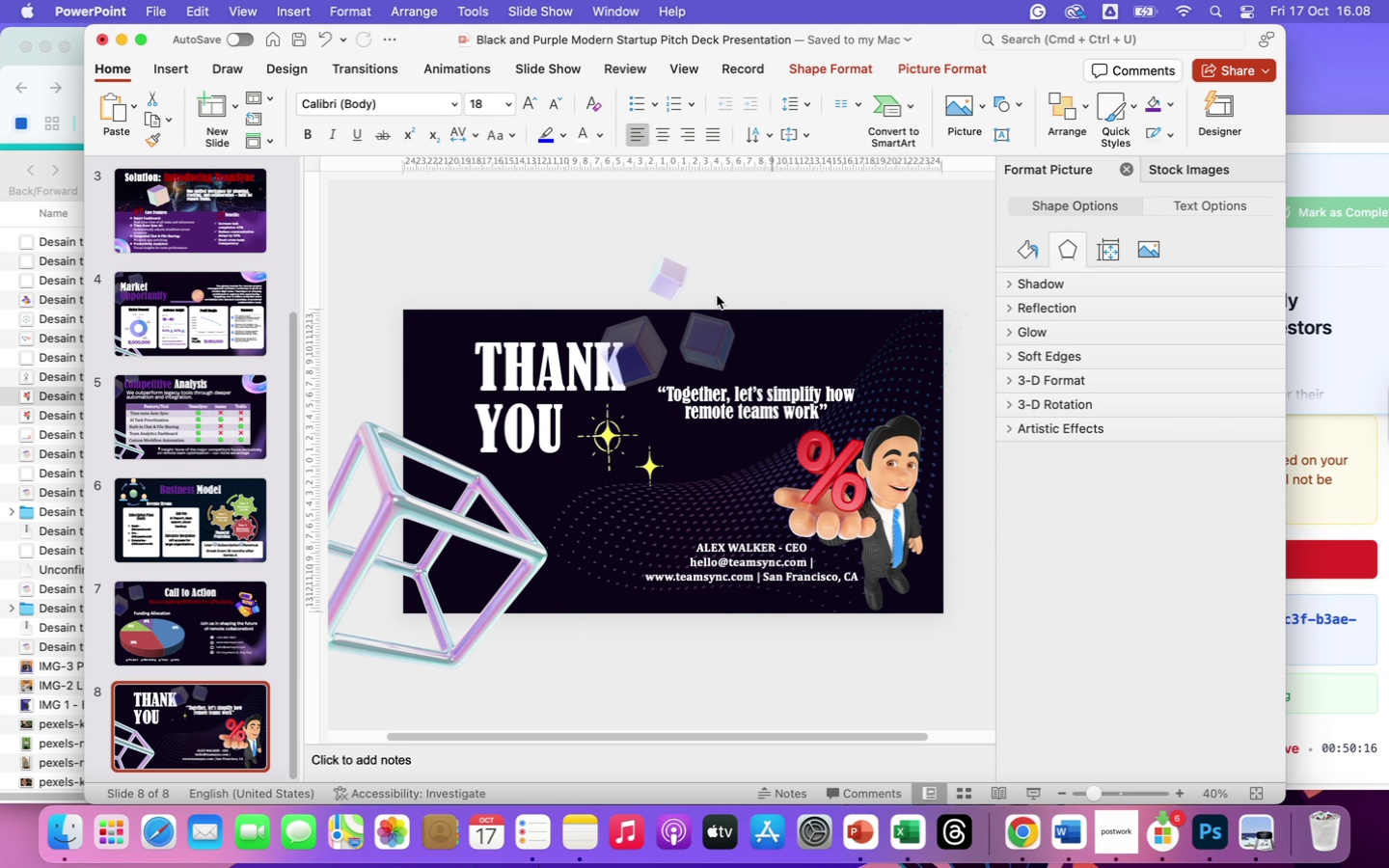 
left_click([706, 335])
 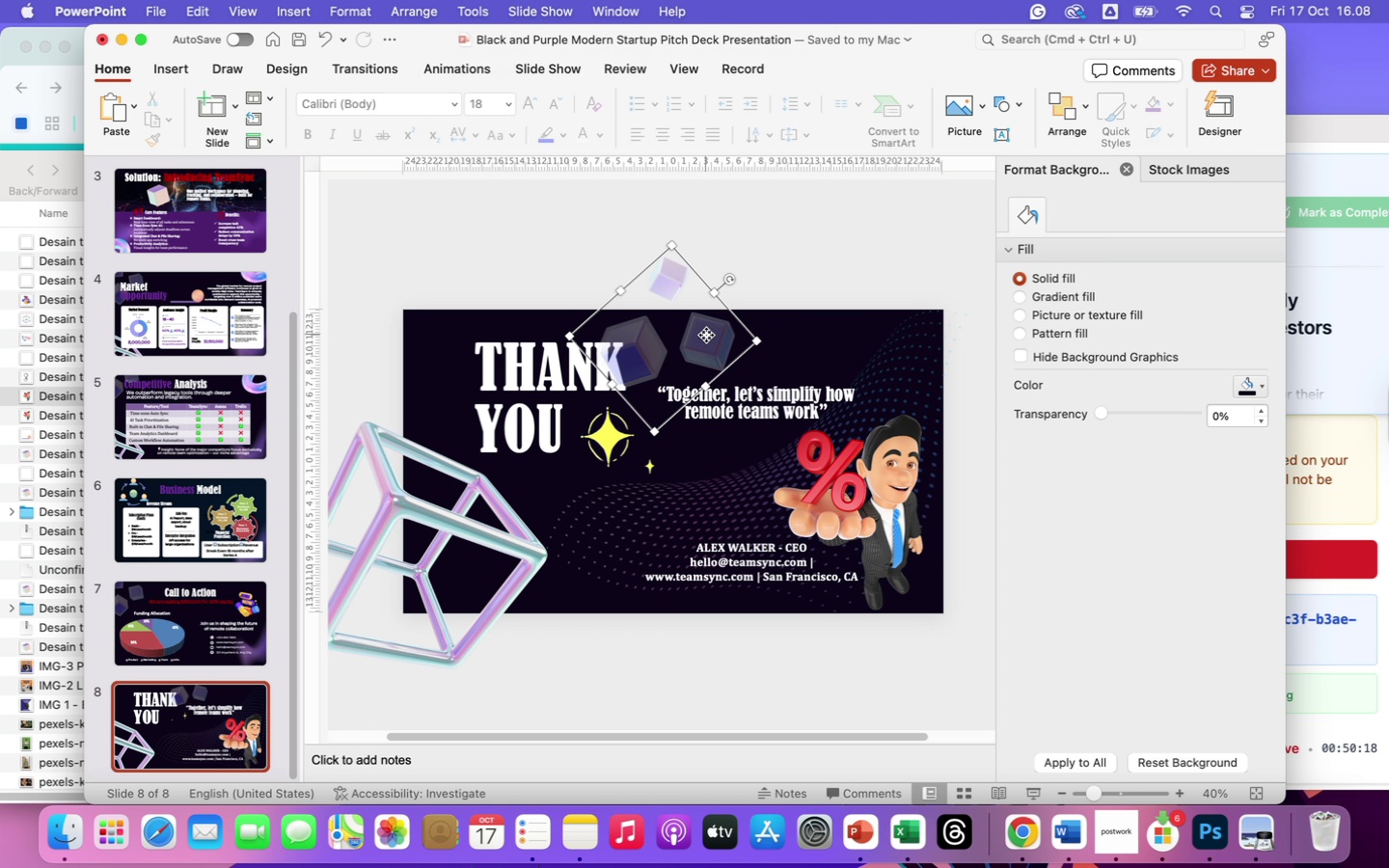 
left_click_drag(start_coordinate=[706, 335], to_coordinate=[788, 371])
 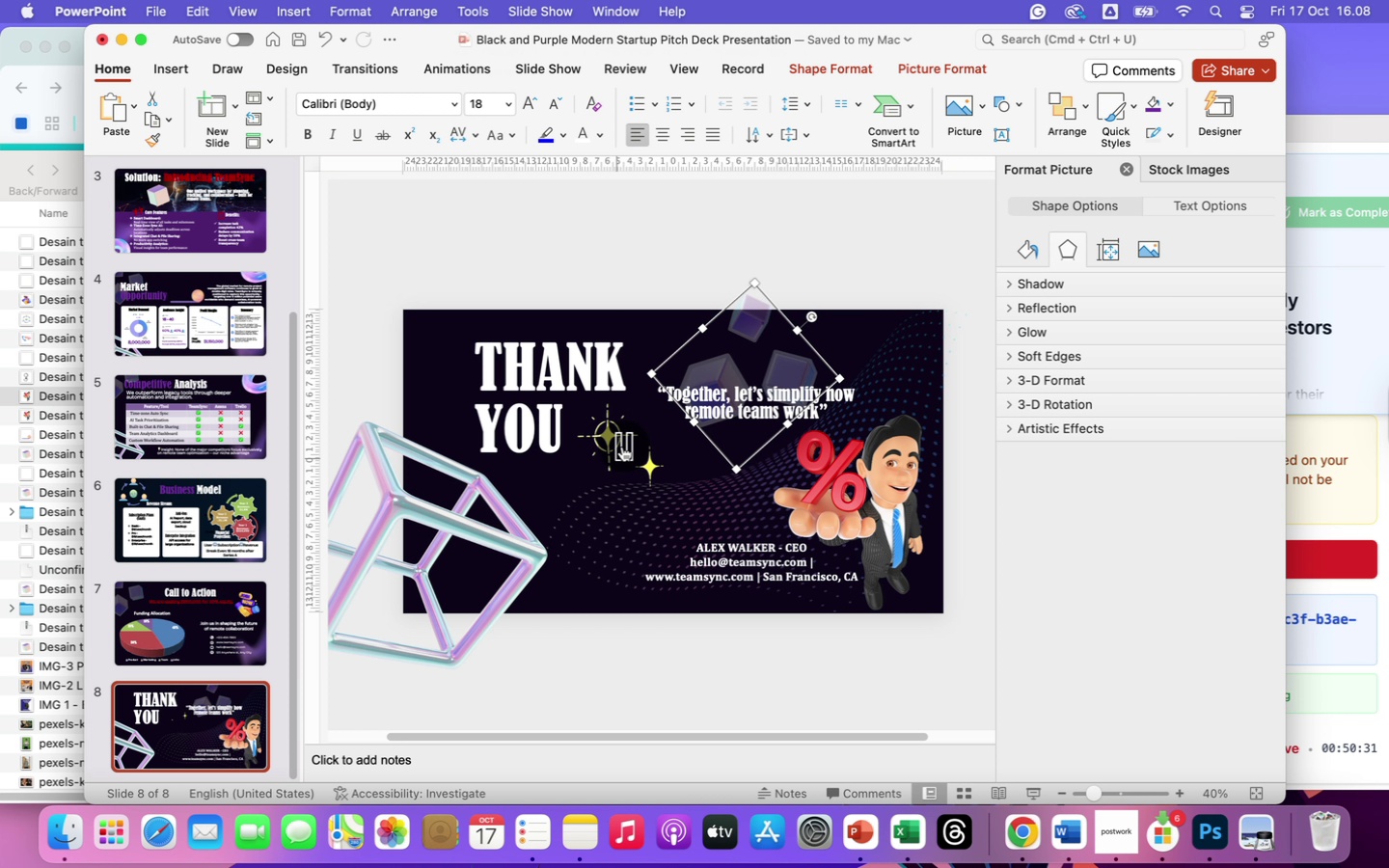 
left_click([622, 447])
 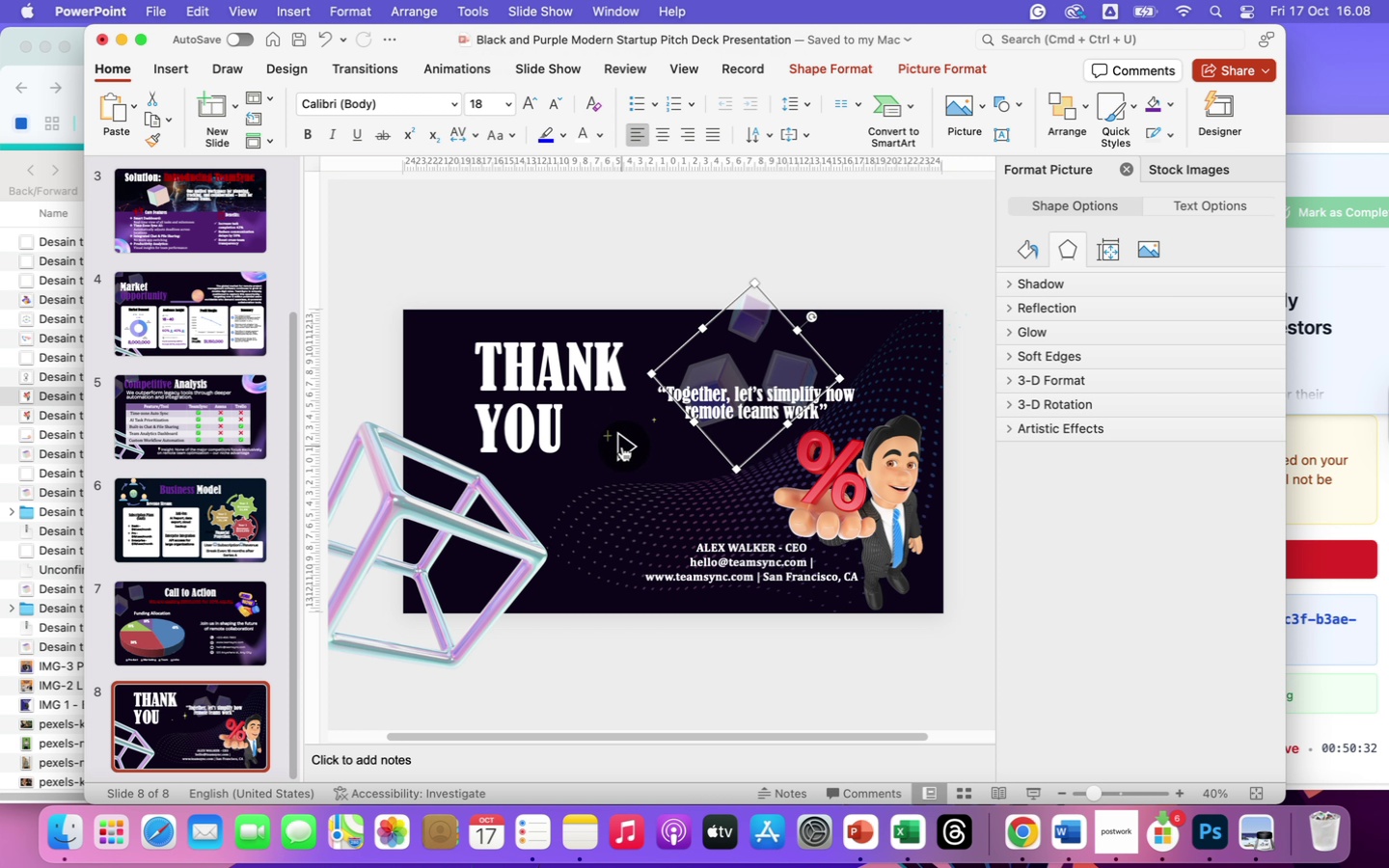 
left_click([622, 447])
 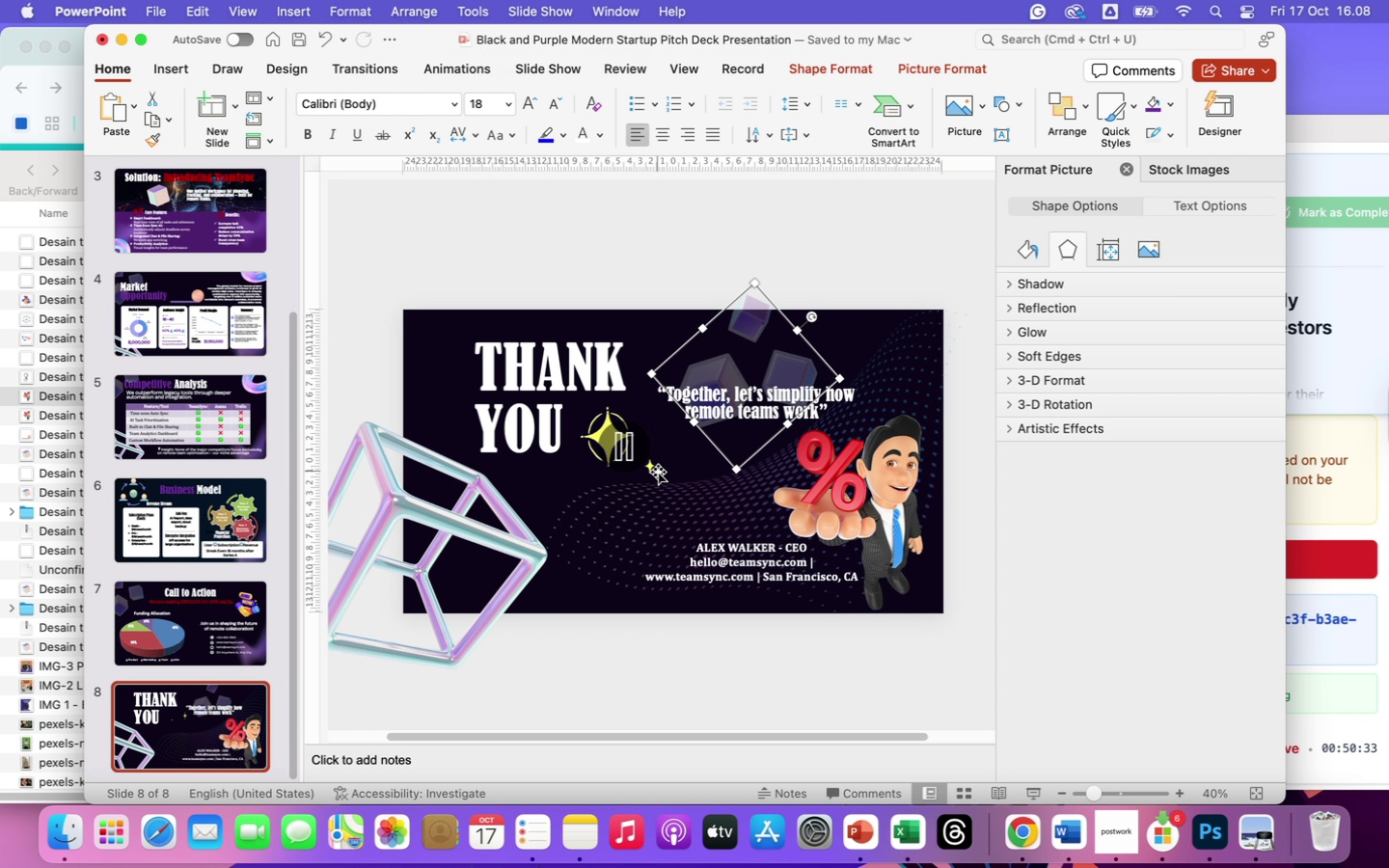 
left_click_drag(start_coordinate=[658, 472], to_coordinate=[638, 500])
 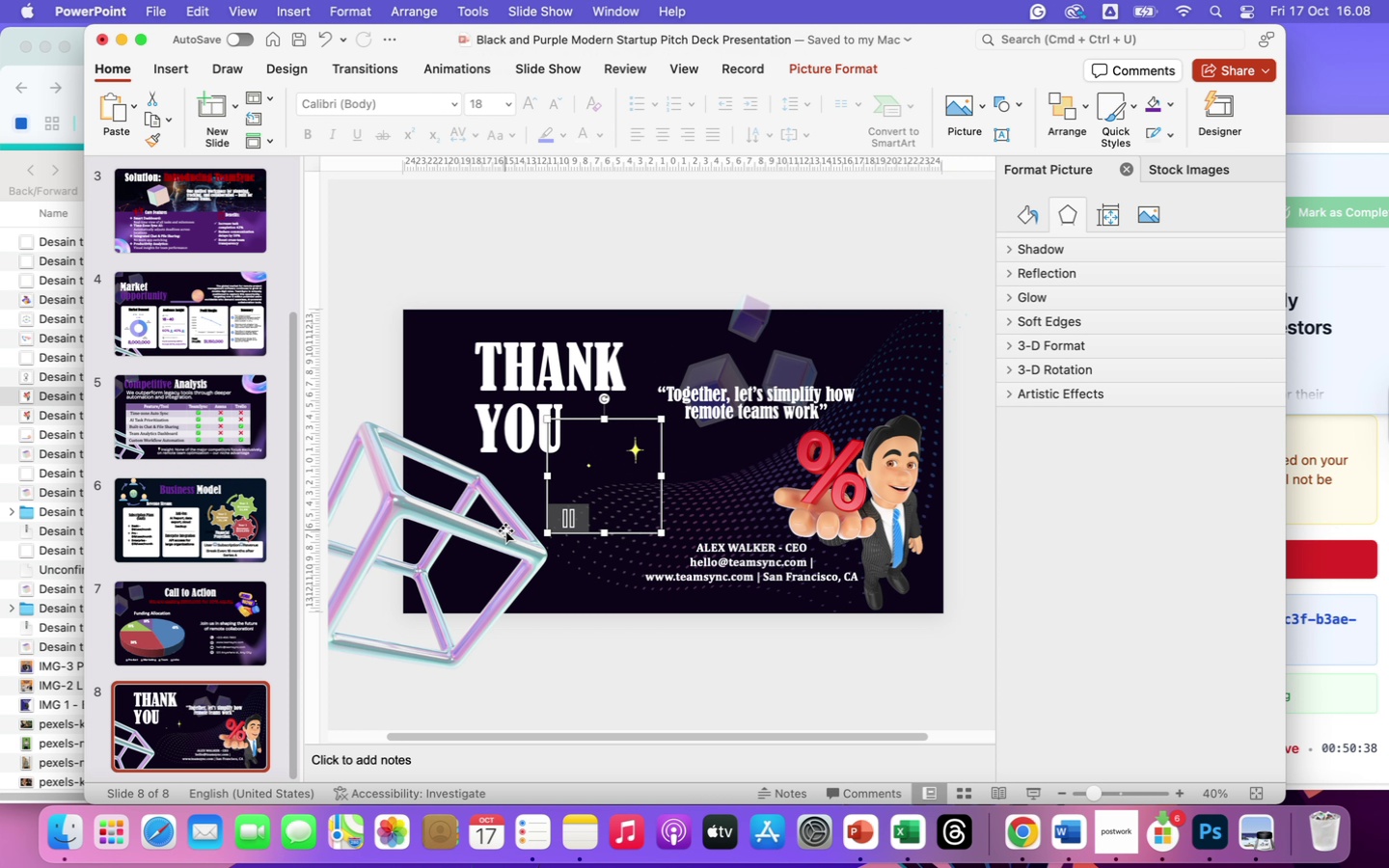 
left_click_drag(start_coordinate=[495, 535], to_coordinate=[442, 487])
 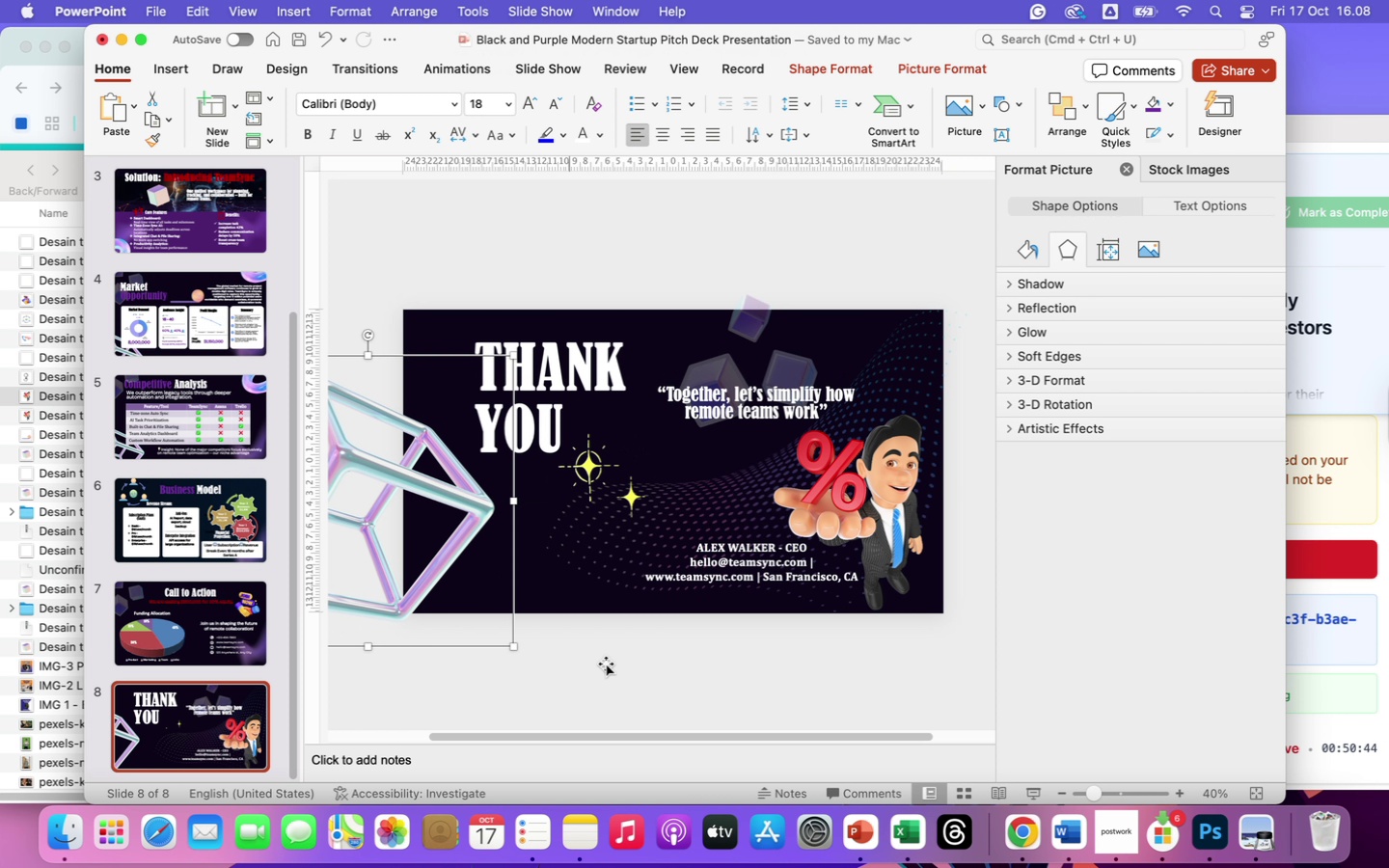 
left_click([606, 664])
 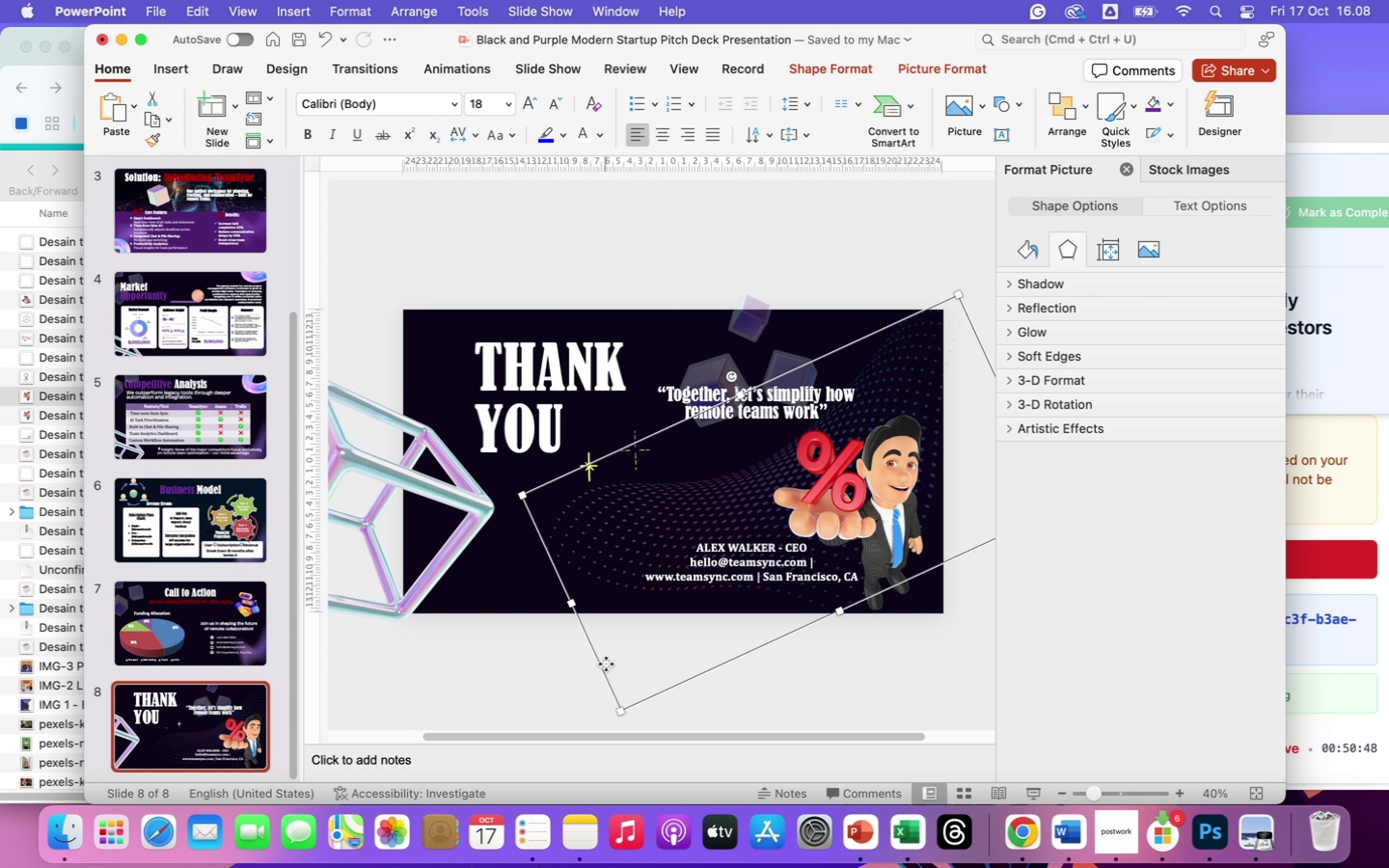 
wait(9.13)
 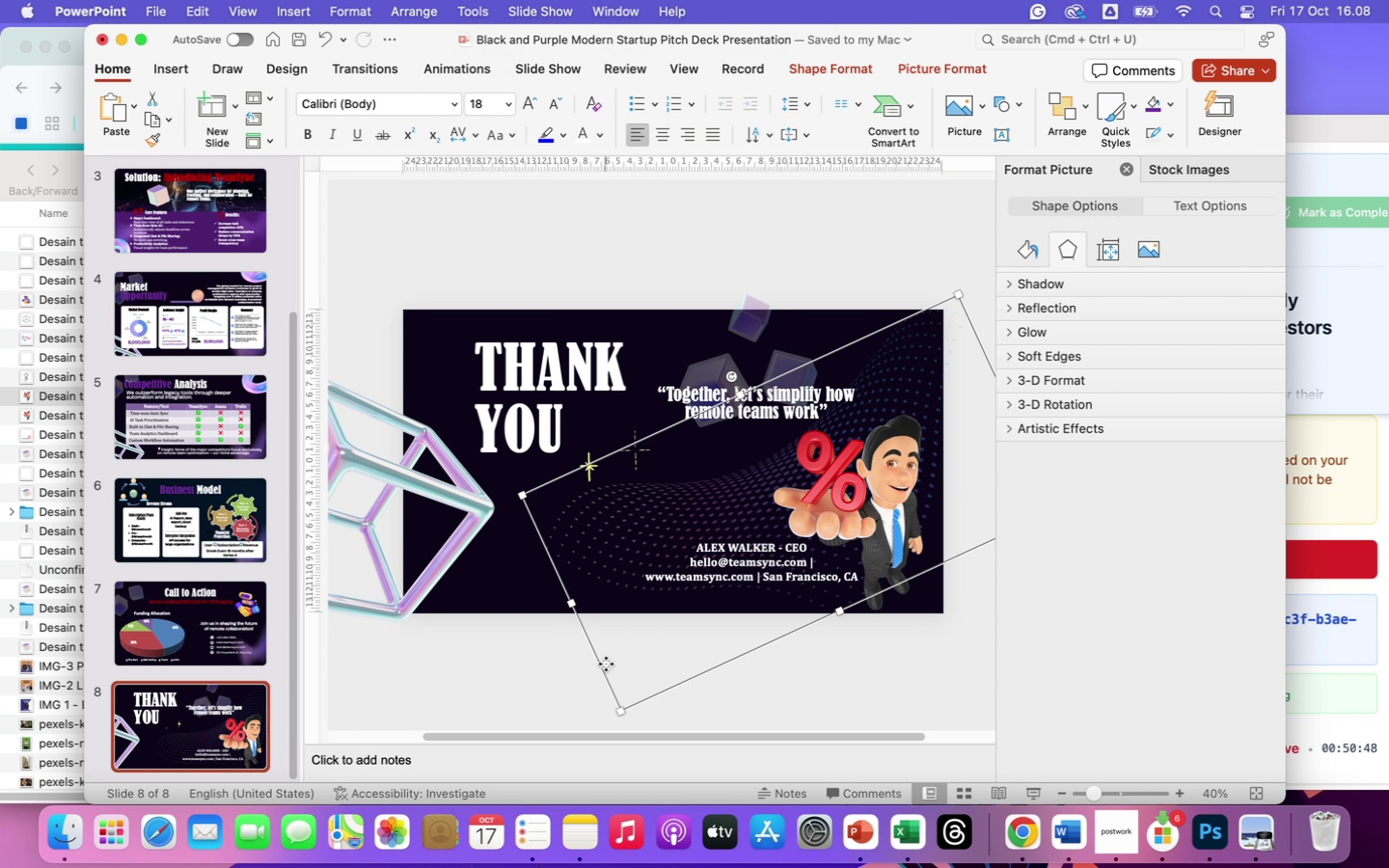 
left_click([549, 700])
 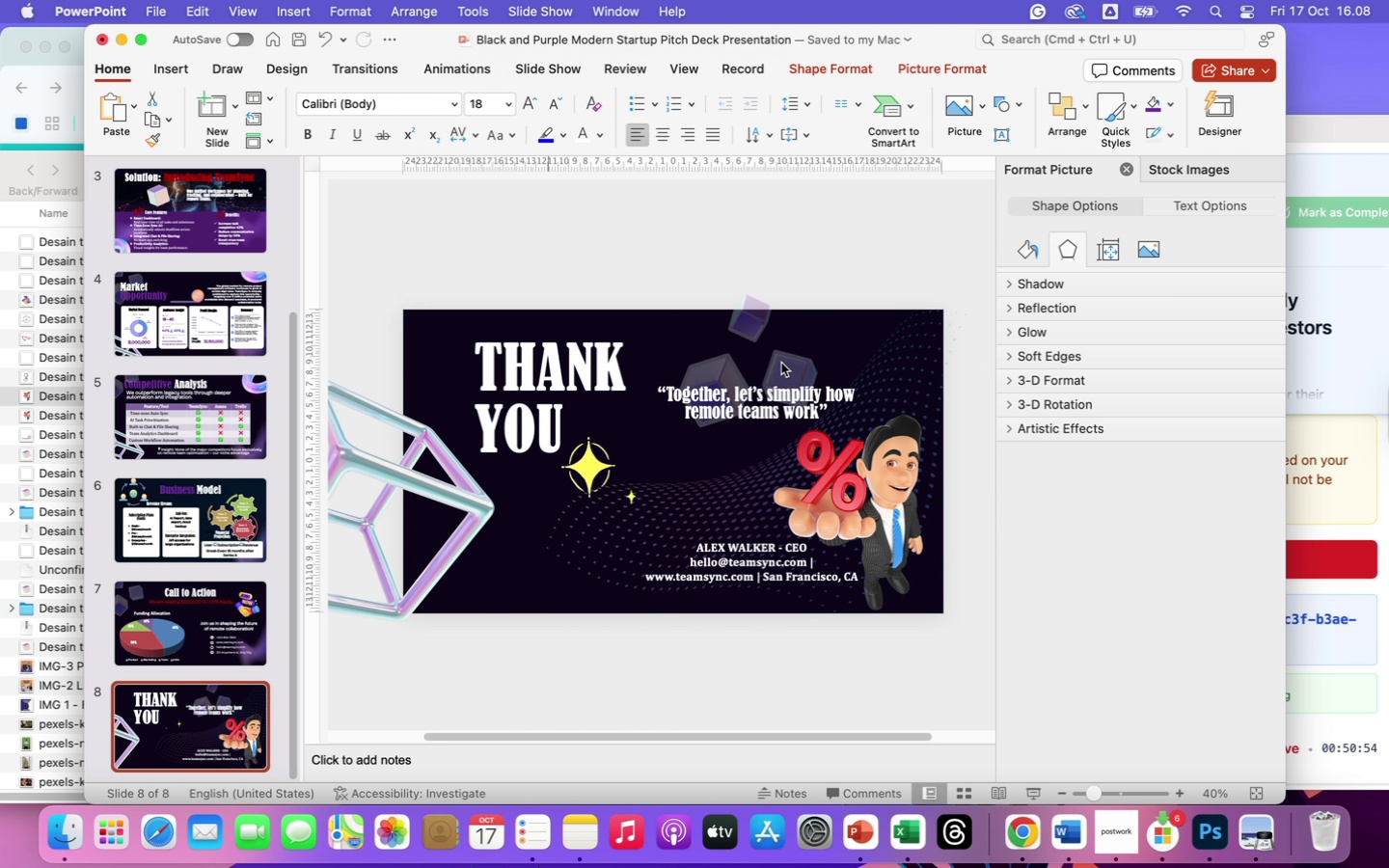 
left_click([781, 363])
 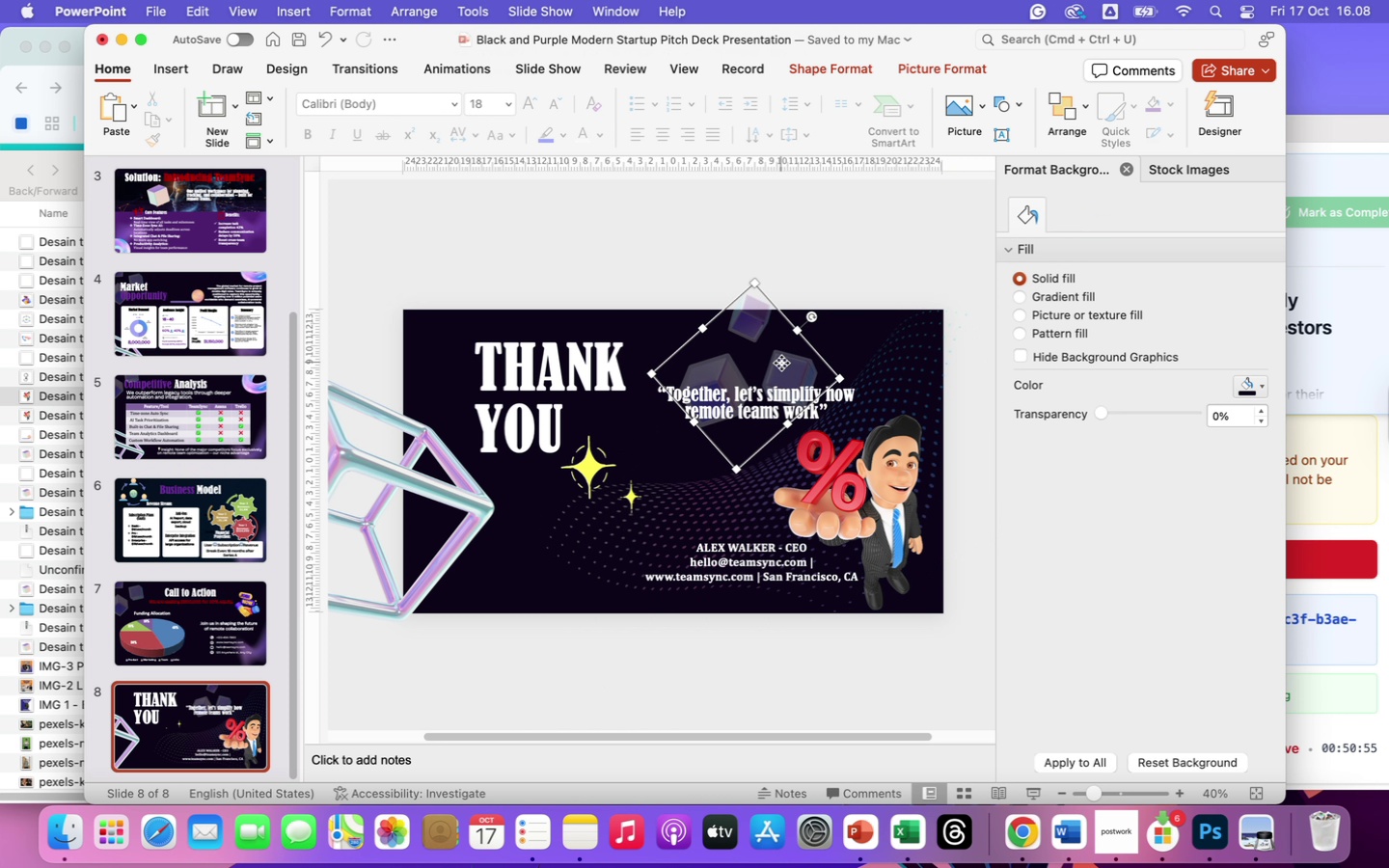 
left_click_drag(start_coordinate=[781, 363], to_coordinate=[869, 352])
 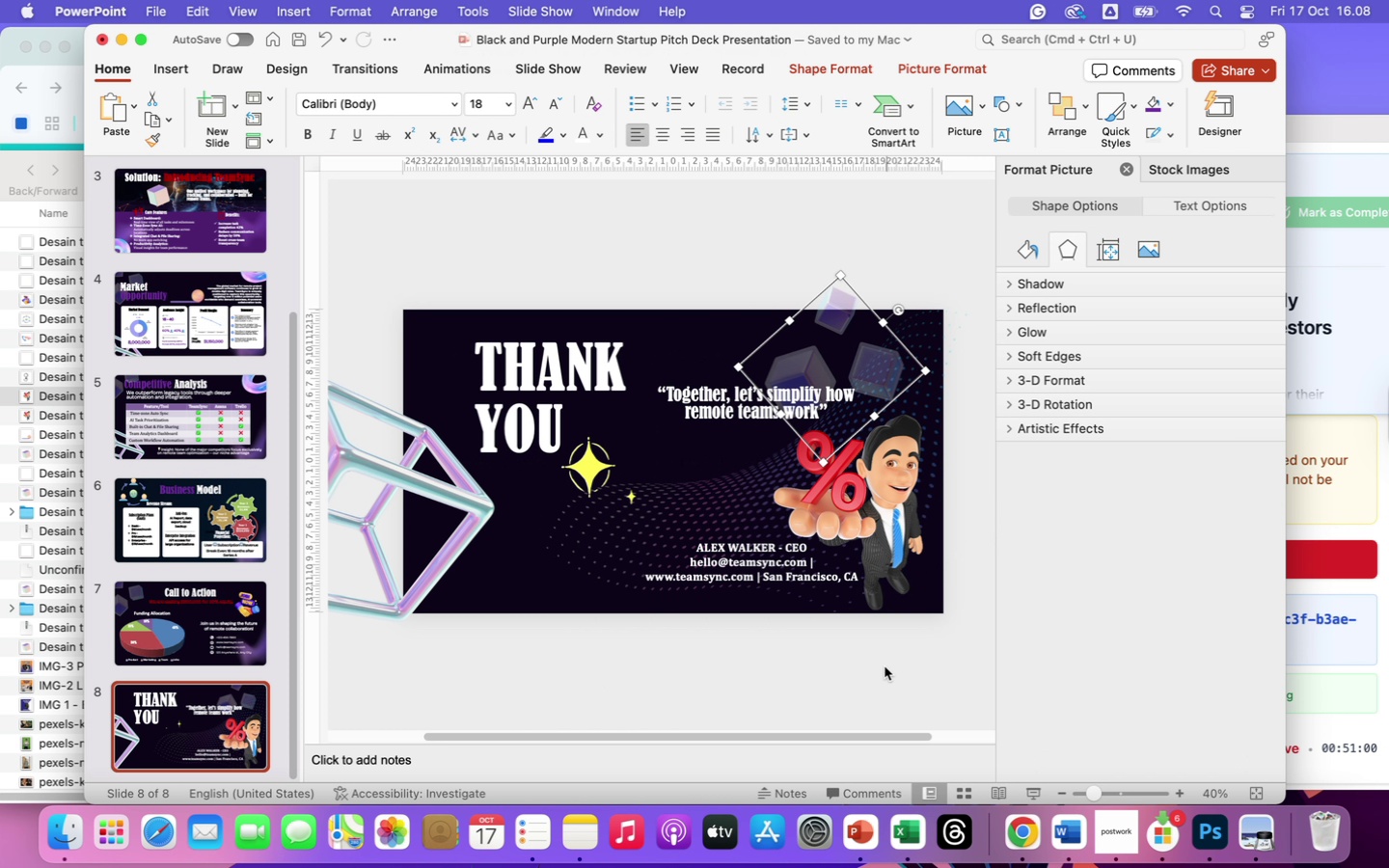 
left_click([885, 666])
 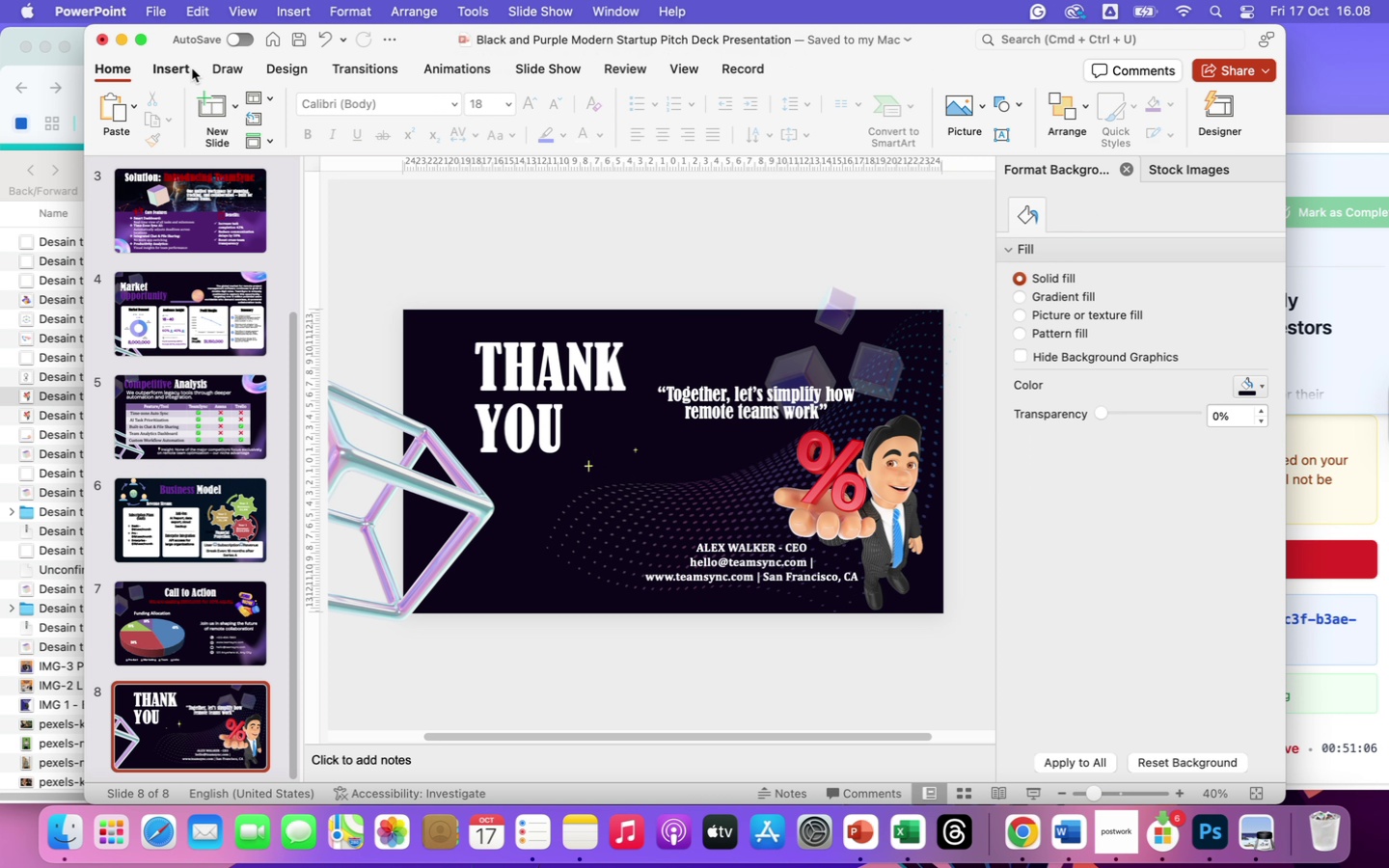 
wait(7.41)
 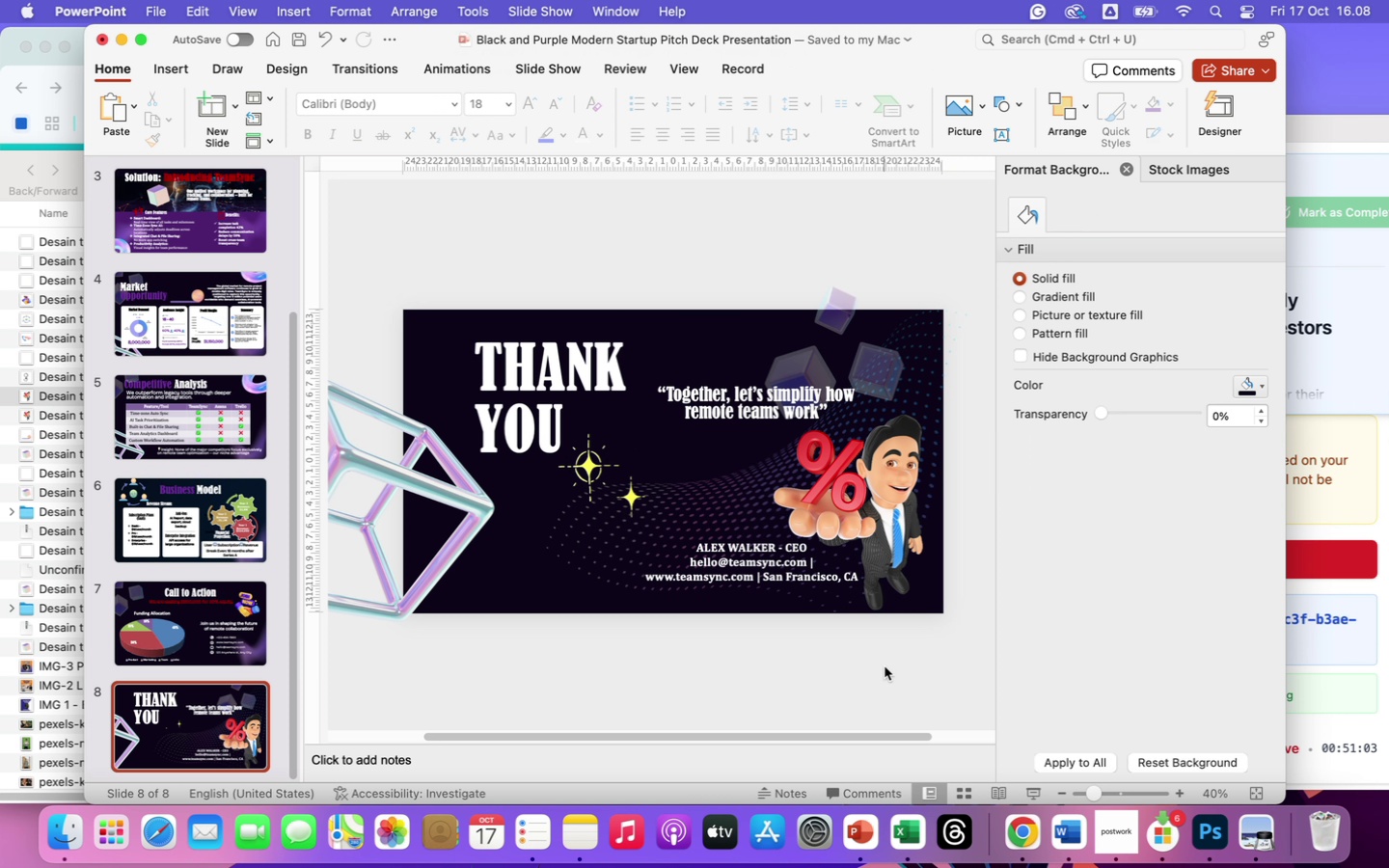 
scroll: coordinate [201, 302], scroll_direction: up, amount: 484.0
 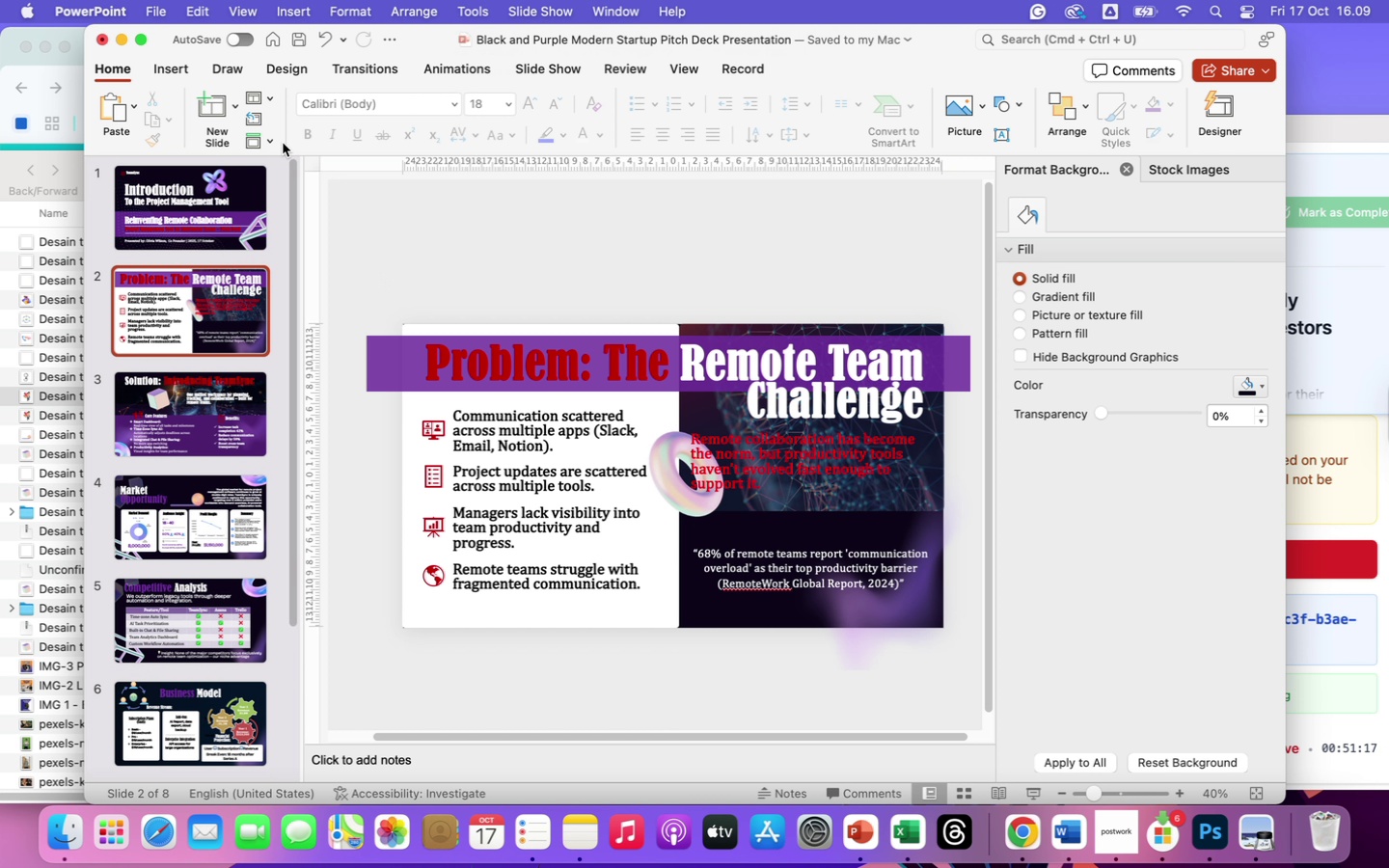 
left_click([253, 184])
 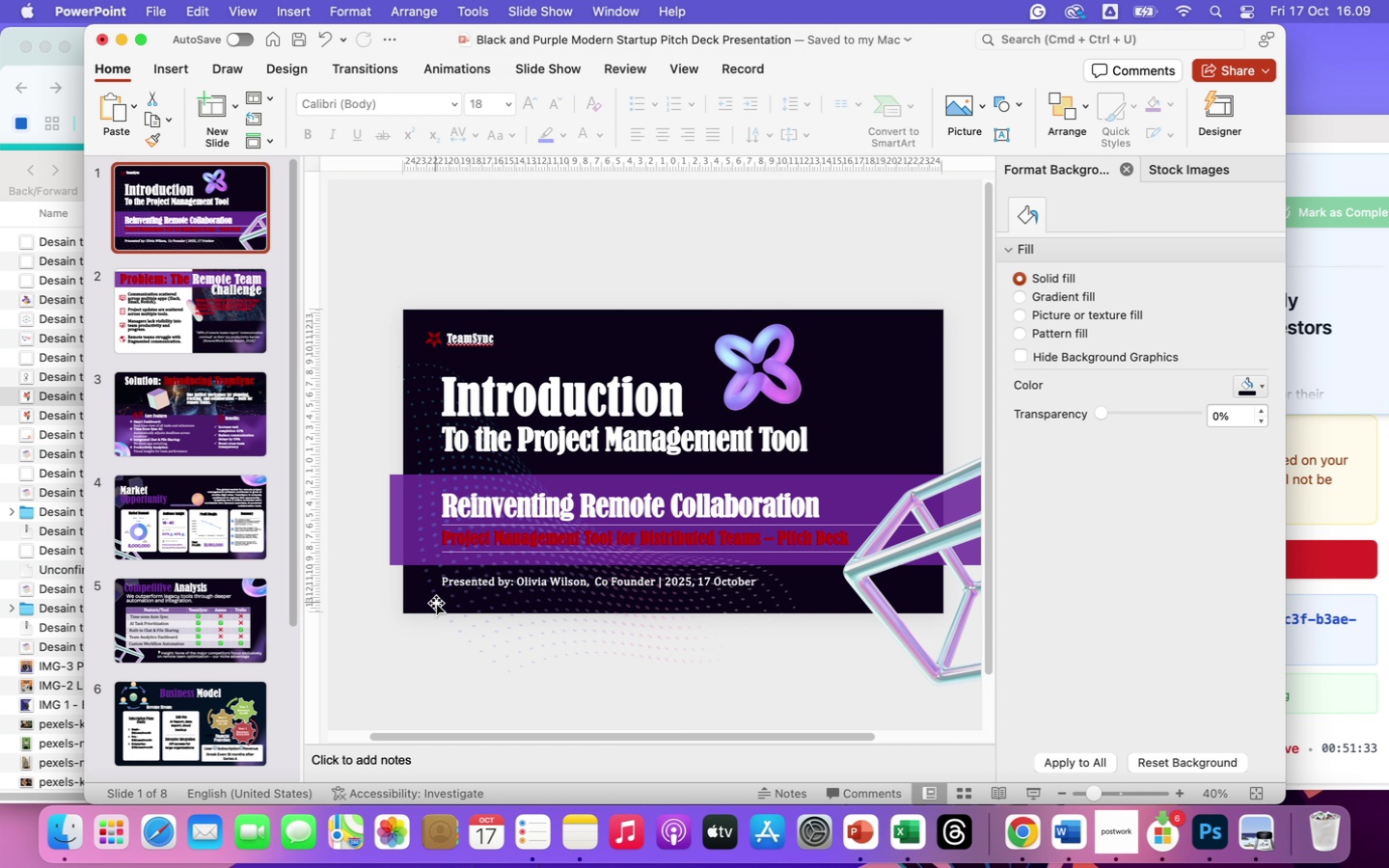 
wait(19.45)
 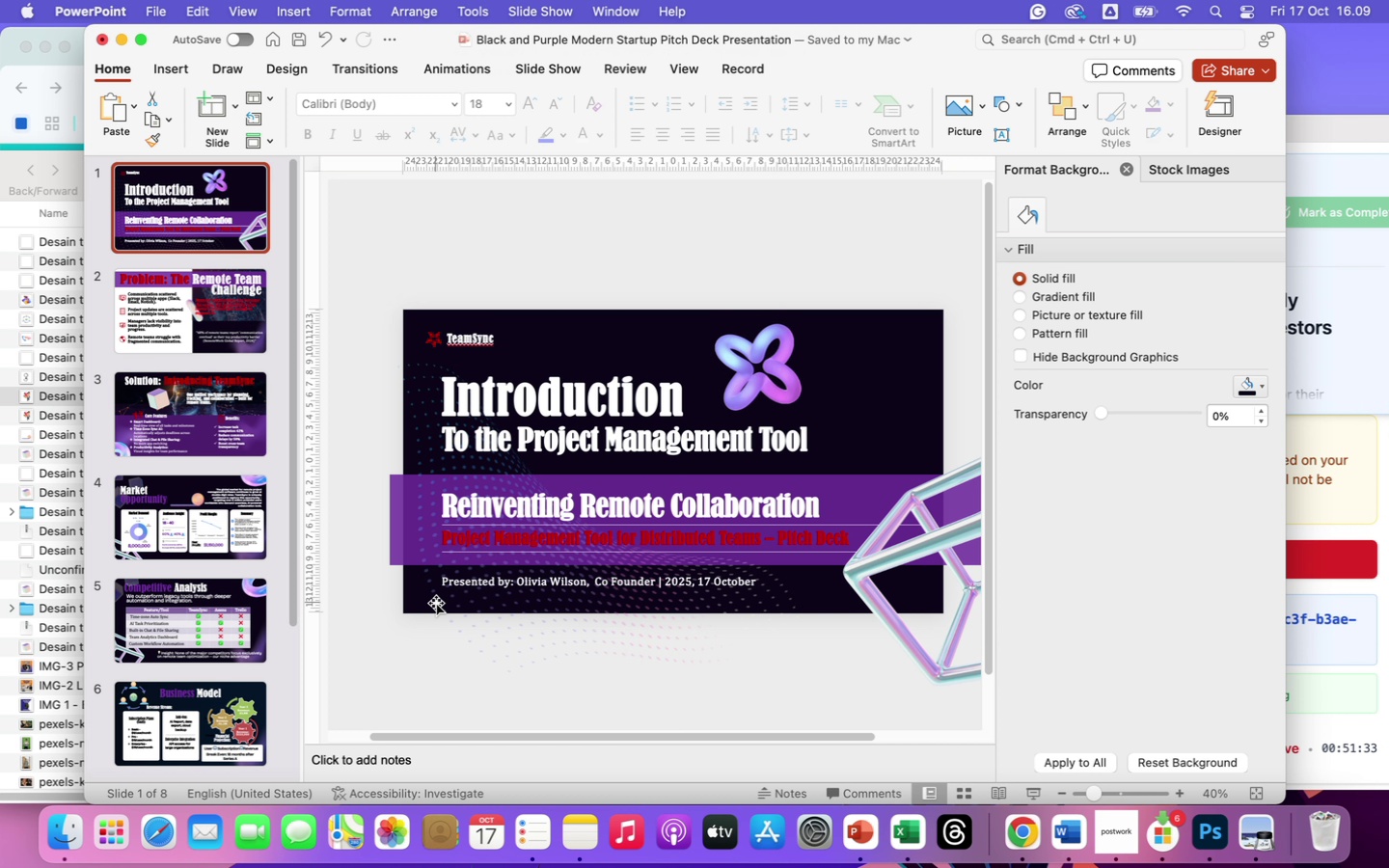 
left_click([529, 67])
 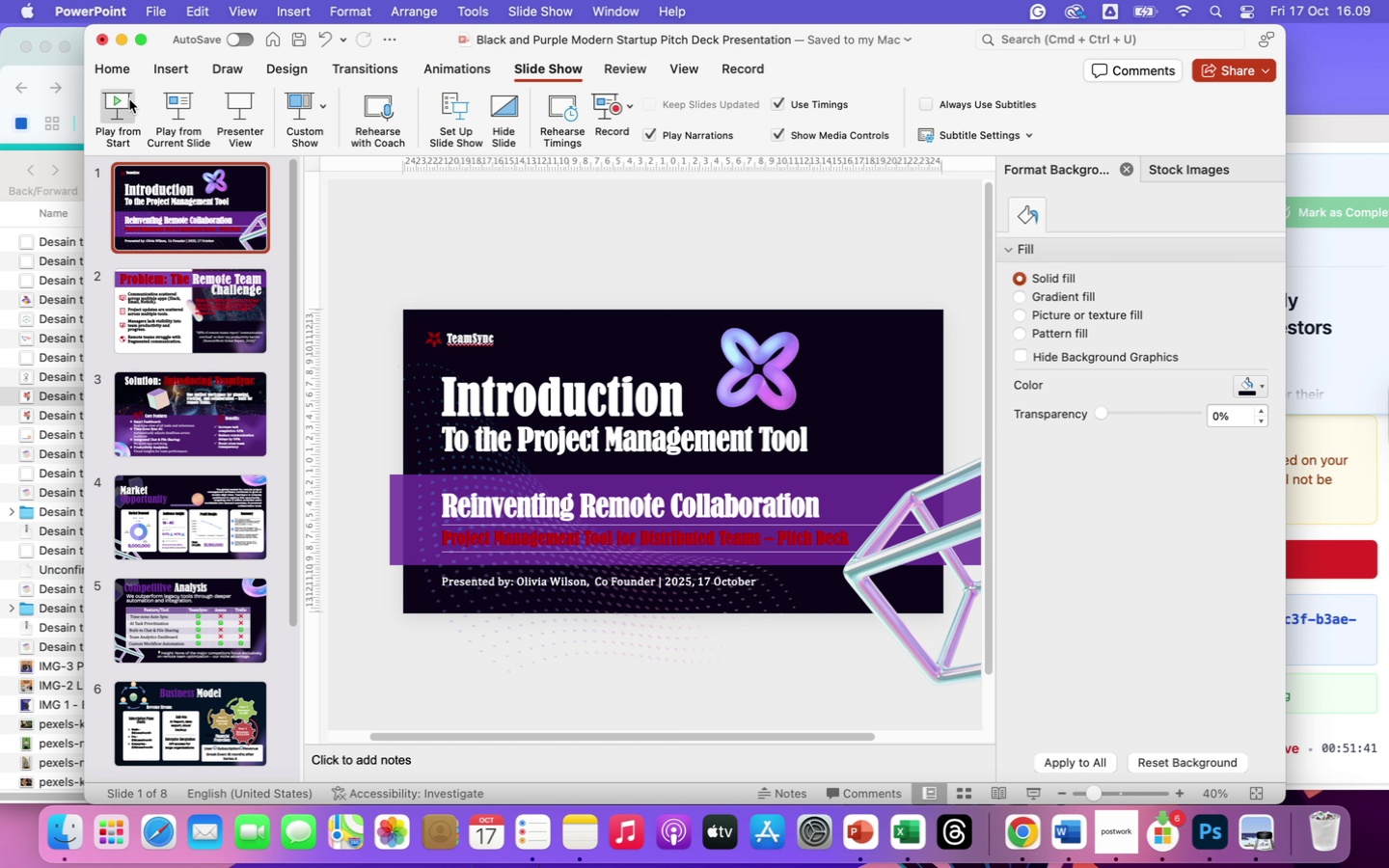 
left_click([123, 100])
 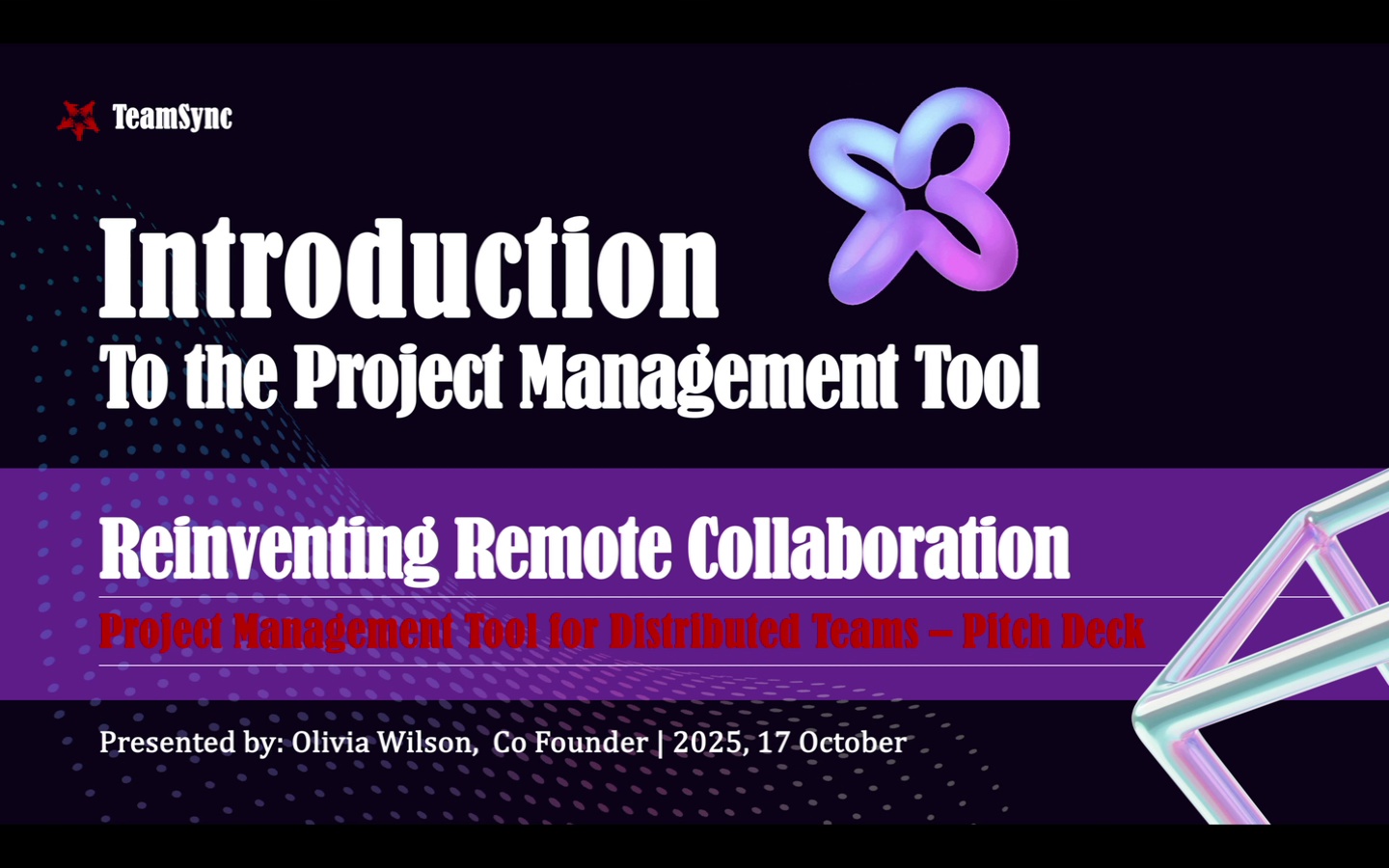 
wait(39.0)
 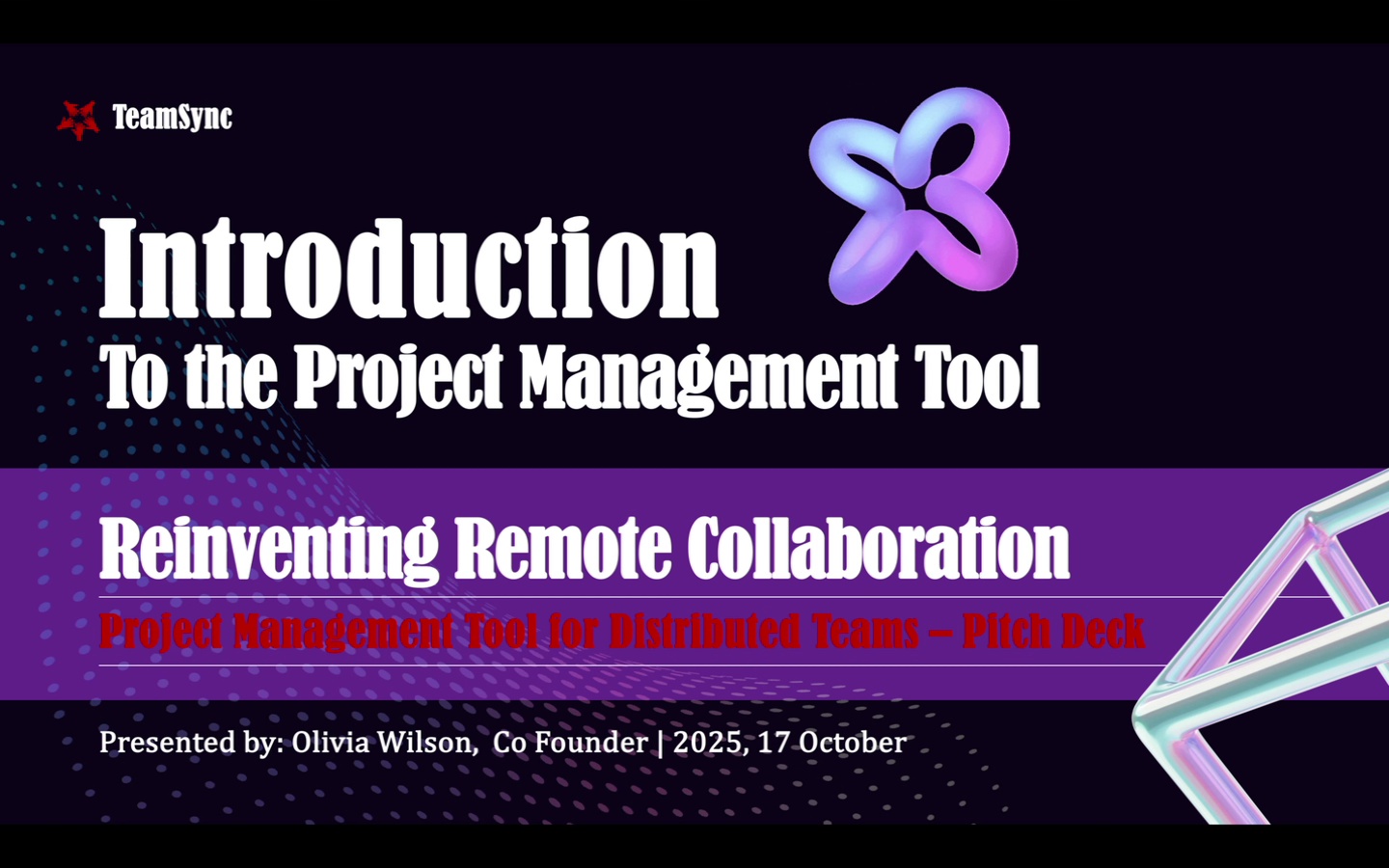 
key(Enter)
 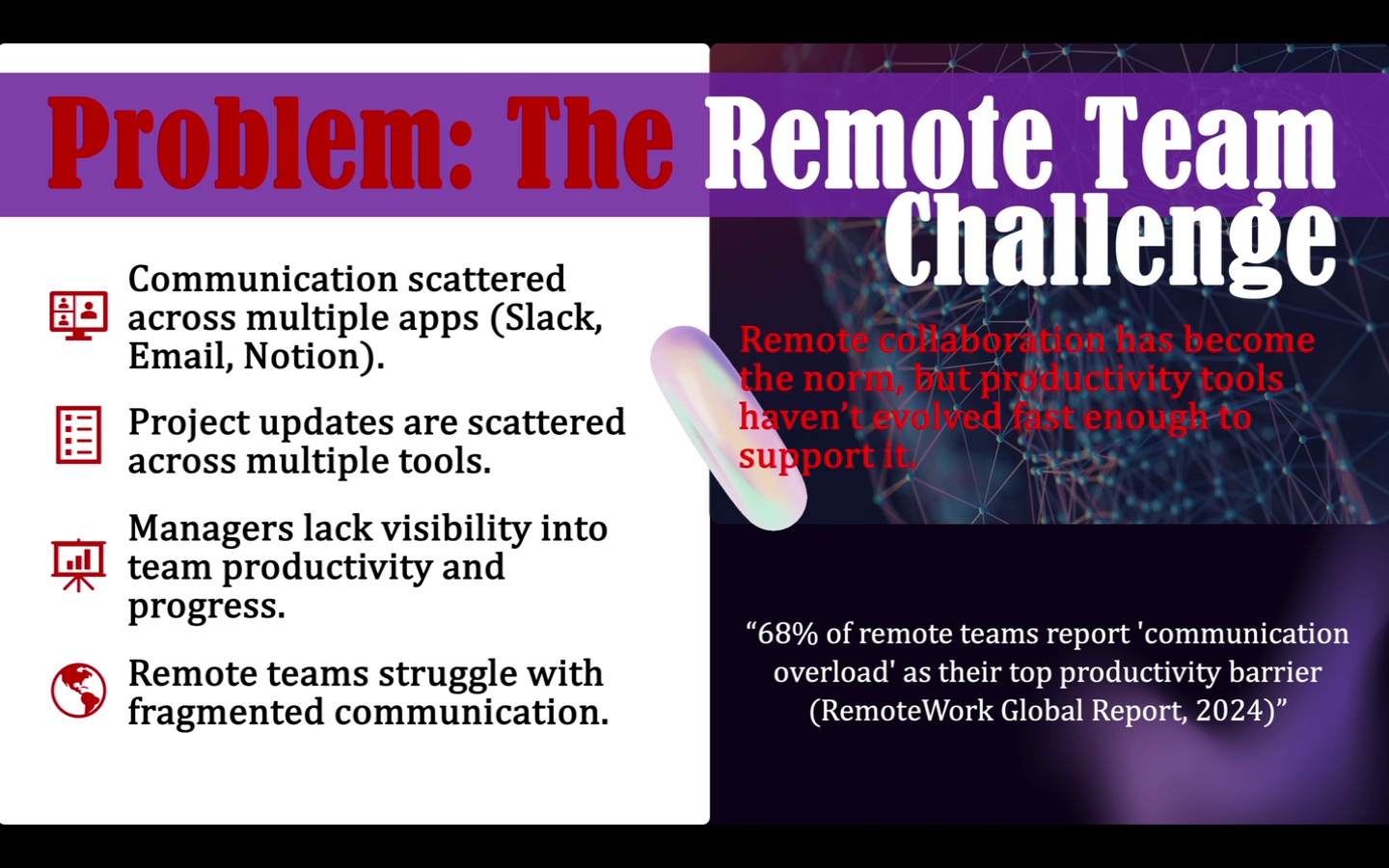 
wait(12.5)
 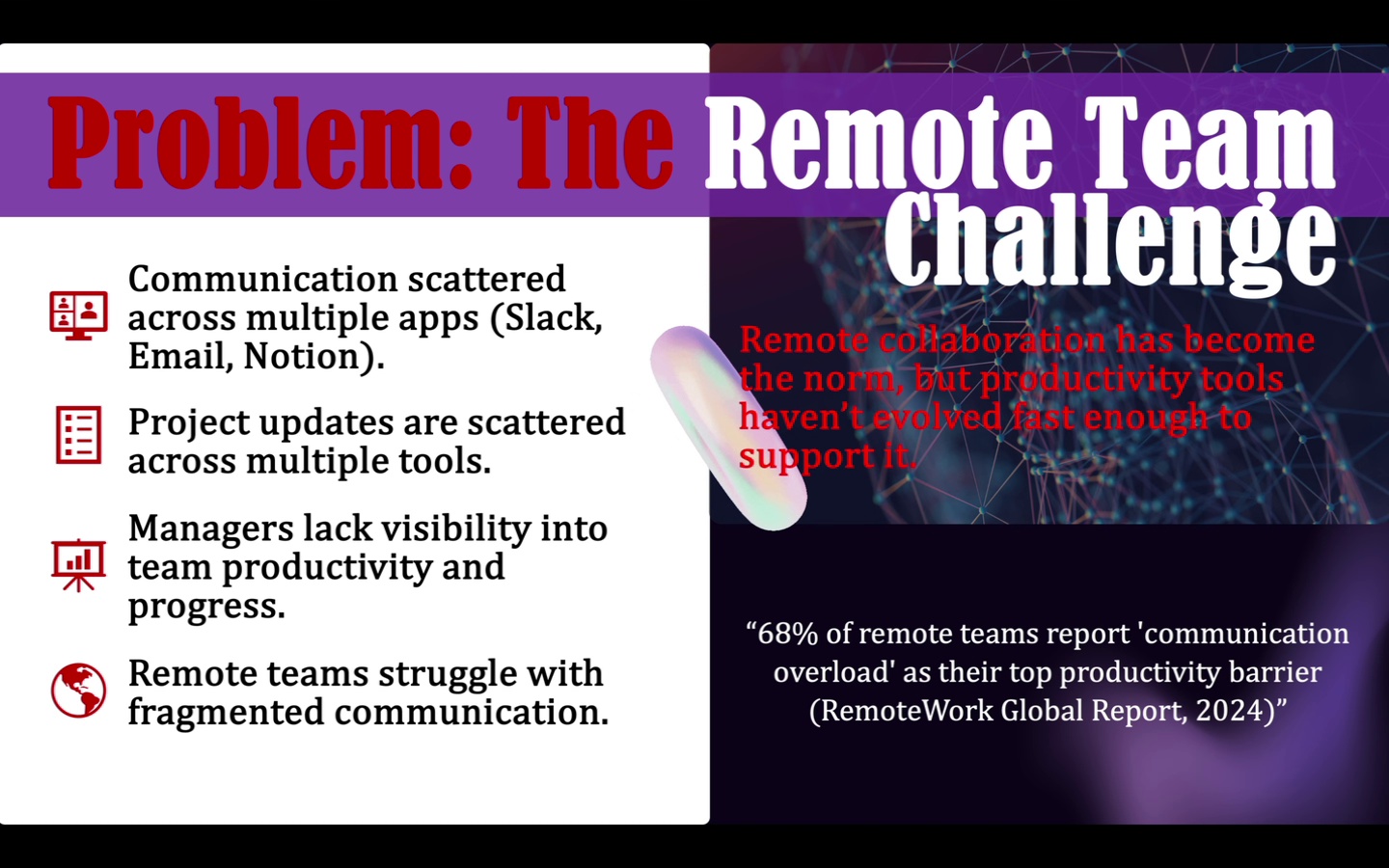 
key(Enter)
 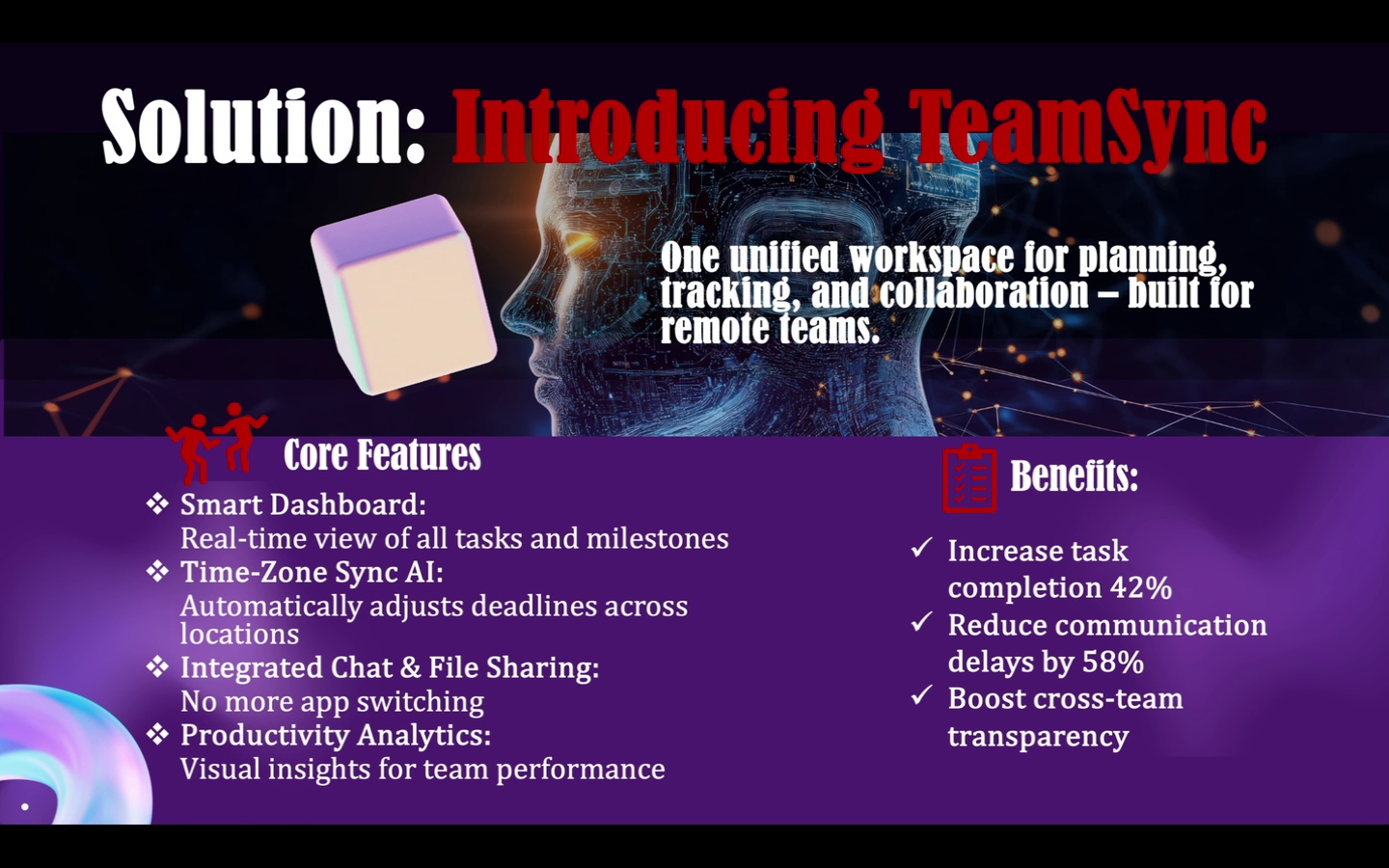 
wait(9.95)
 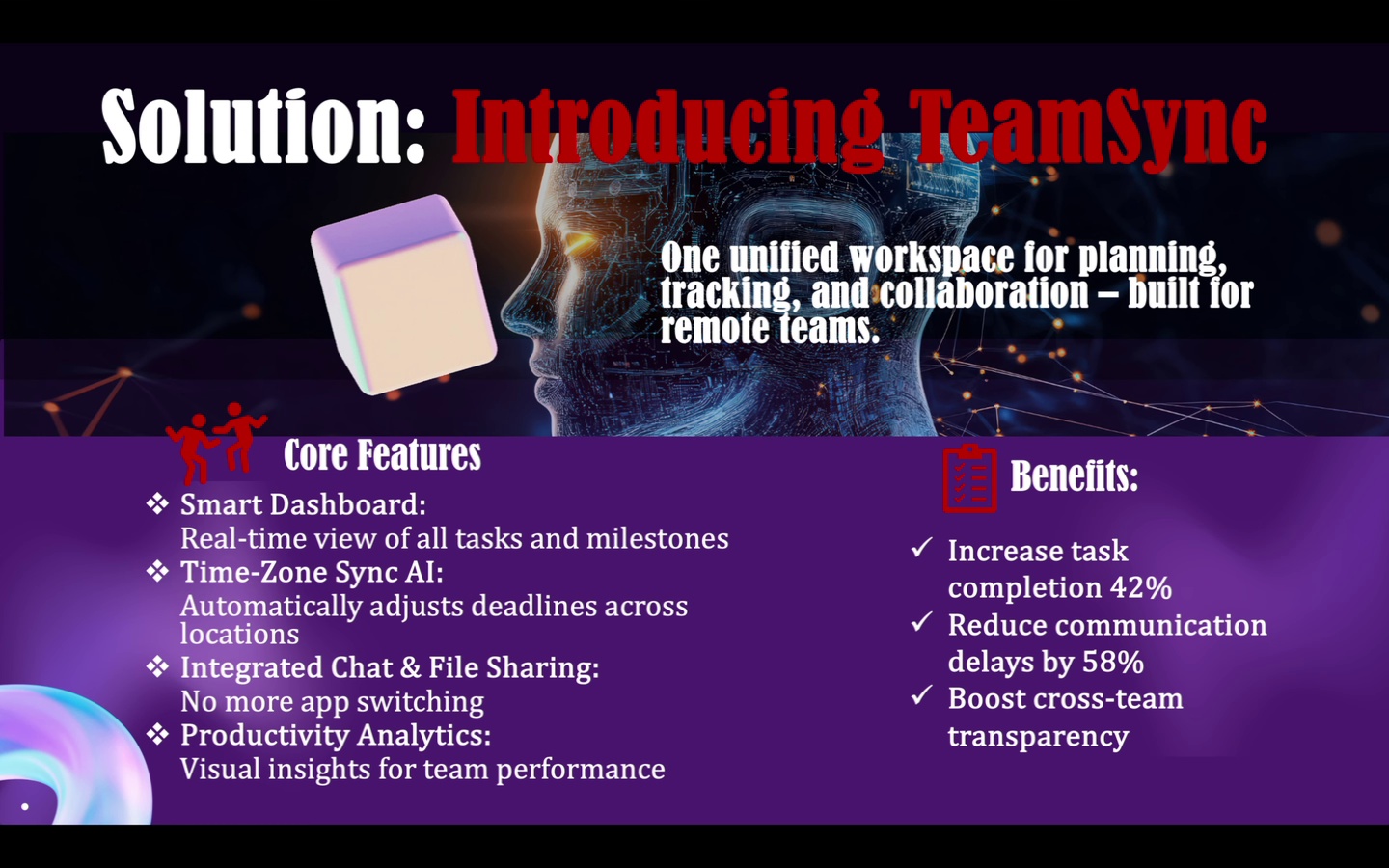 
hold_key(key=Enter, duration=0.32)
 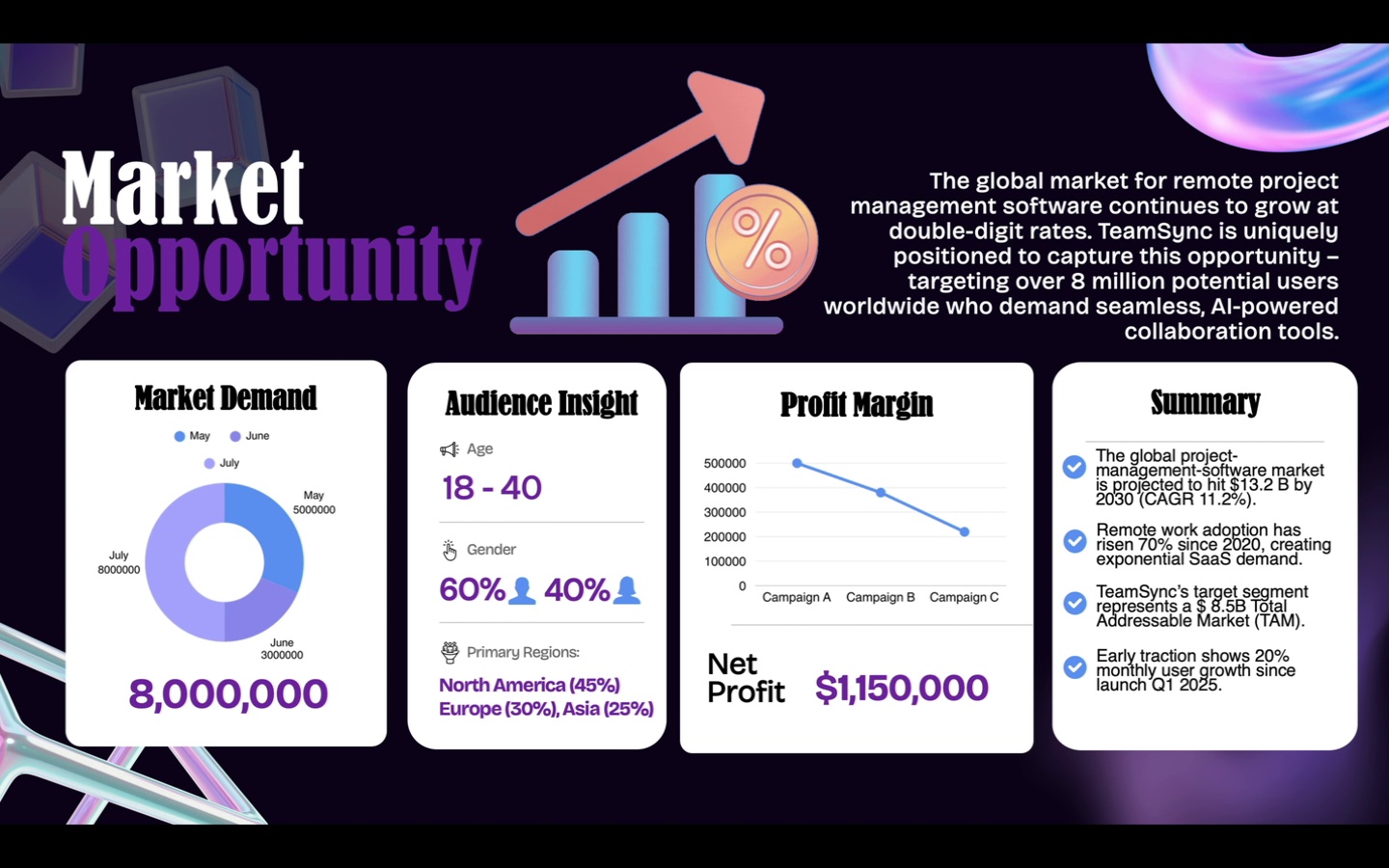 
wait(14.03)
 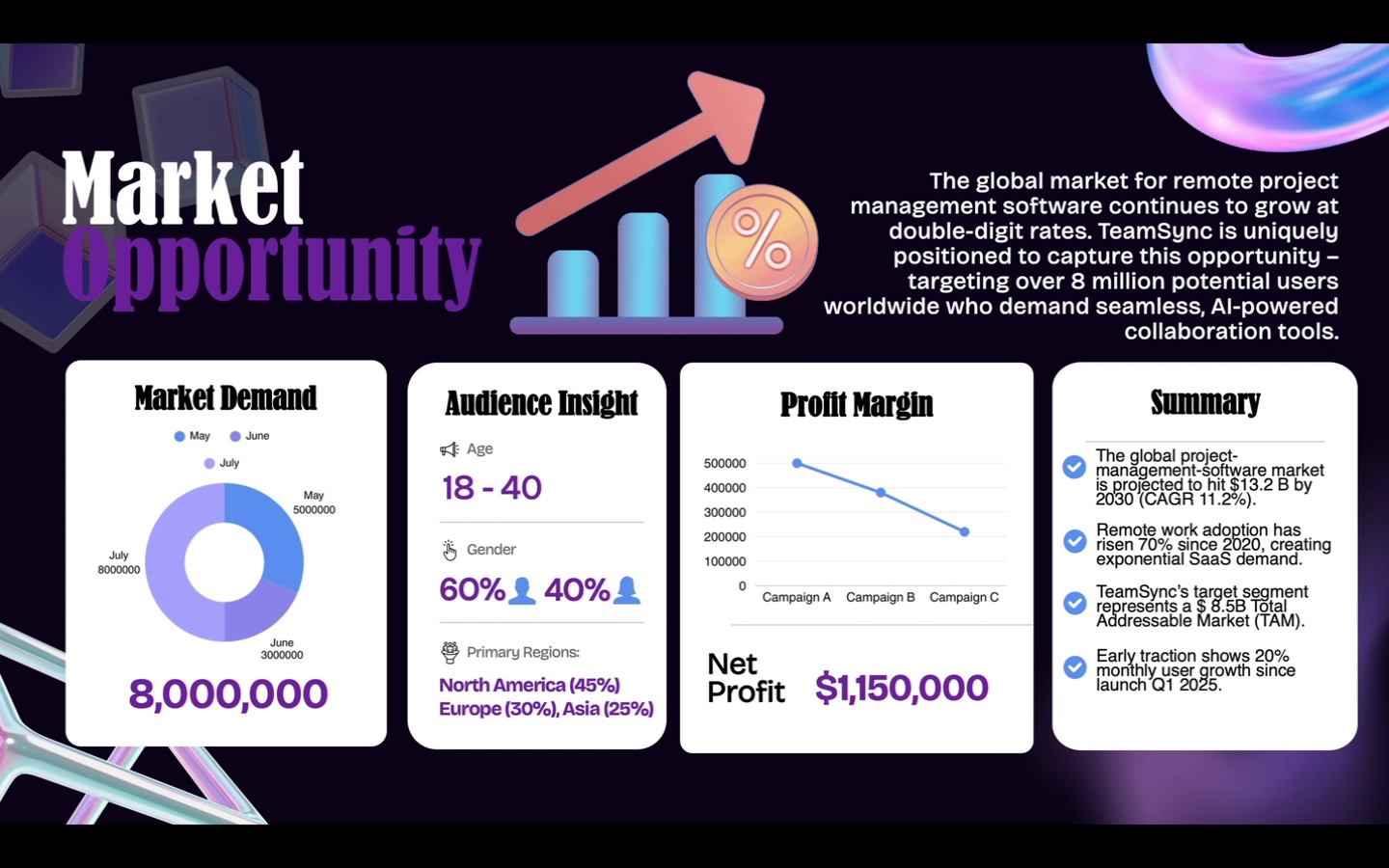 
key(Enter)
 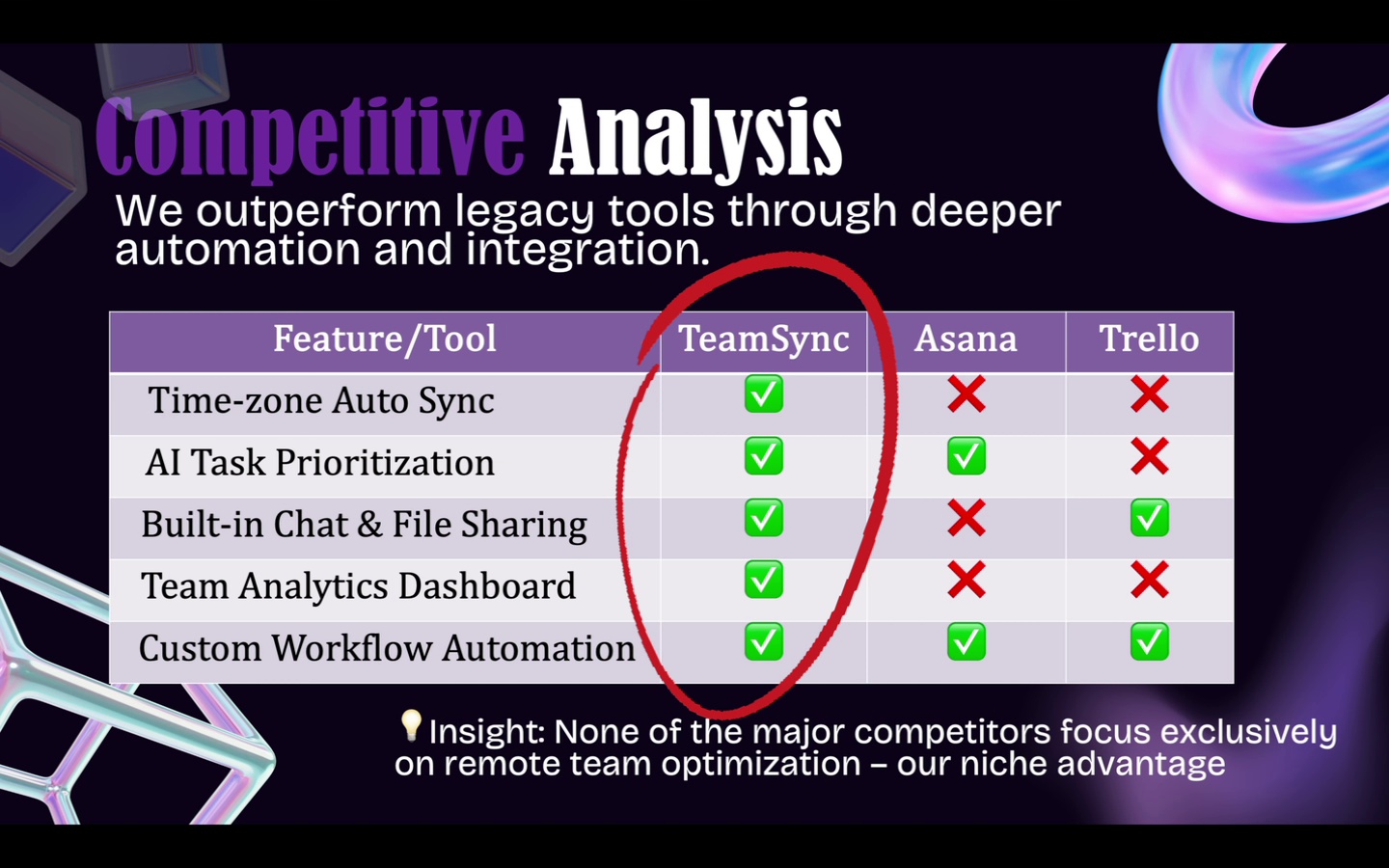 
wait(11.9)
 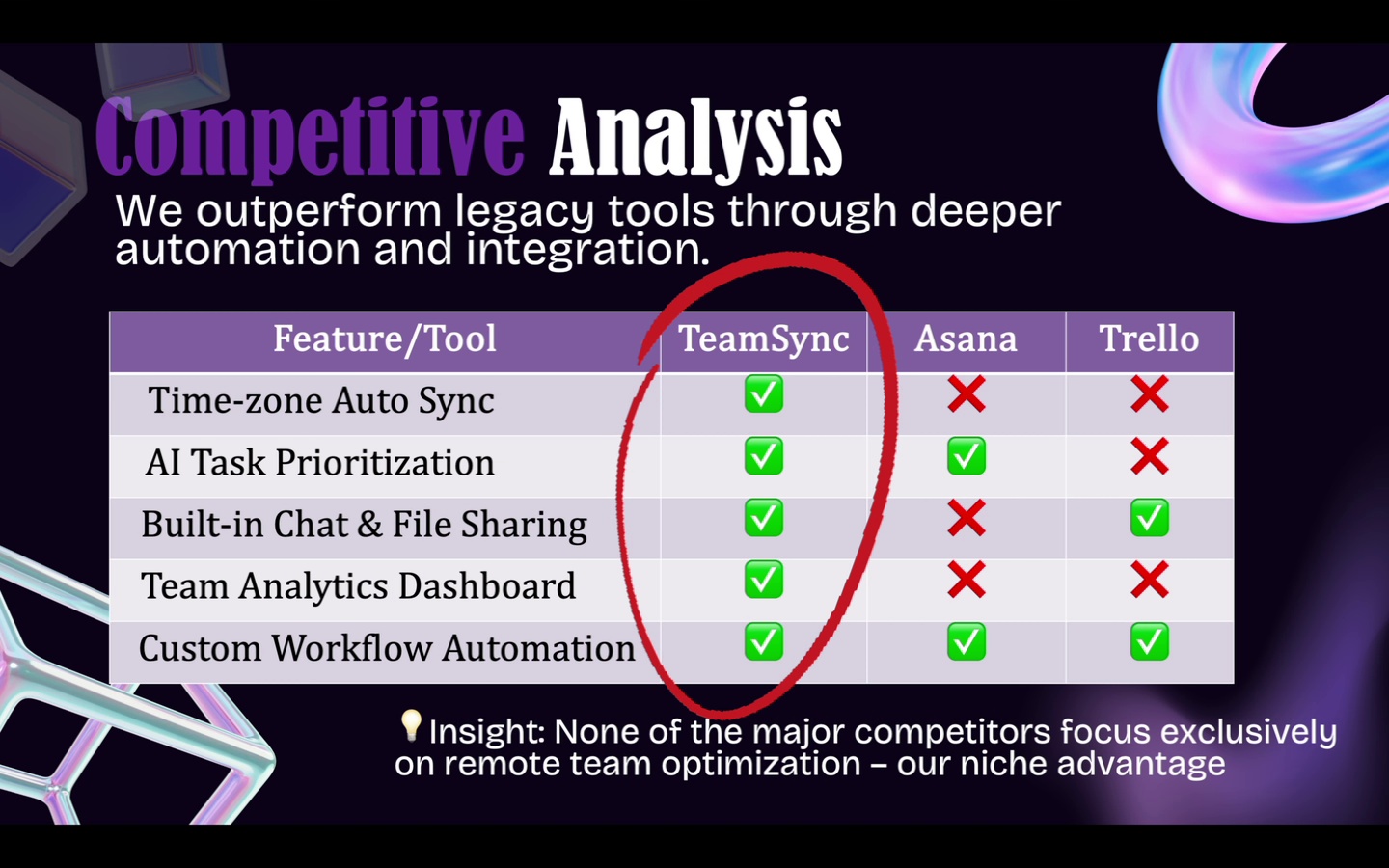 
key(Enter)
 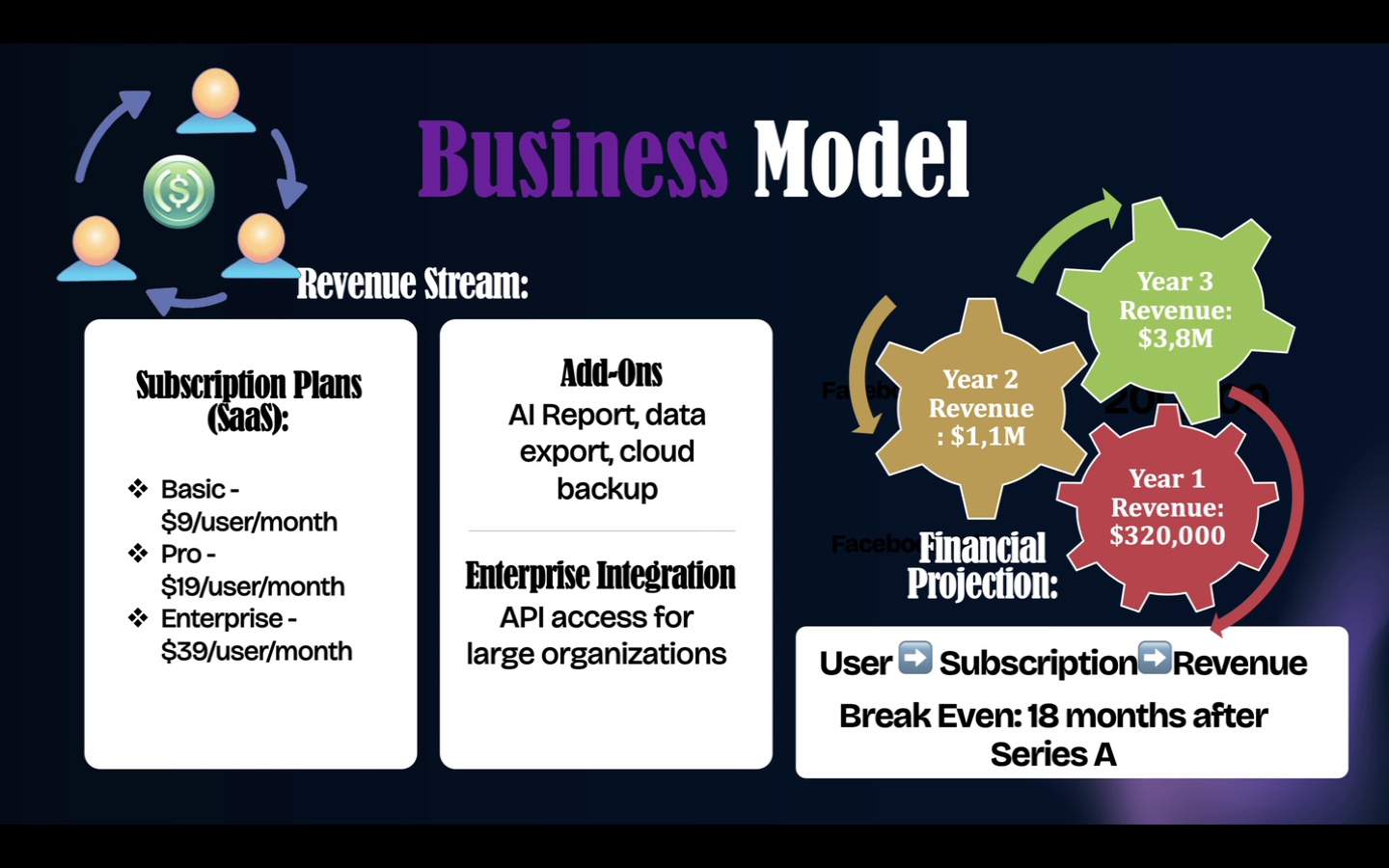 
wait(16.84)
 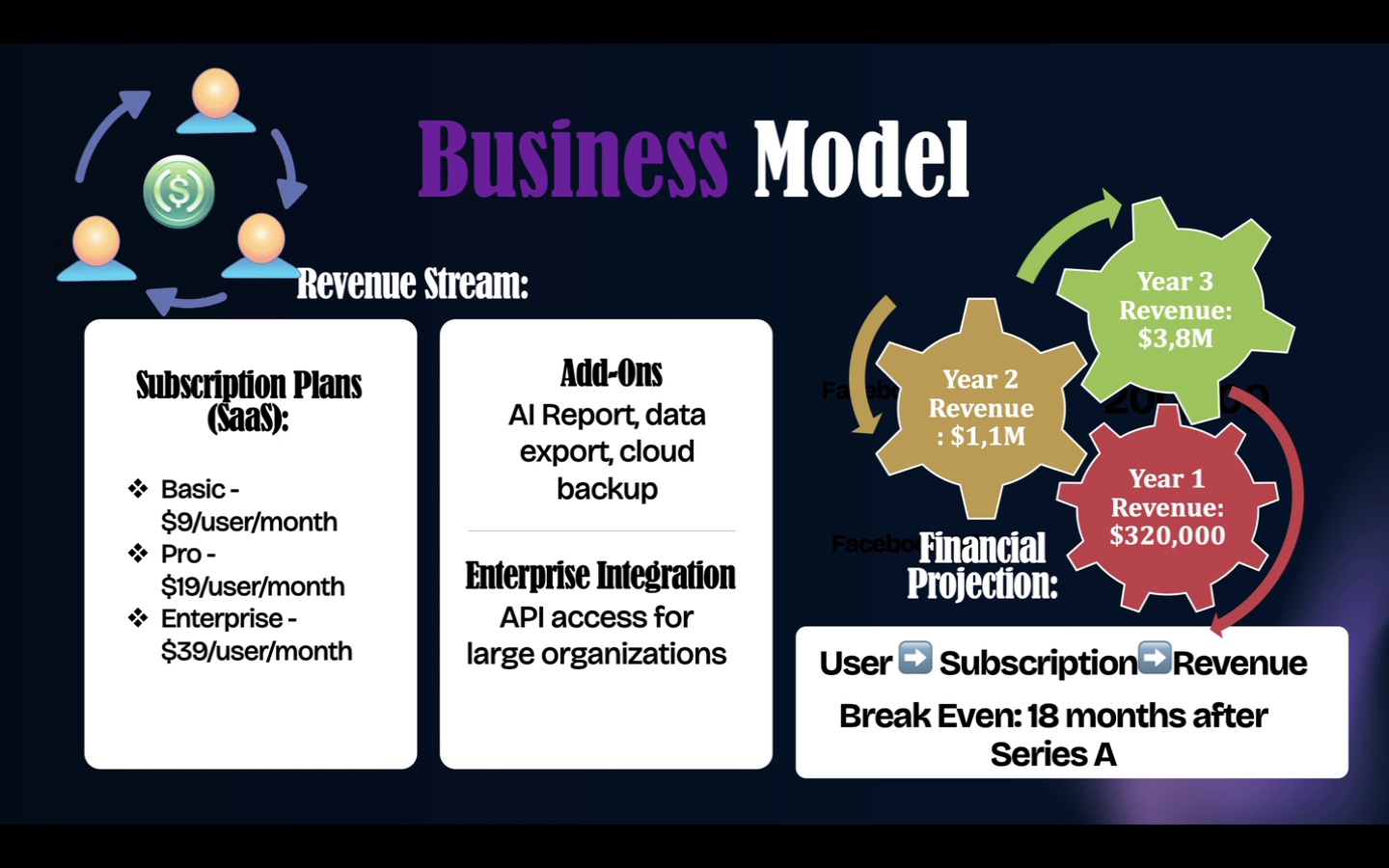 
key(Enter)
 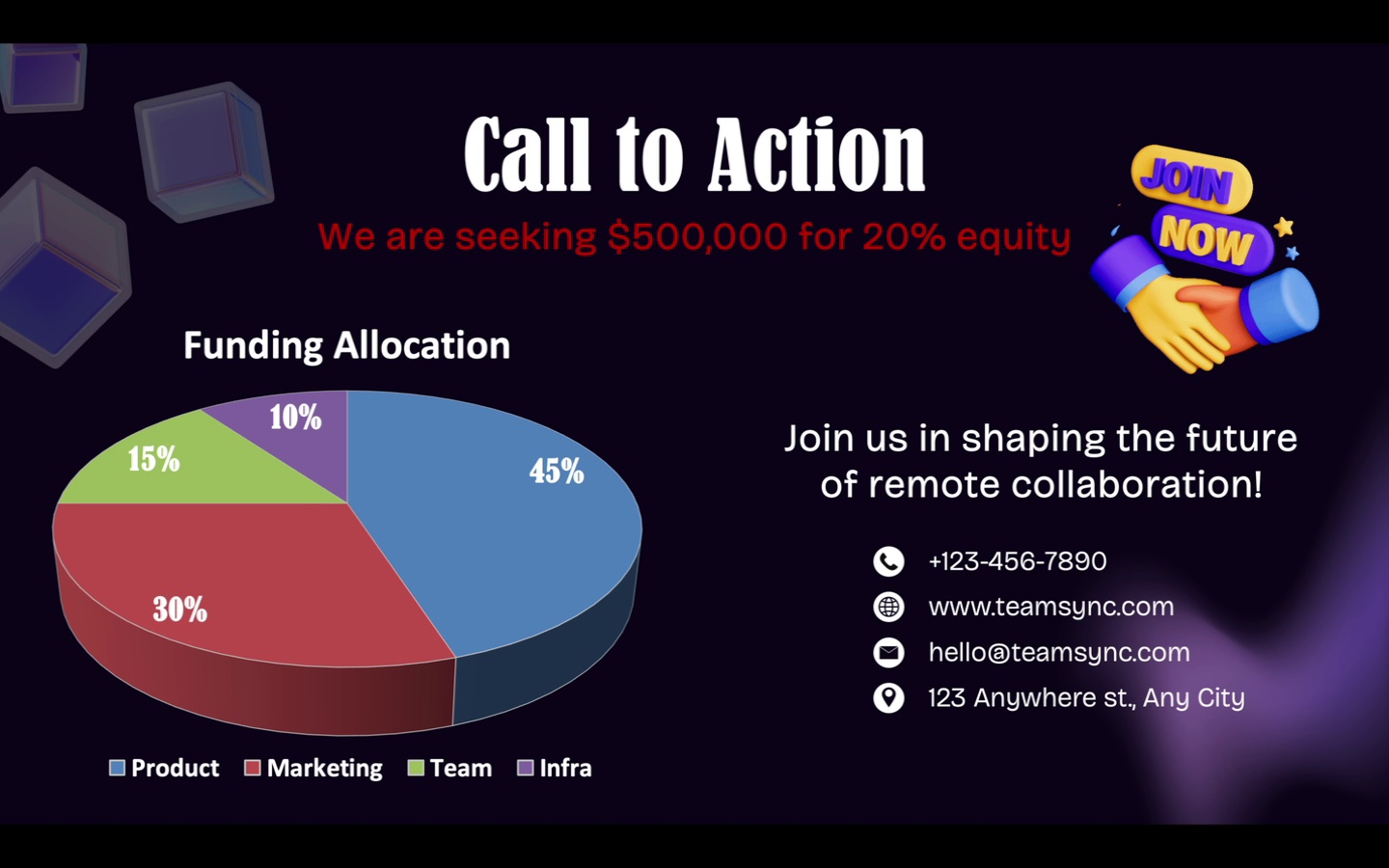 
wait(10.92)
 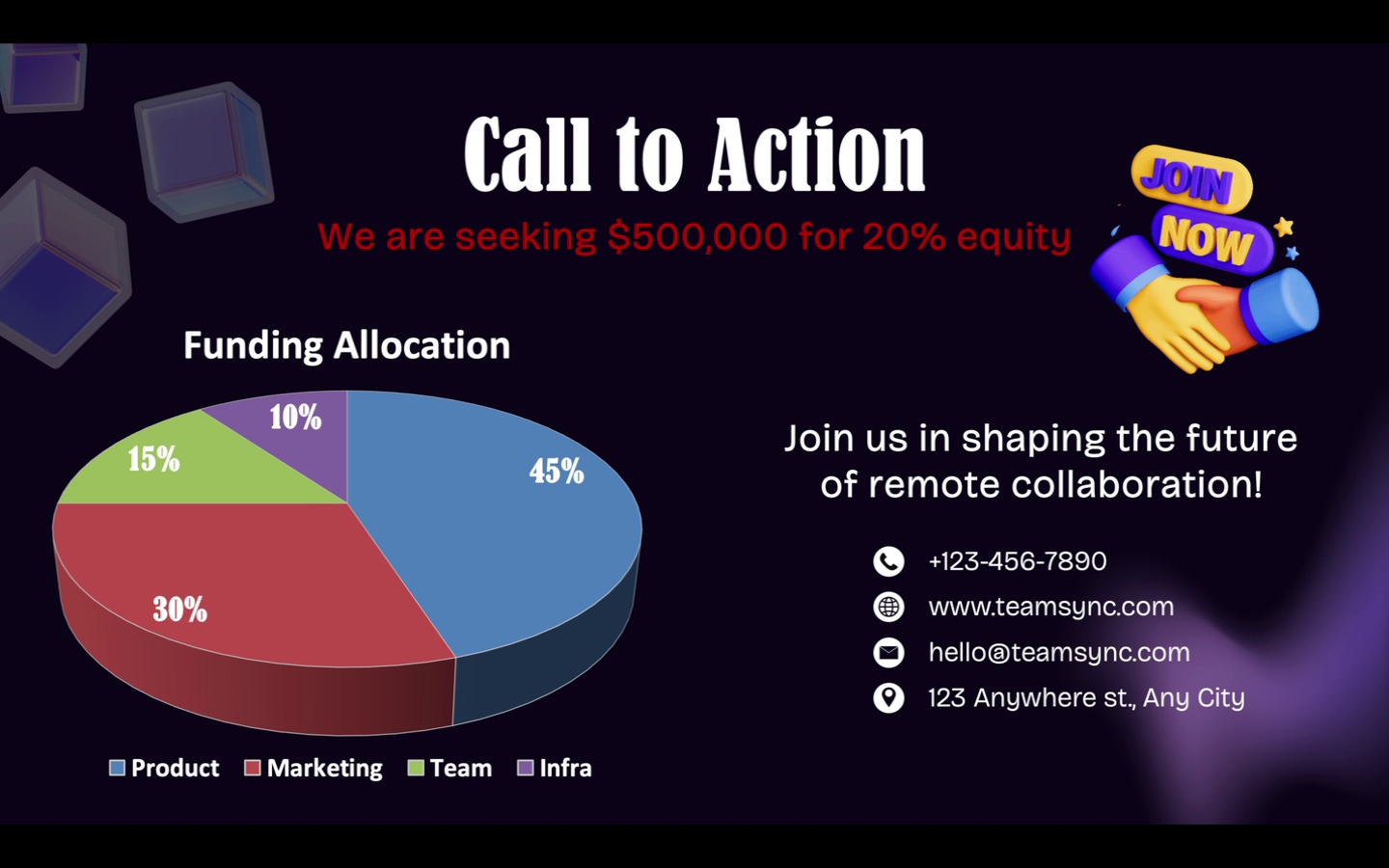 
key(Enter)
 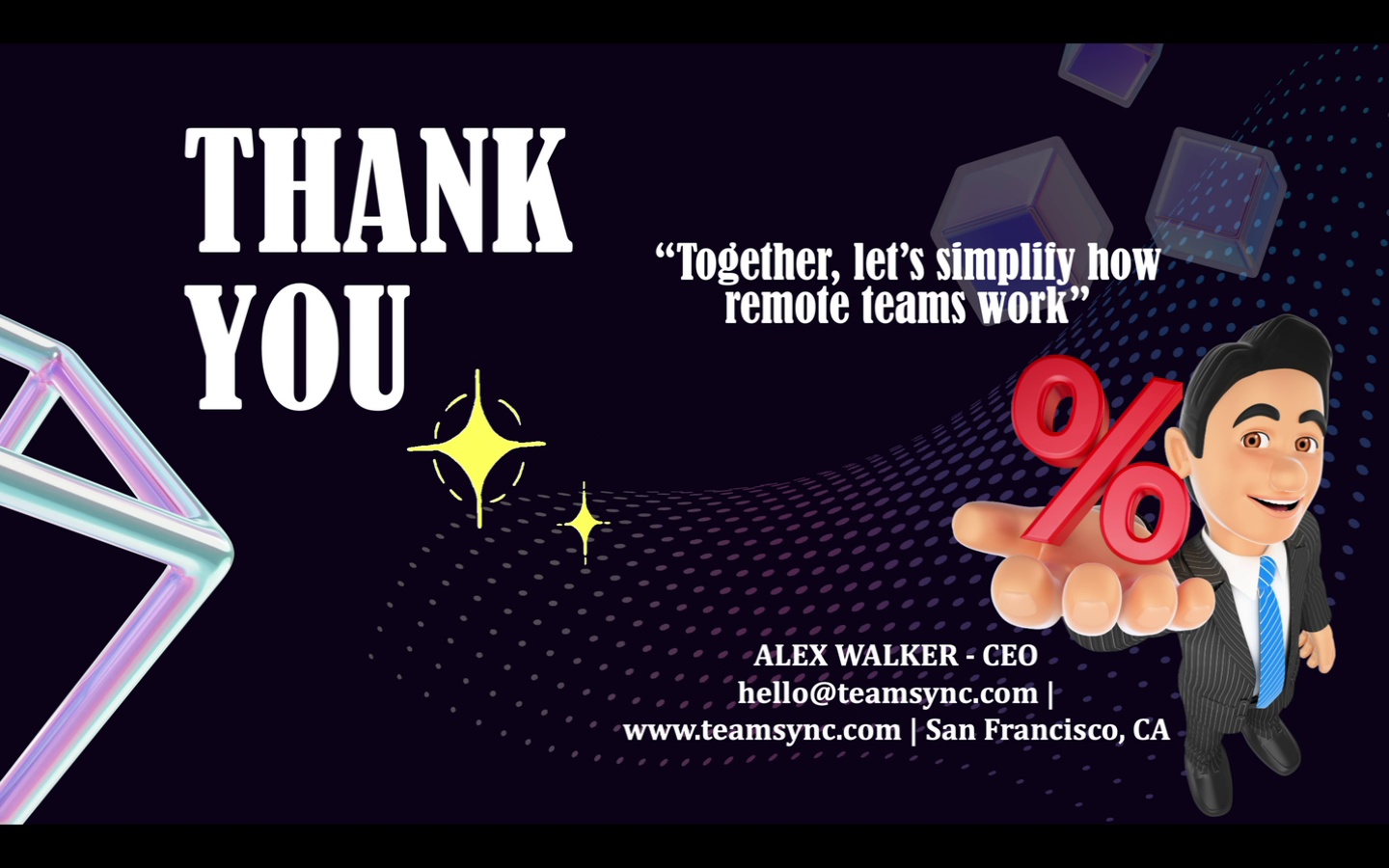 
key(Enter)
 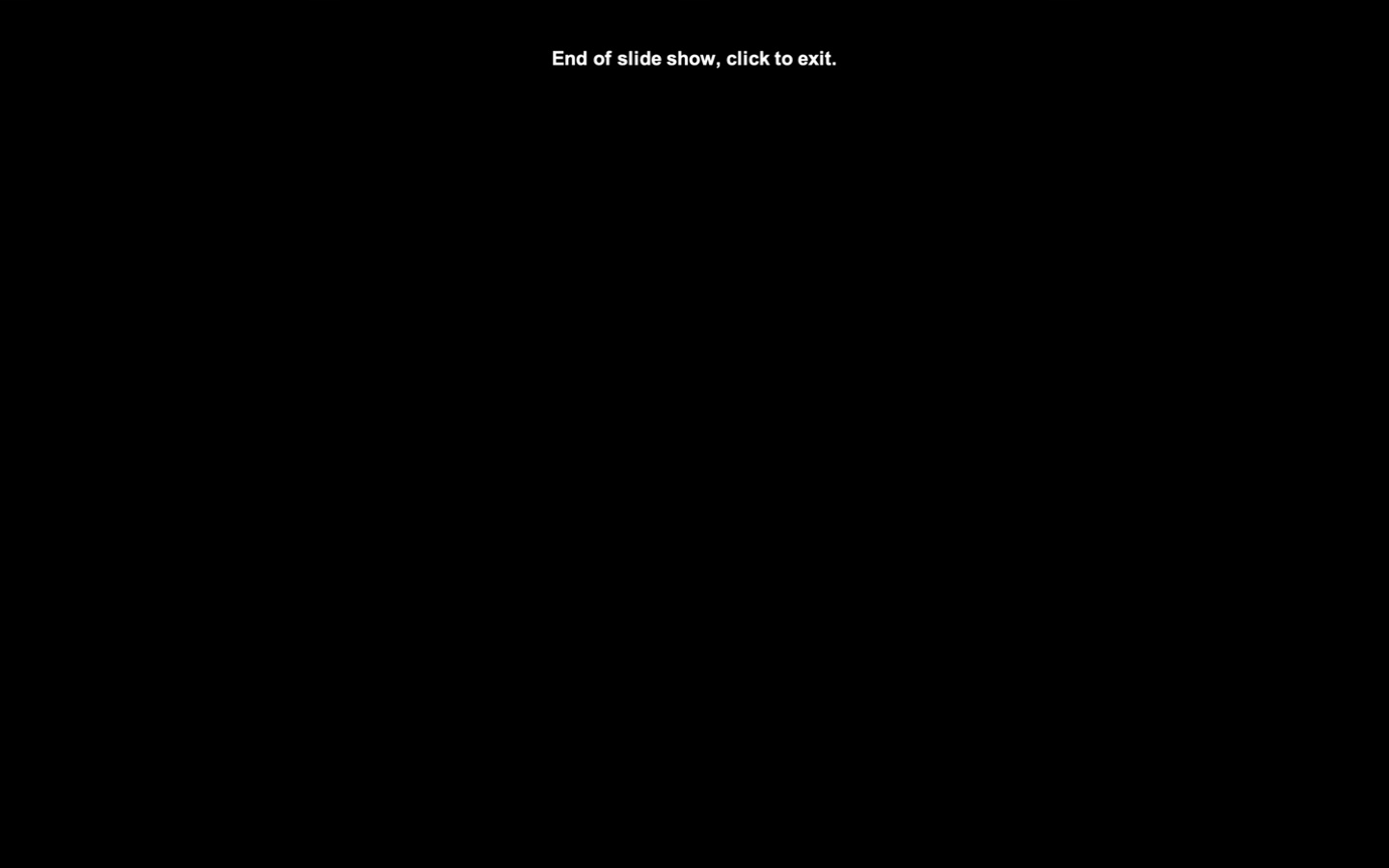 
wait(6.96)
 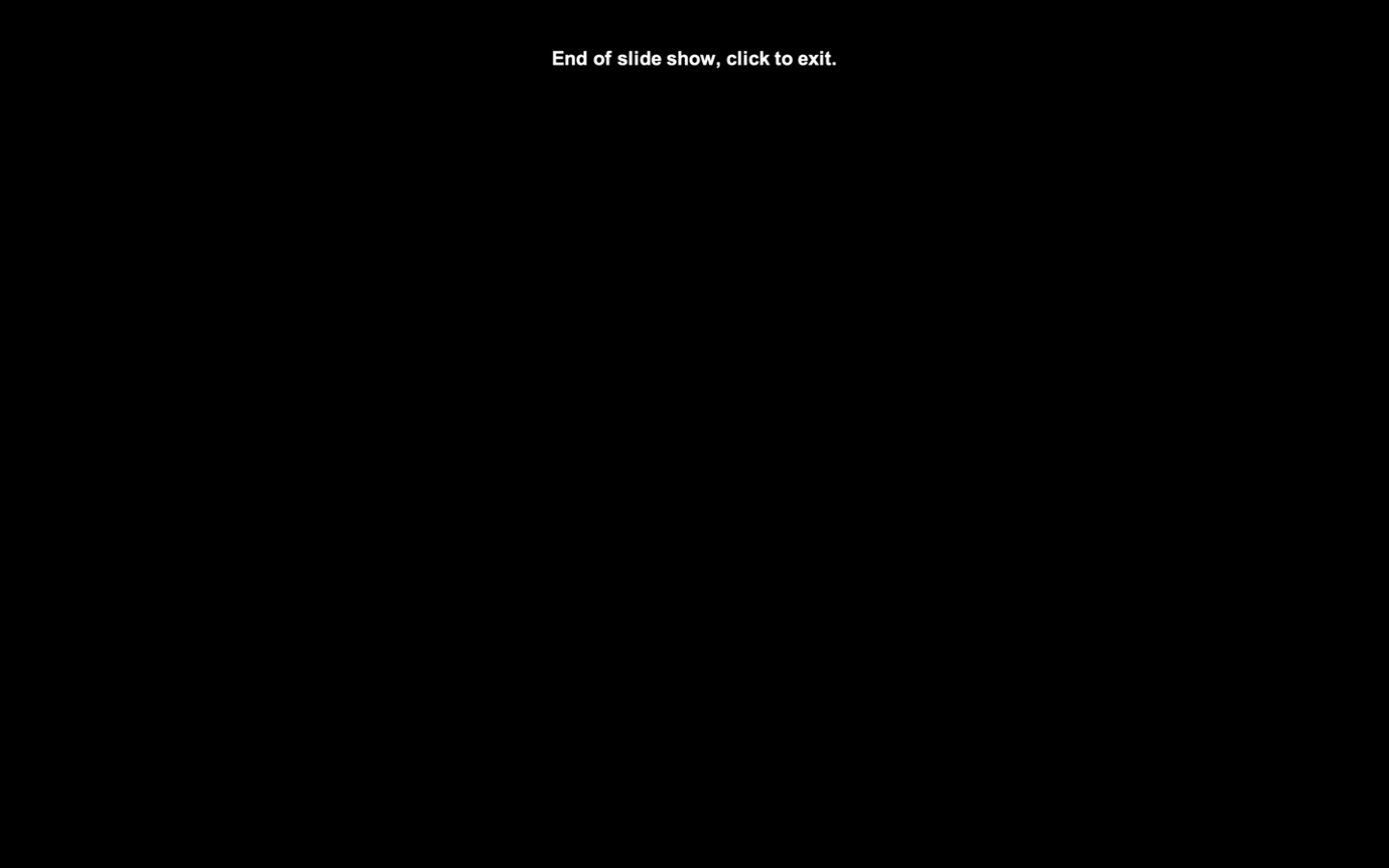 
left_click([325, 262])
 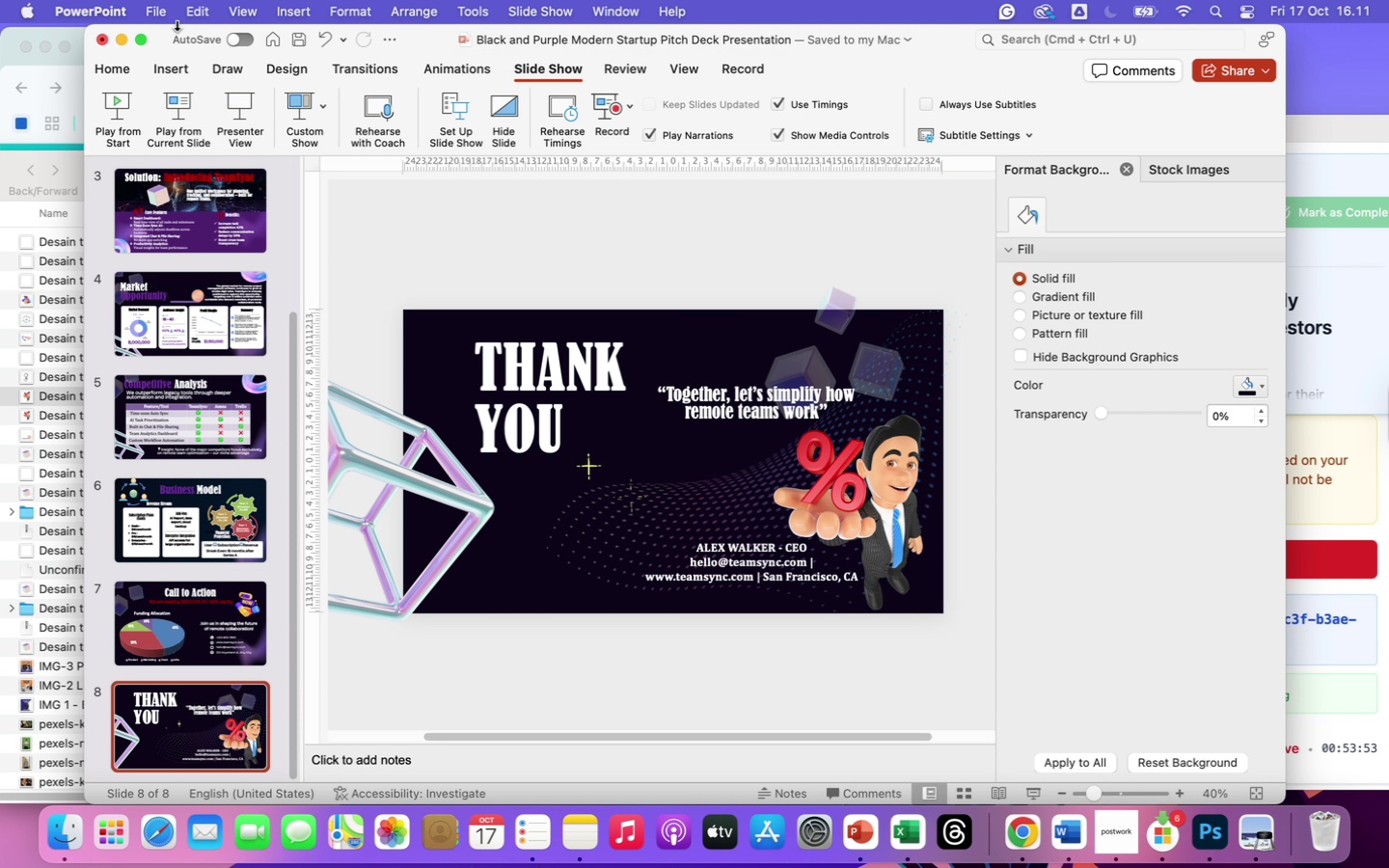 
wait(5.03)
 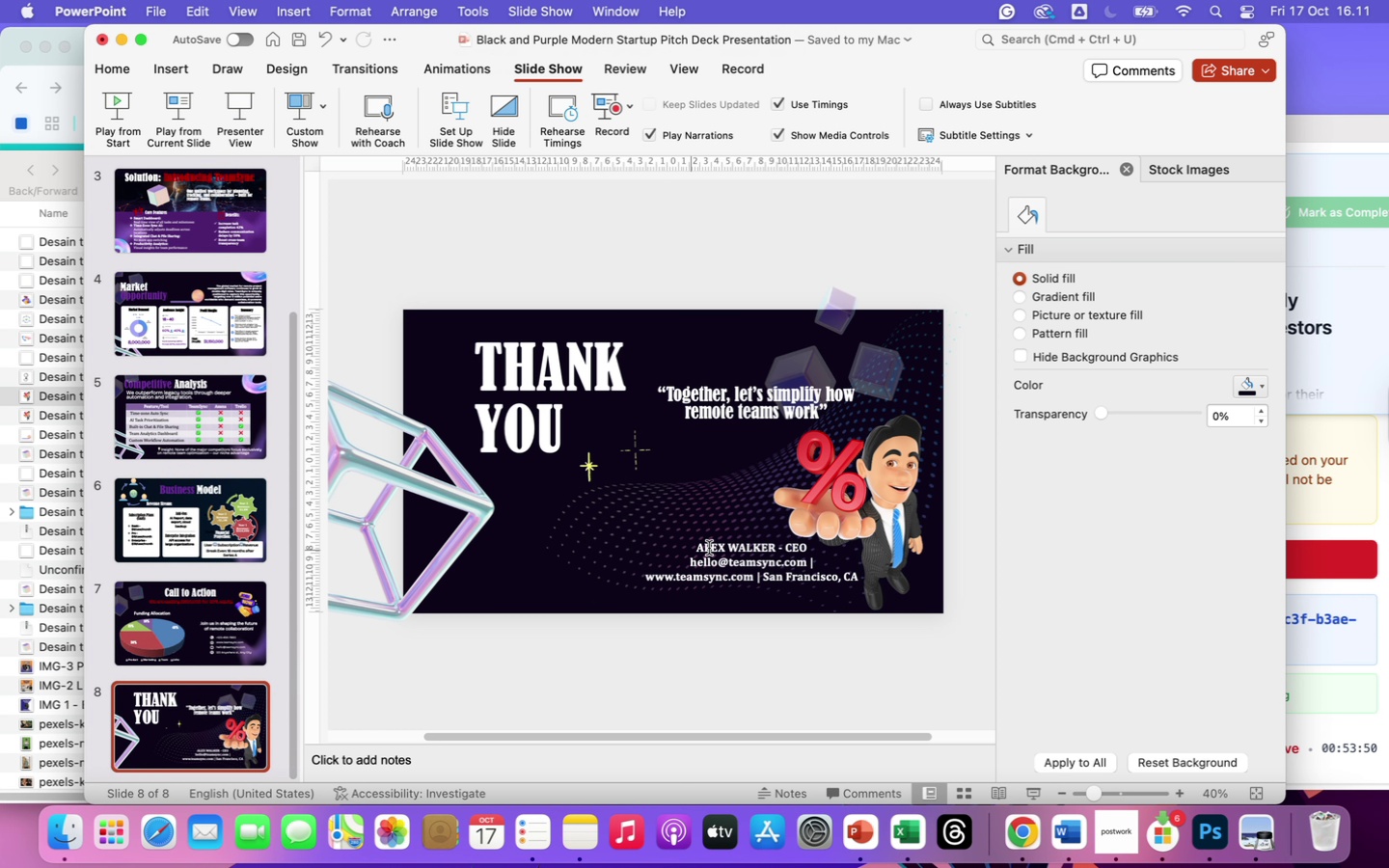 
left_click([150, 11])
 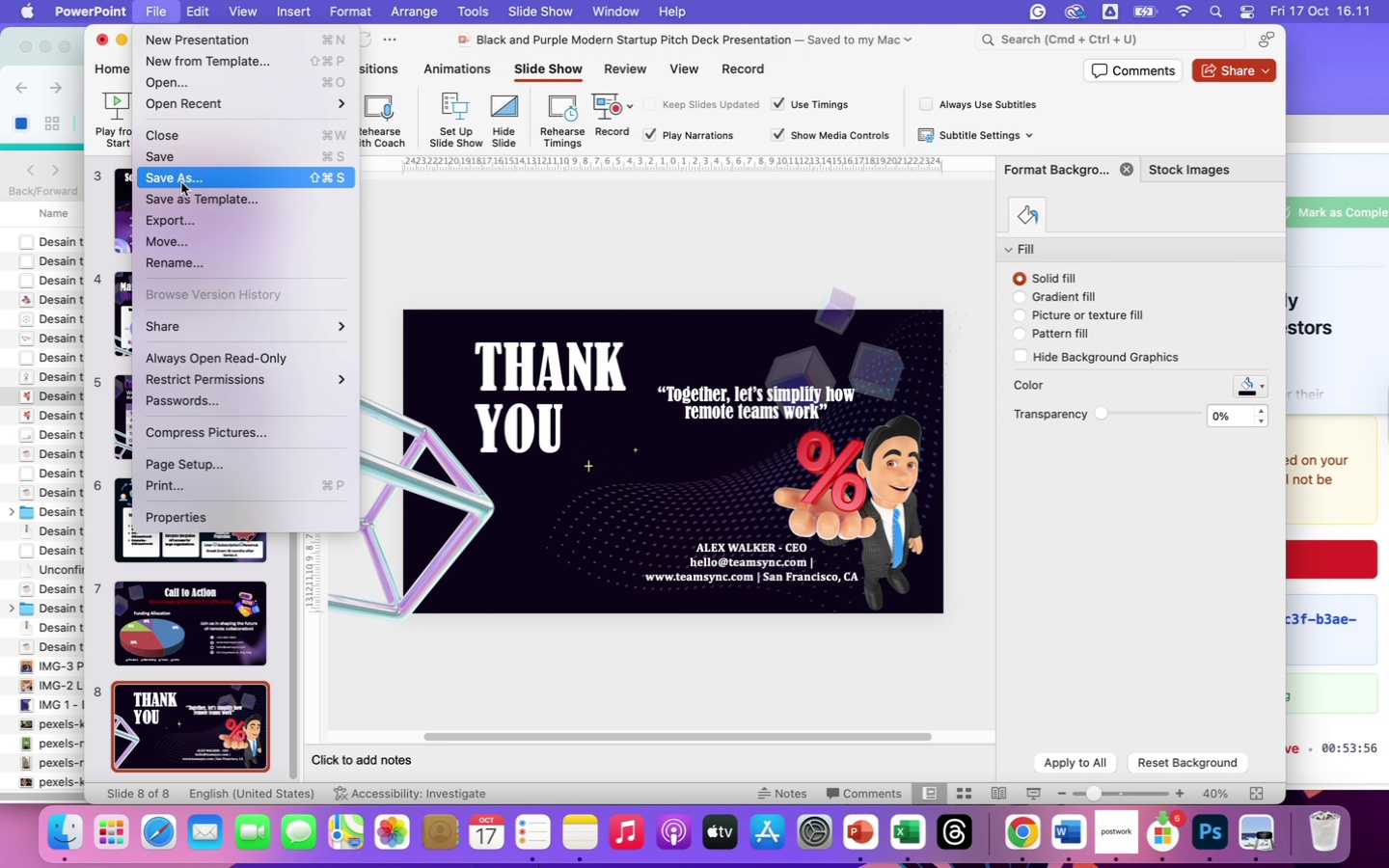 
left_click([181, 182])
 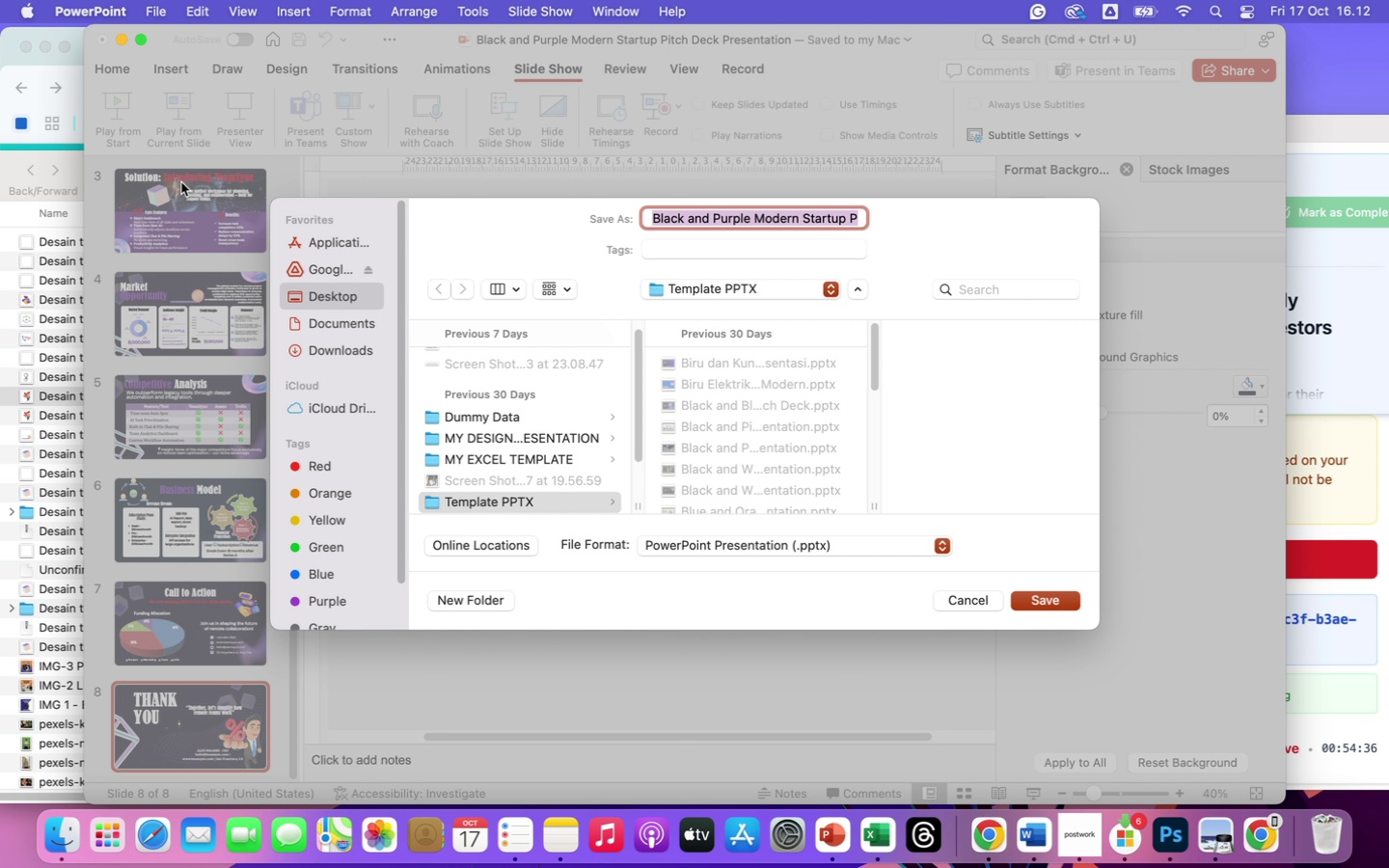 
wait(44.27)
 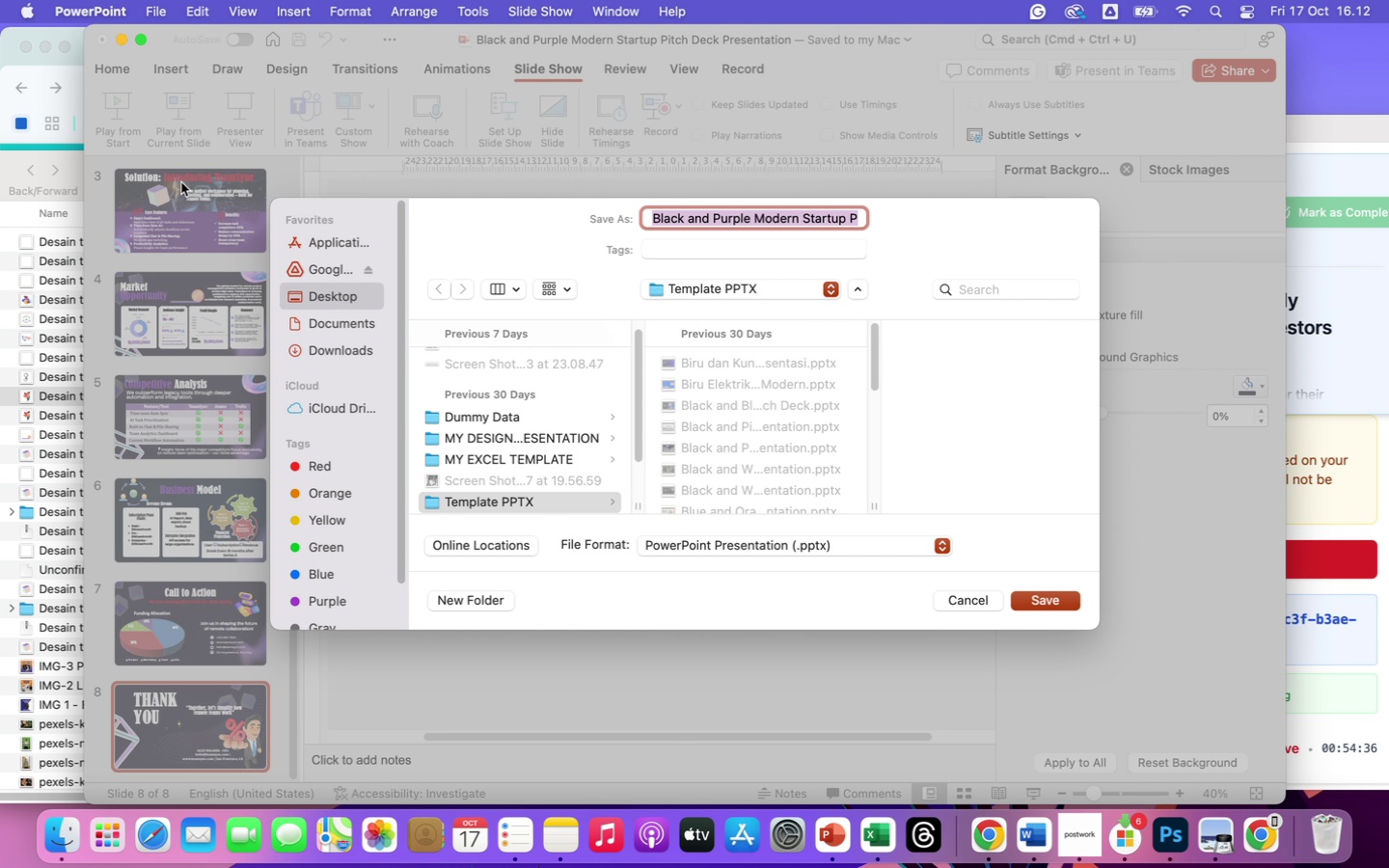 
type(17 OC)
key(Backspace)
type(CT)
key(Backspace)
key(Backspace)
key(Backspace)
type(October - Sy)
 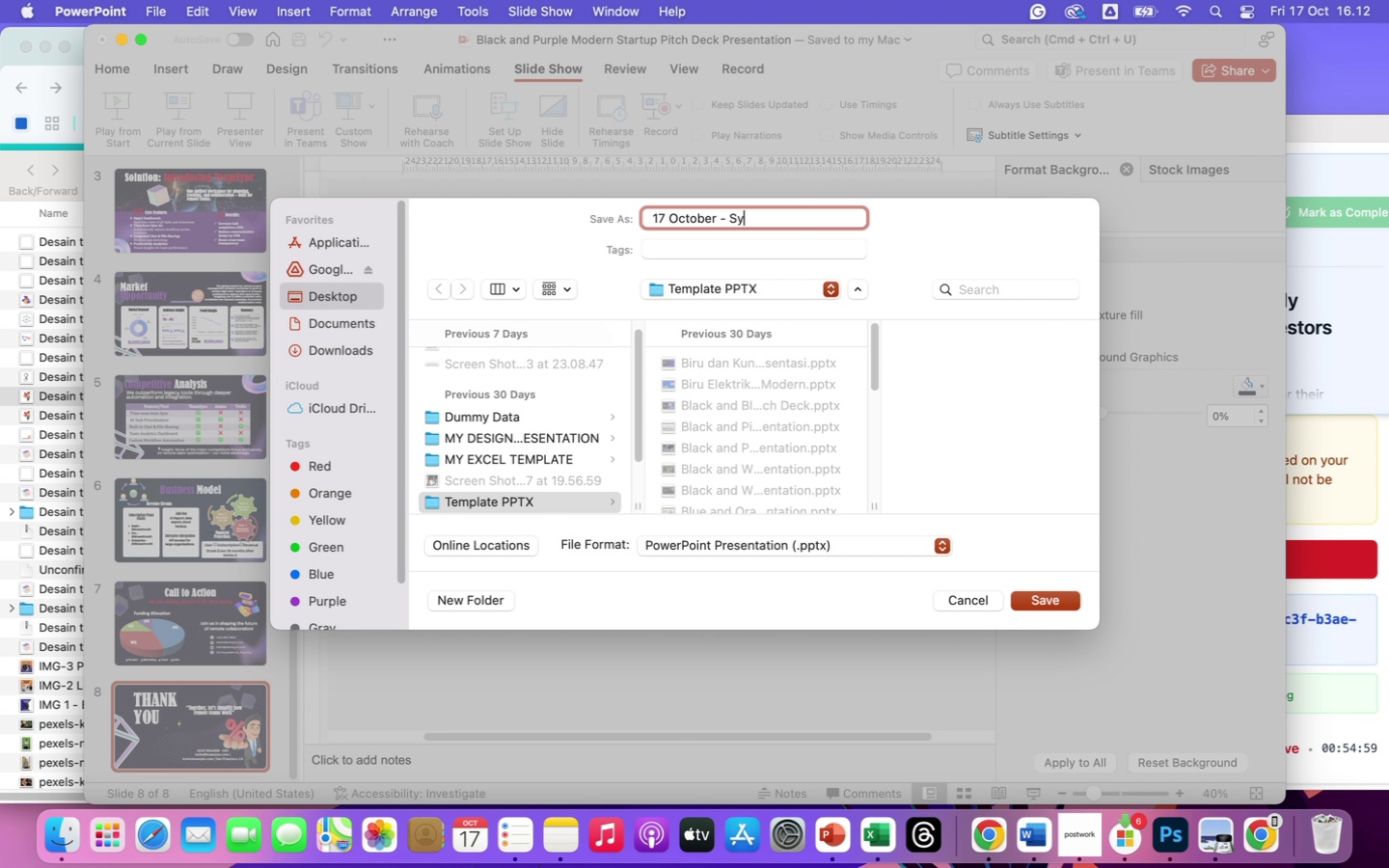 
key(Backspace)
key(Backspace)
type(Teamsync_Investorpitch_2025)
 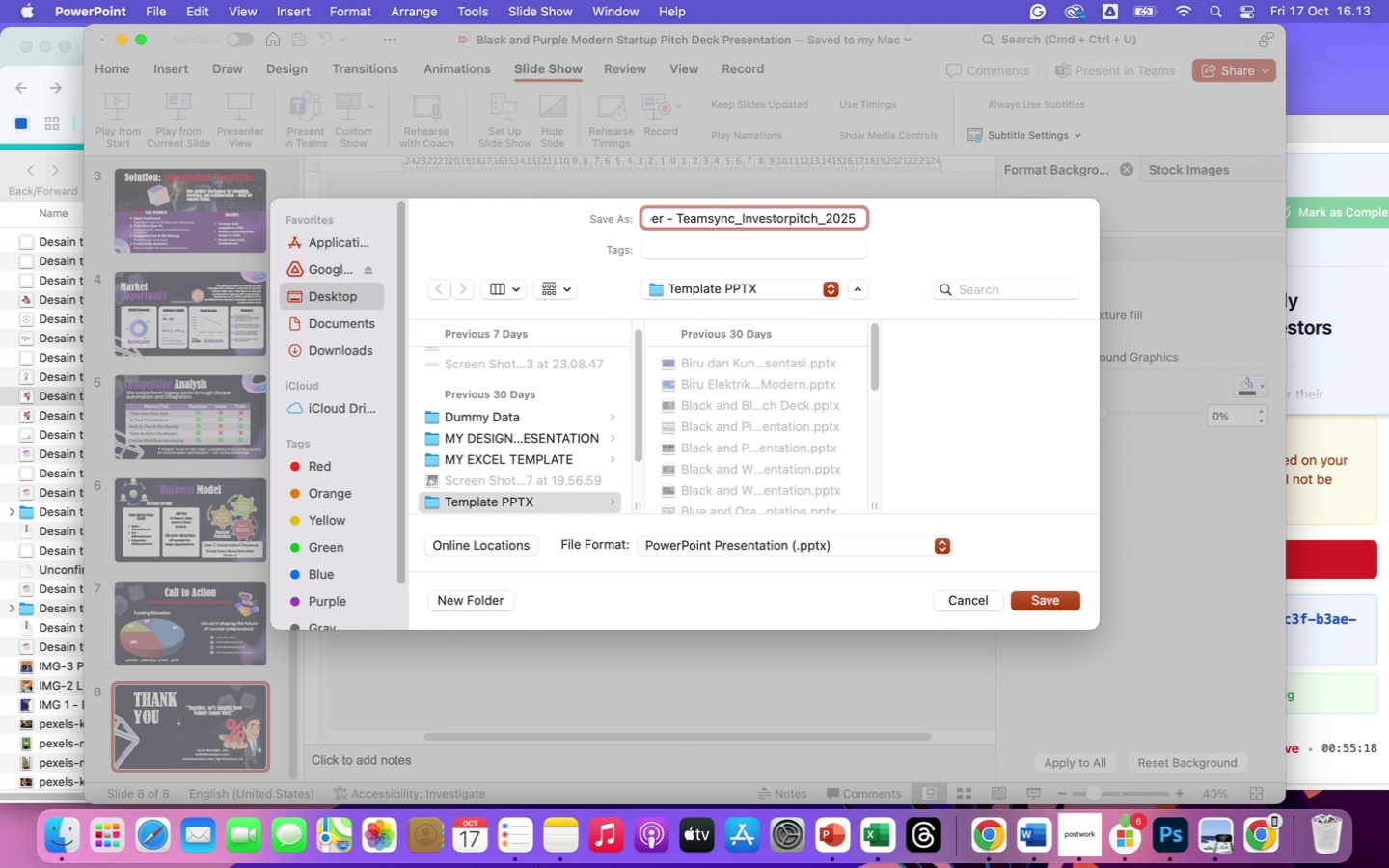 
wait(8.47)
 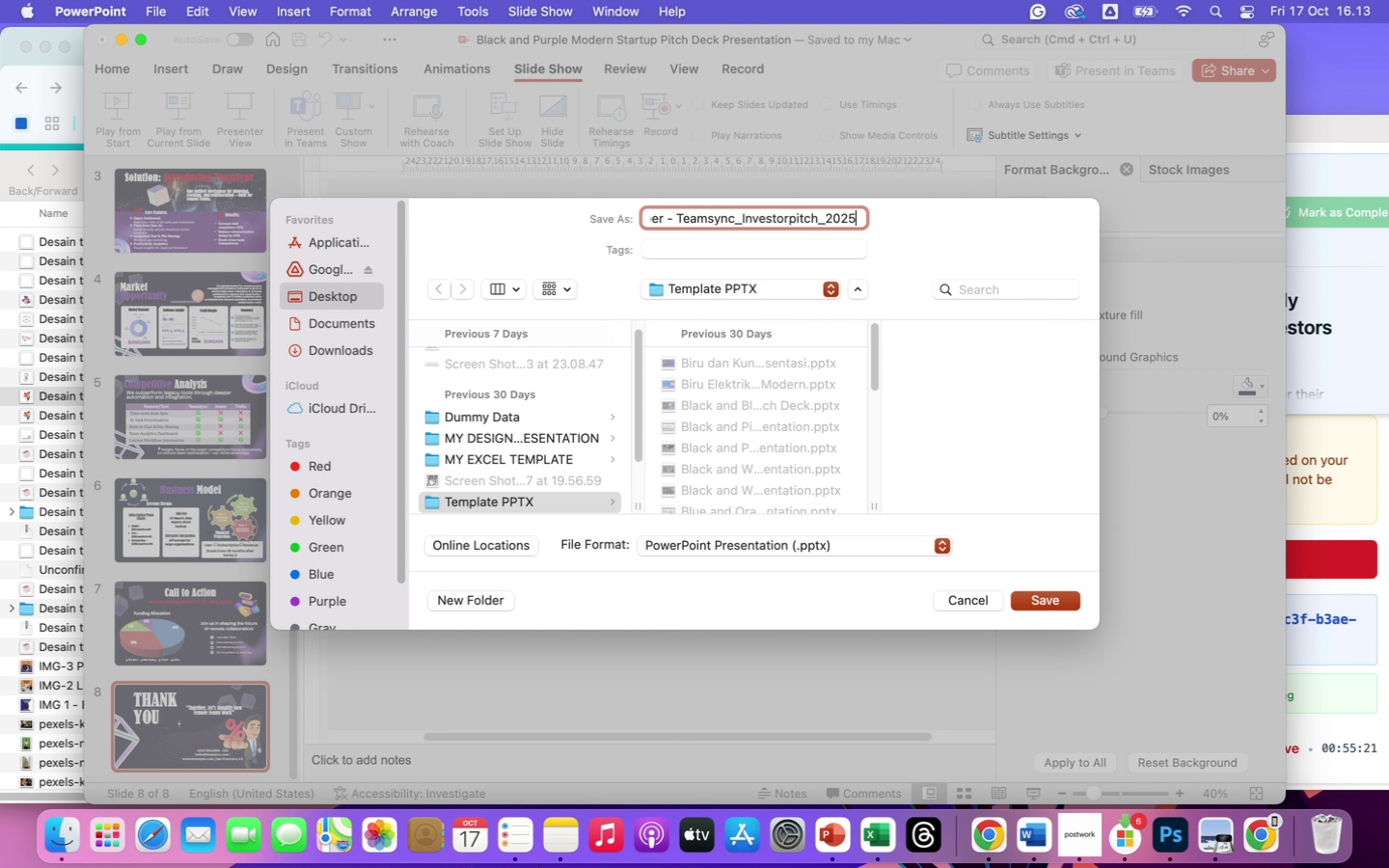 
left_click([344, 327])
 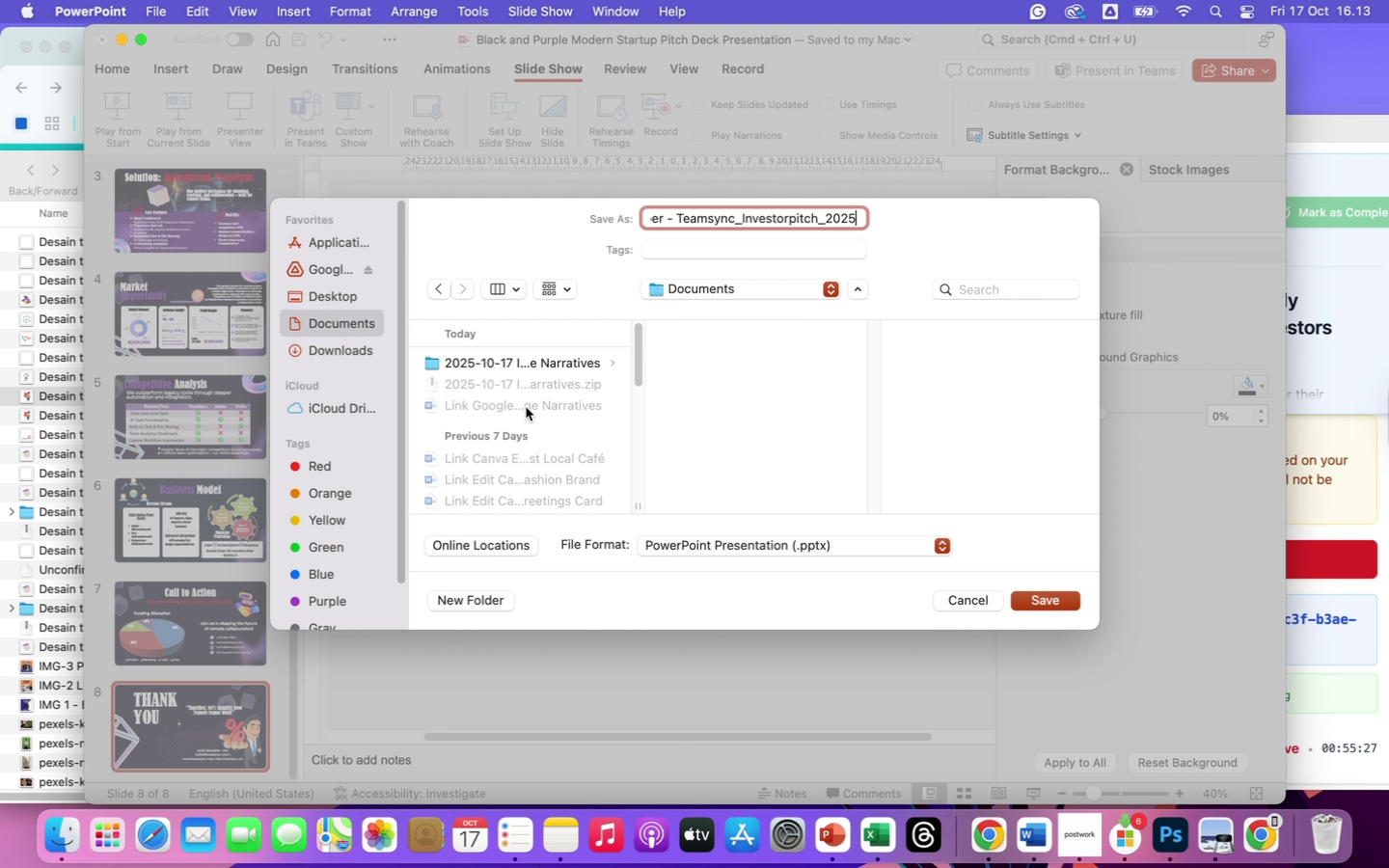 
scroll: coordinate [545, 438], scroll_direction: up, amount: 31.0
 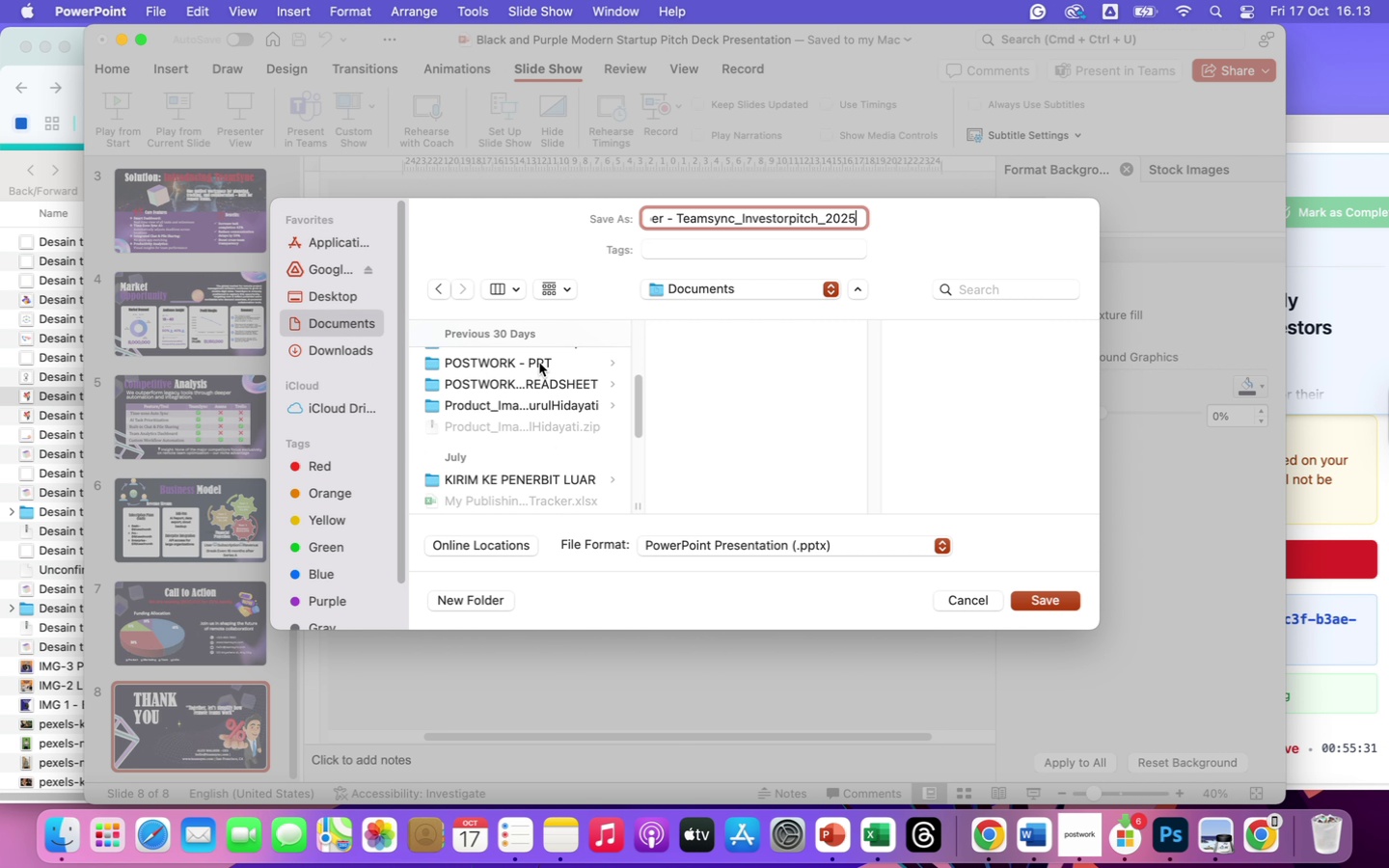 
double_click([538, 363])
 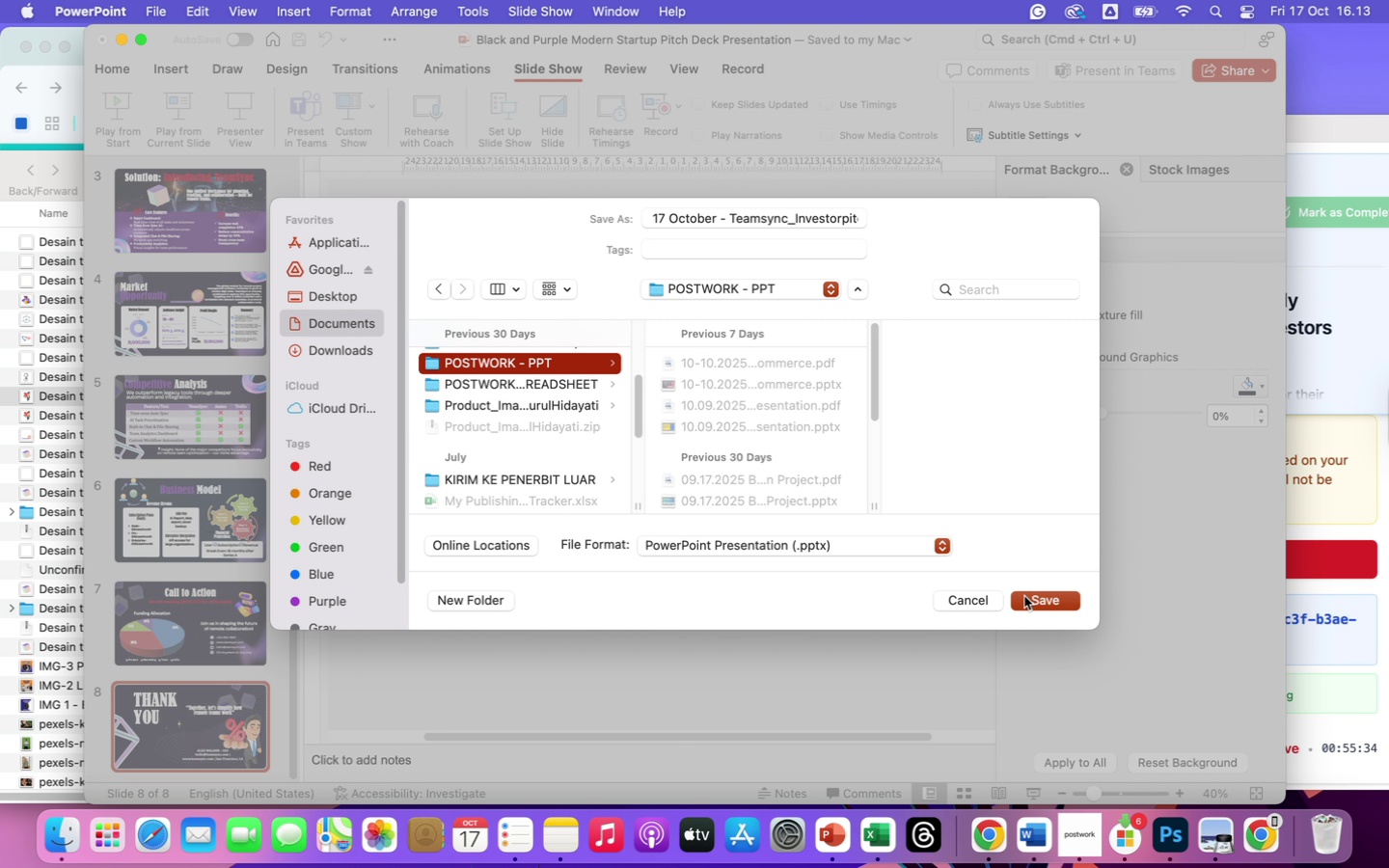 
left_click([1041, 601])
 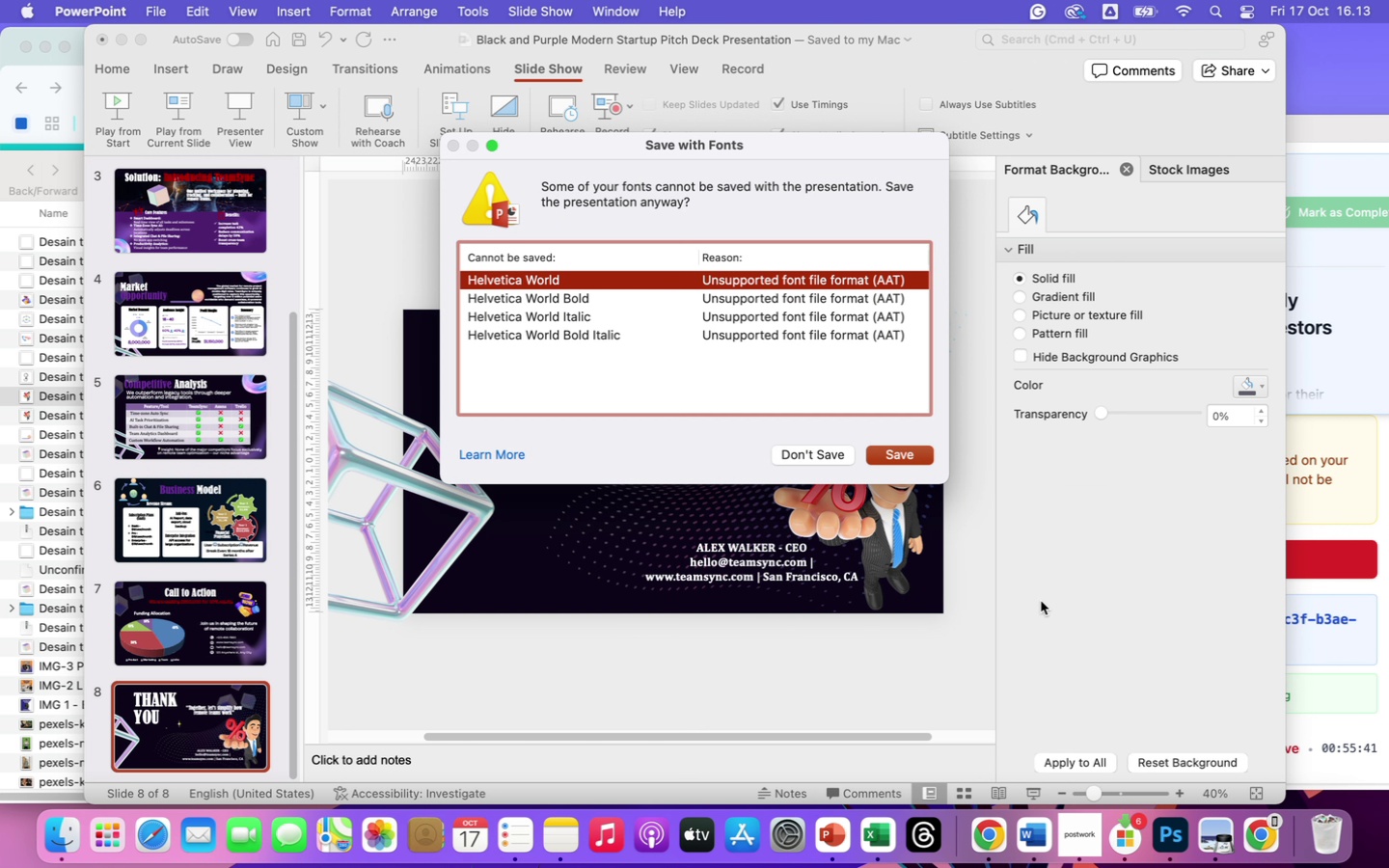 
wait(10.29)
 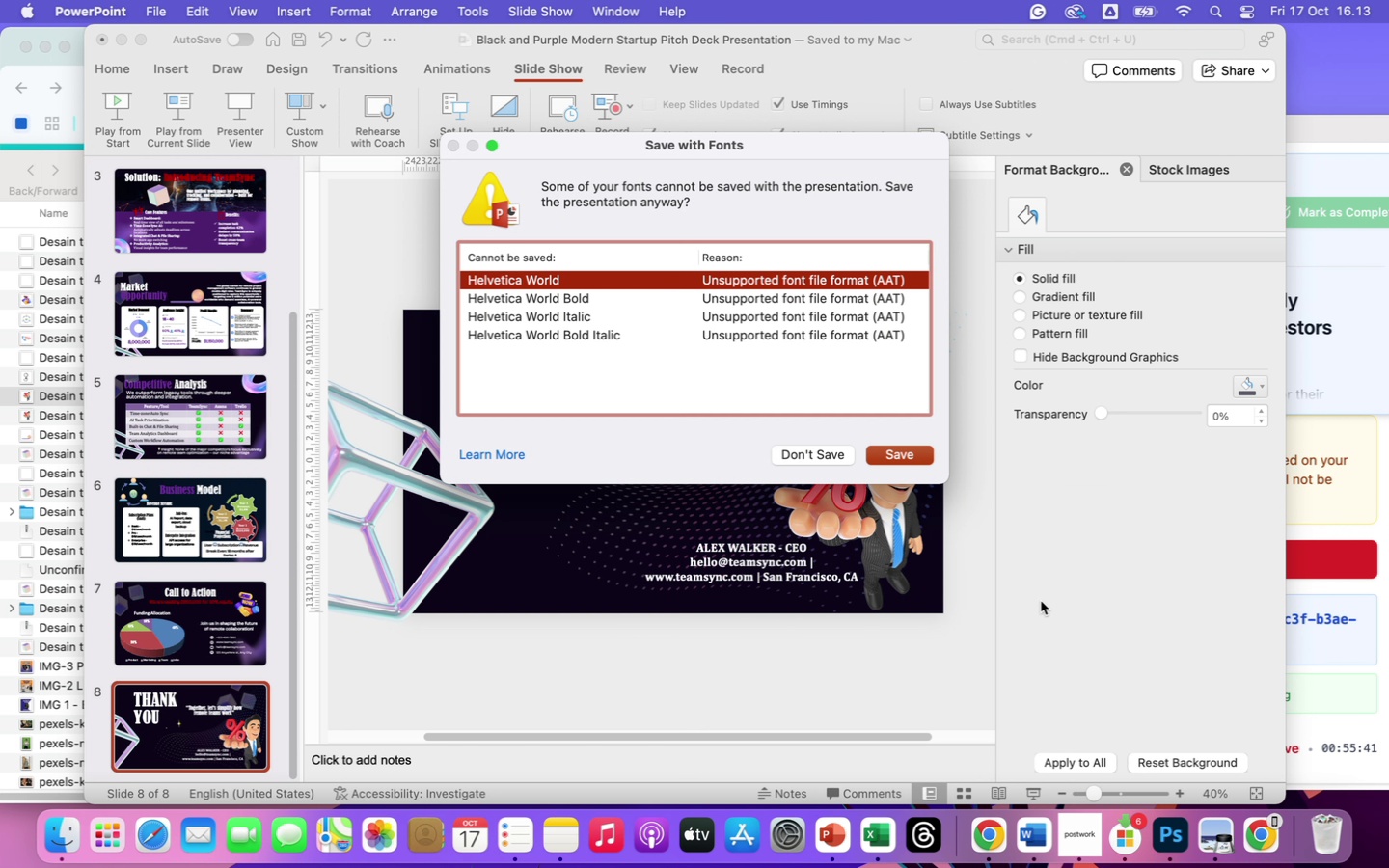 
mouse_move([1083, 568])
 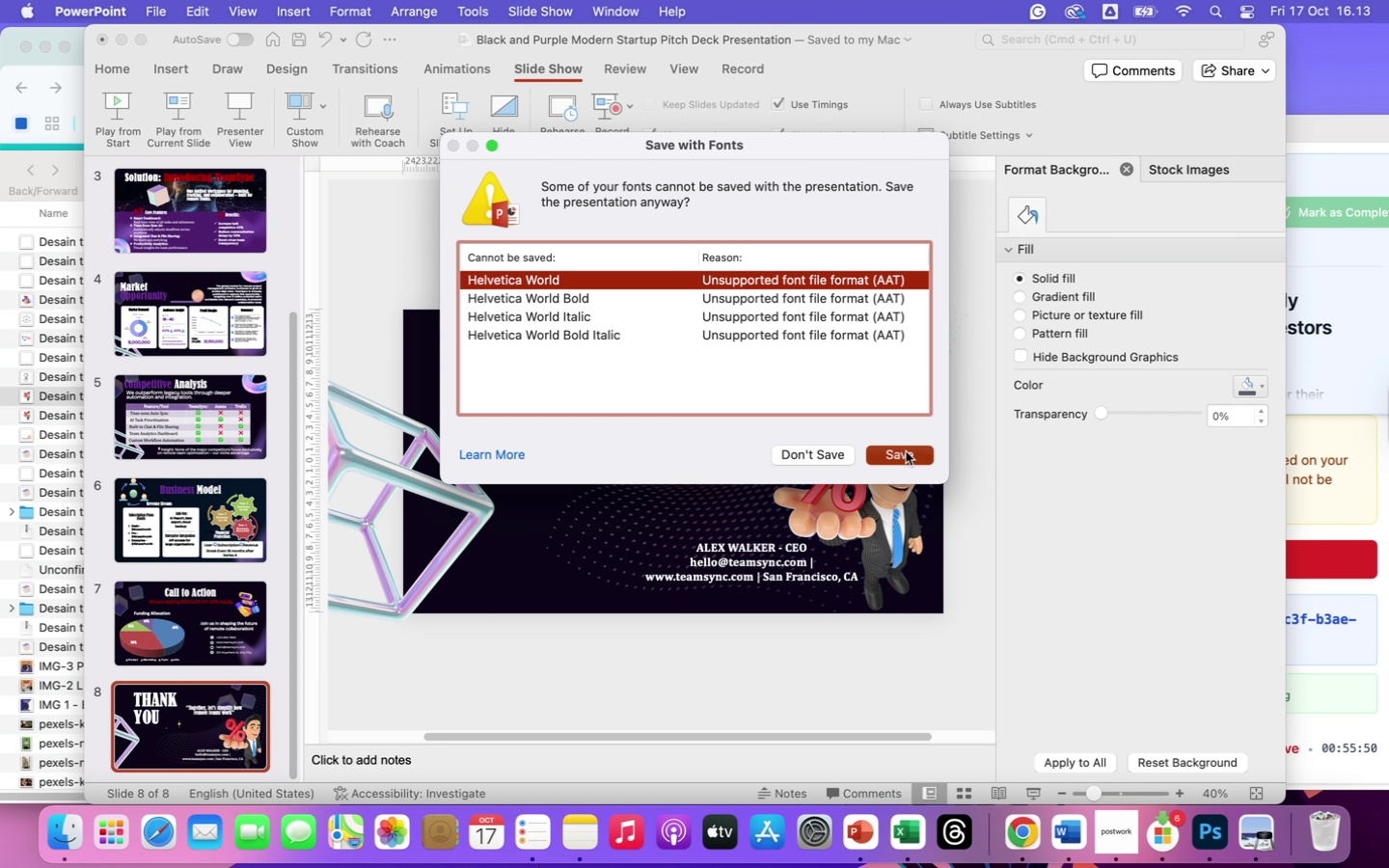 
left_click([906, 451])
 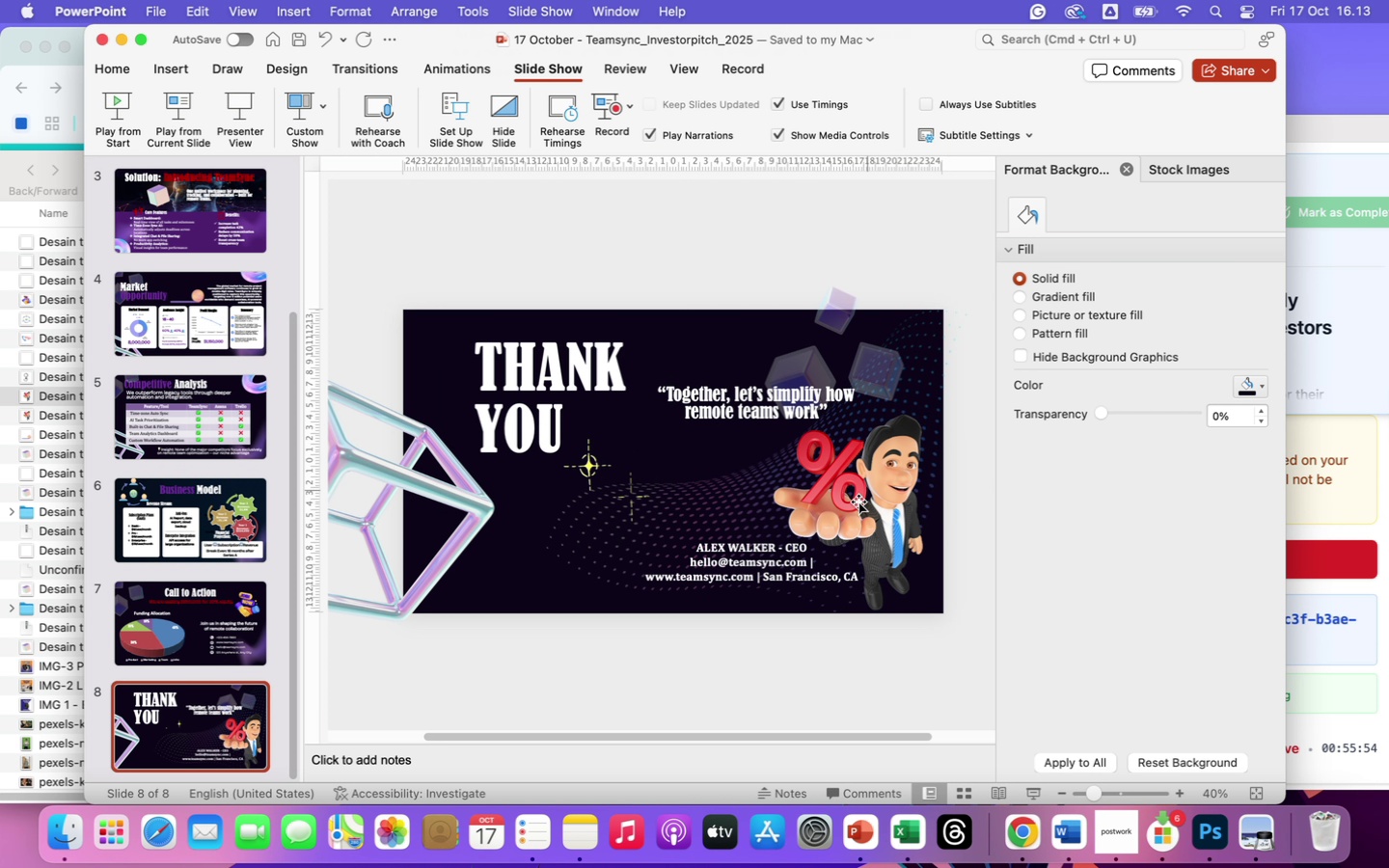 
left_click([757, 570])
 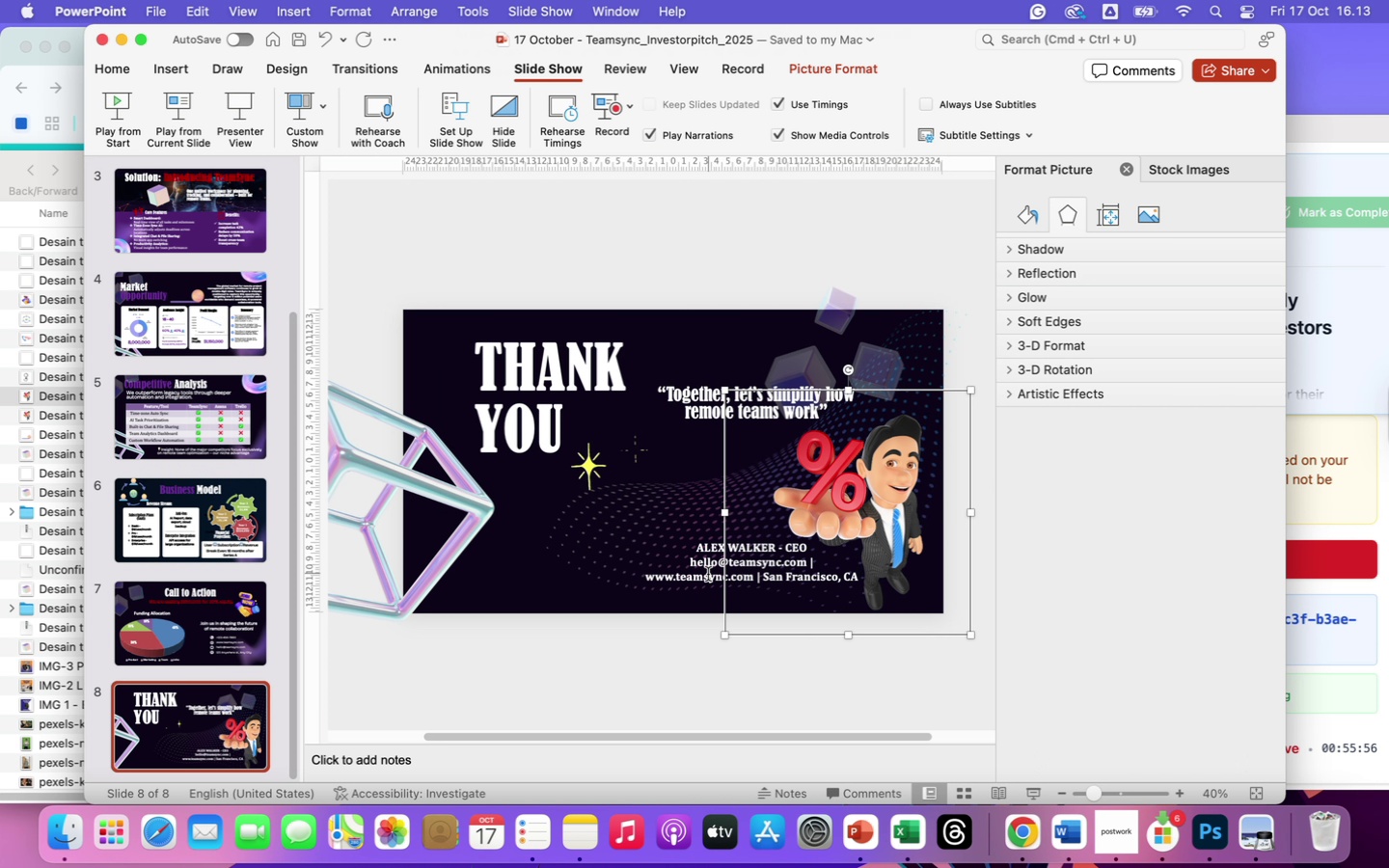 
left_click([708, 574])
 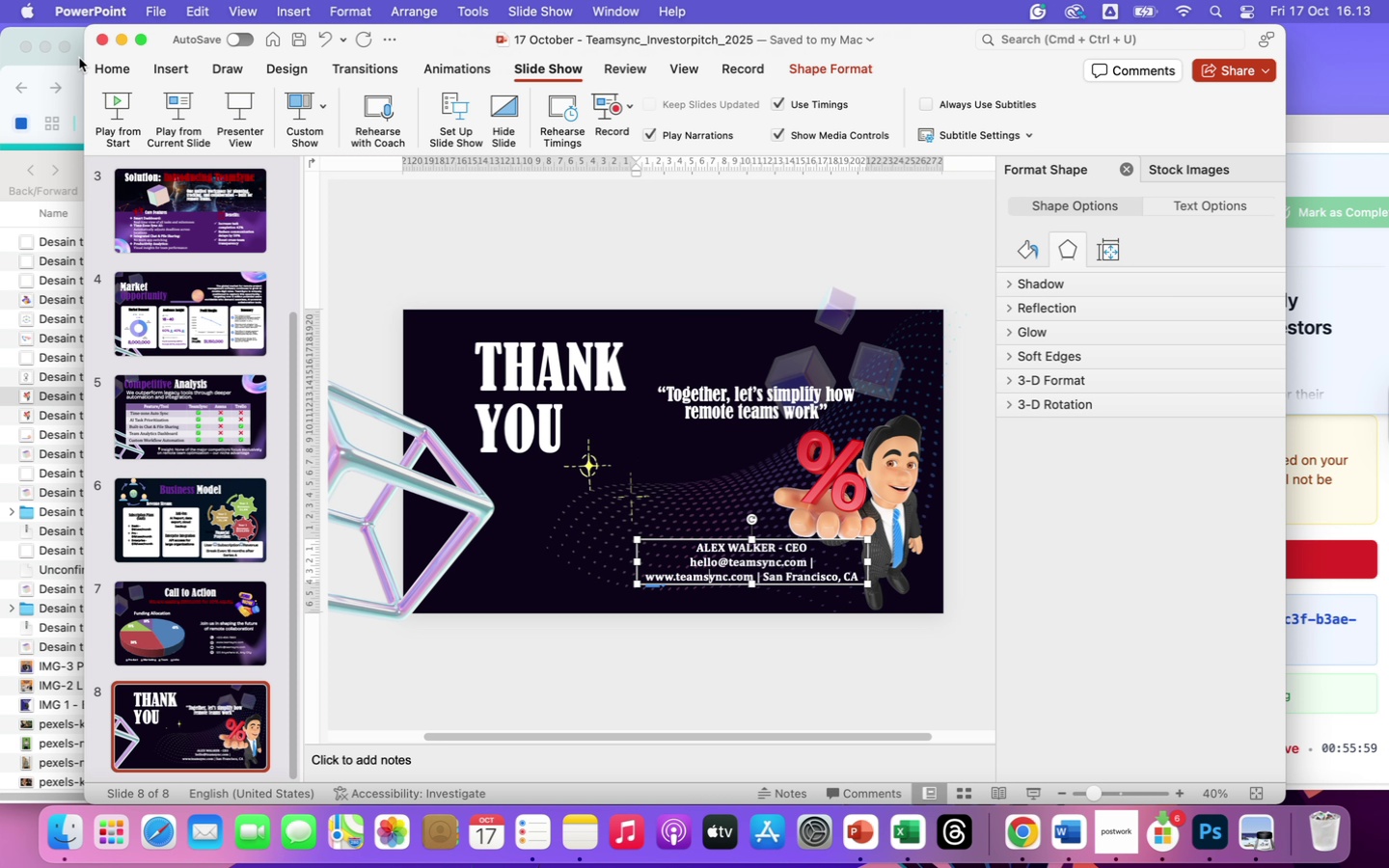 
left_click([112, 68])
 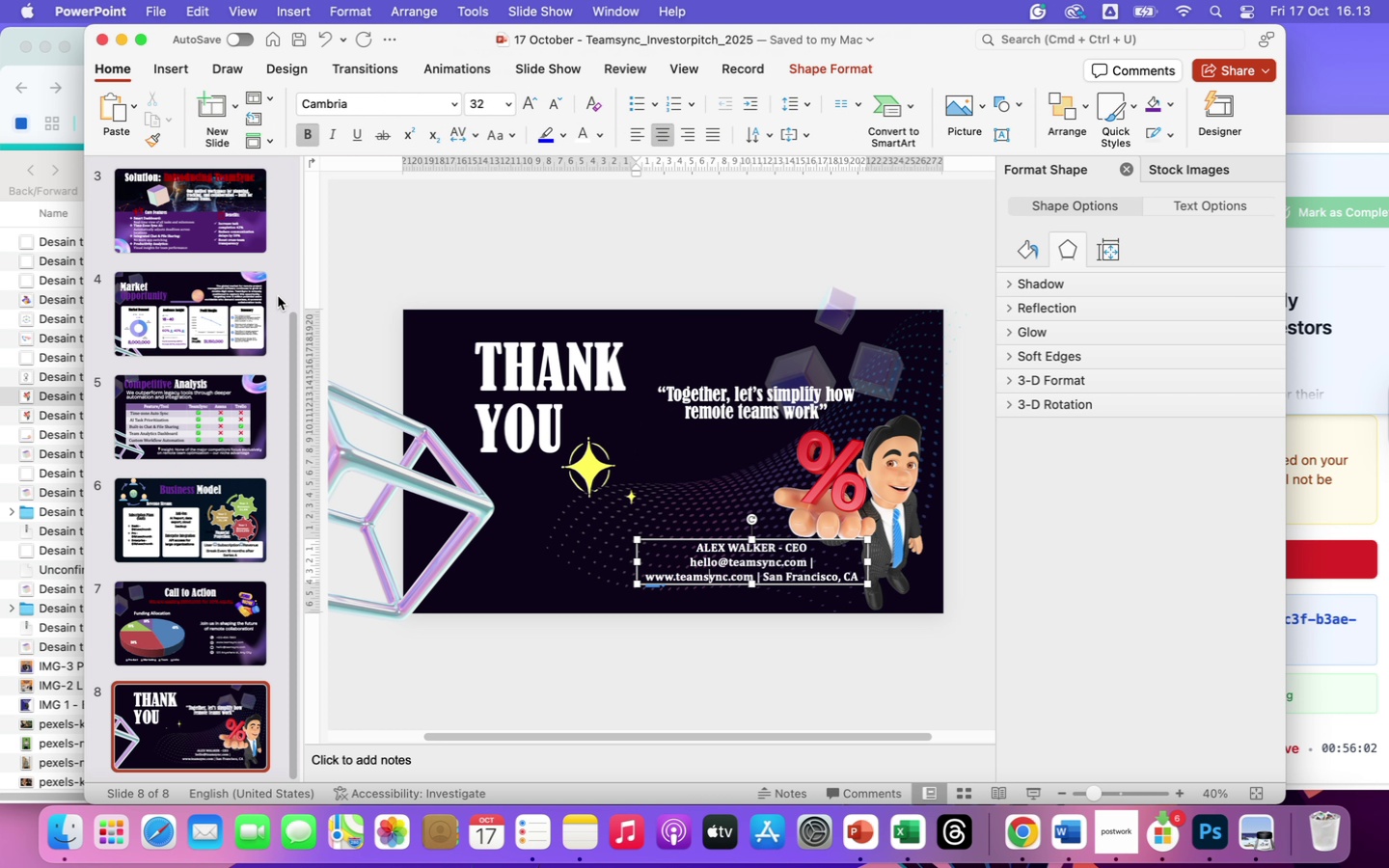 
scroll: coordinate [200, 255], scroll_direction: up, amount: 300.0
 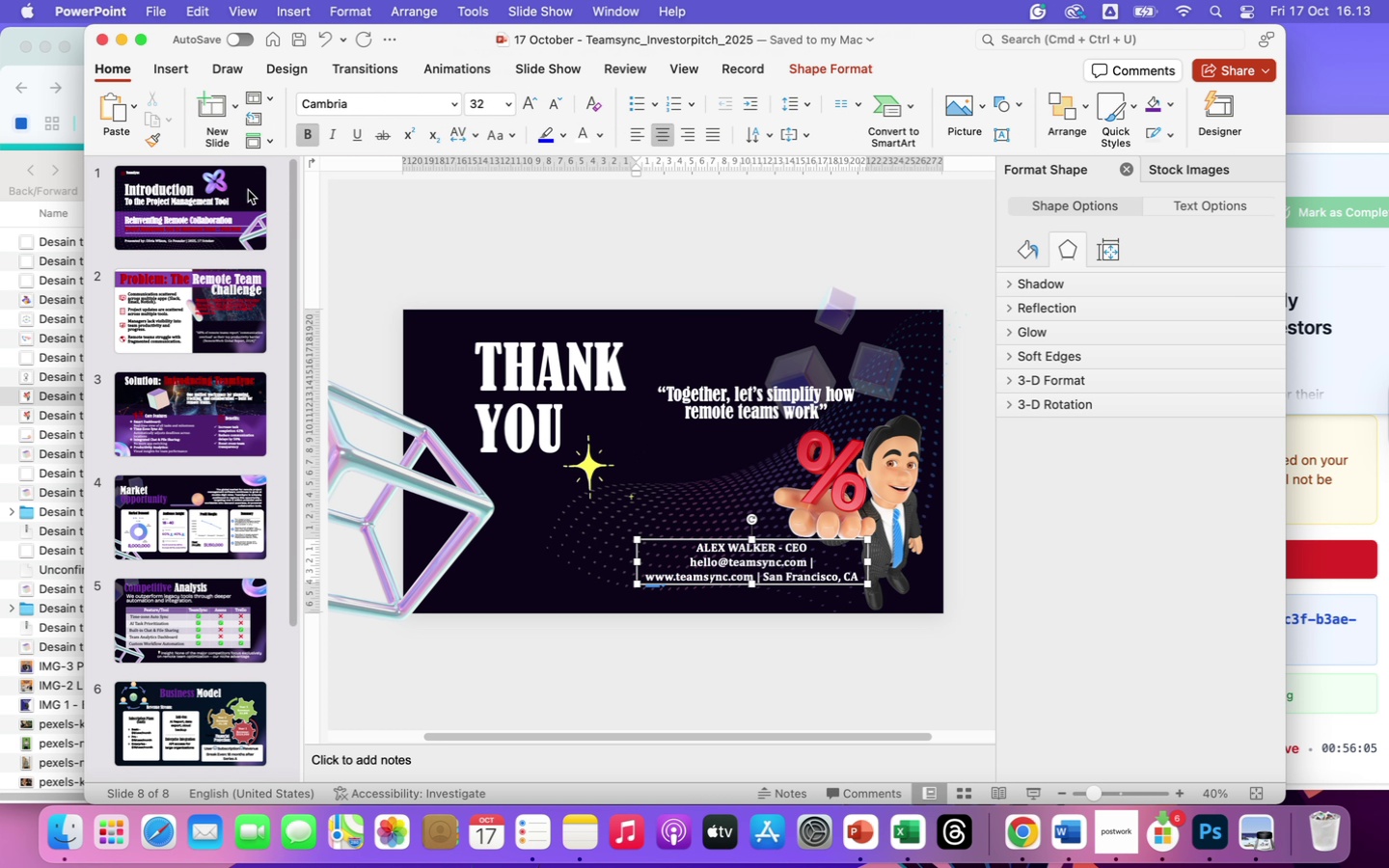 
left_click([248, 190])
 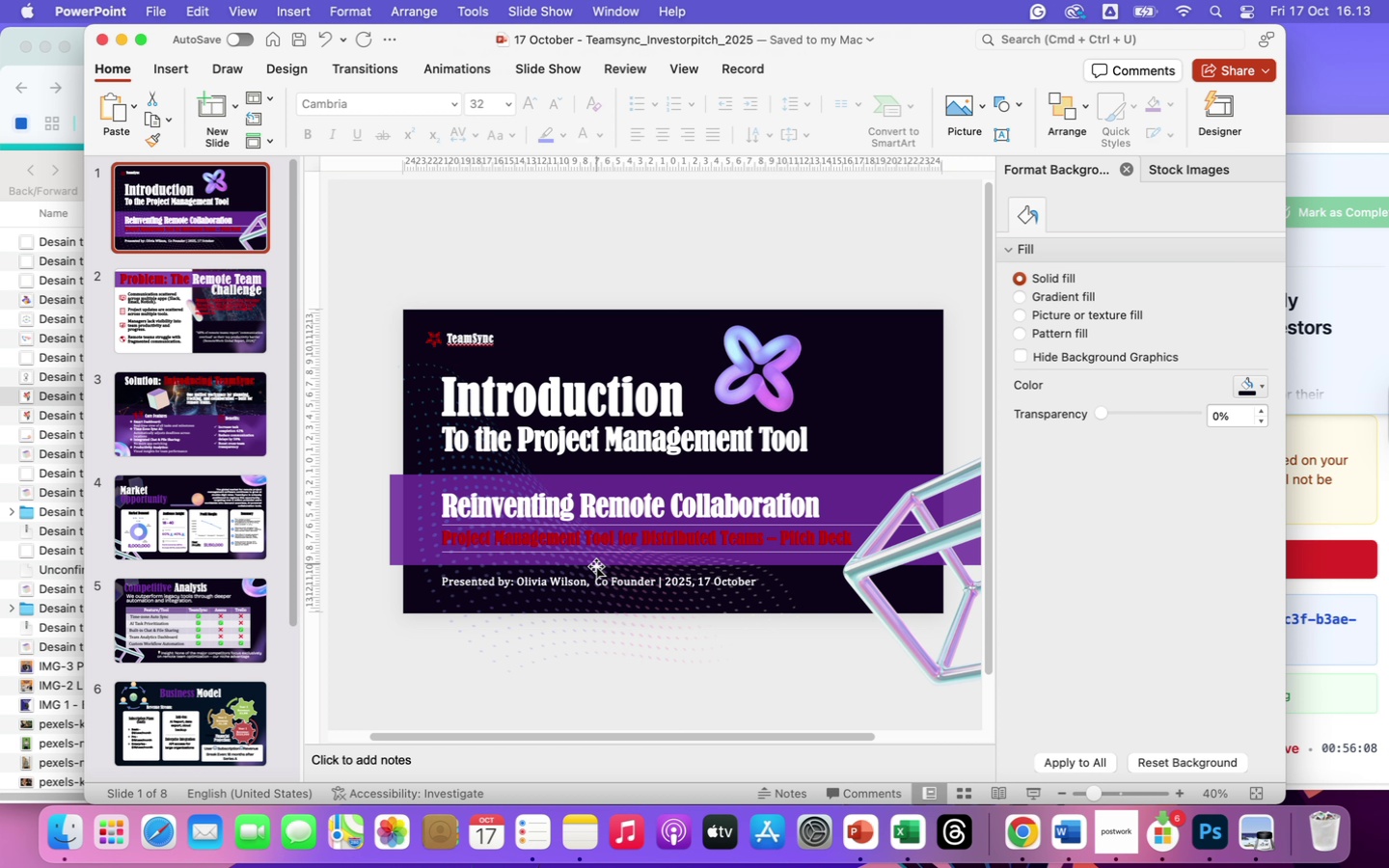 
left_click([584, 585])
 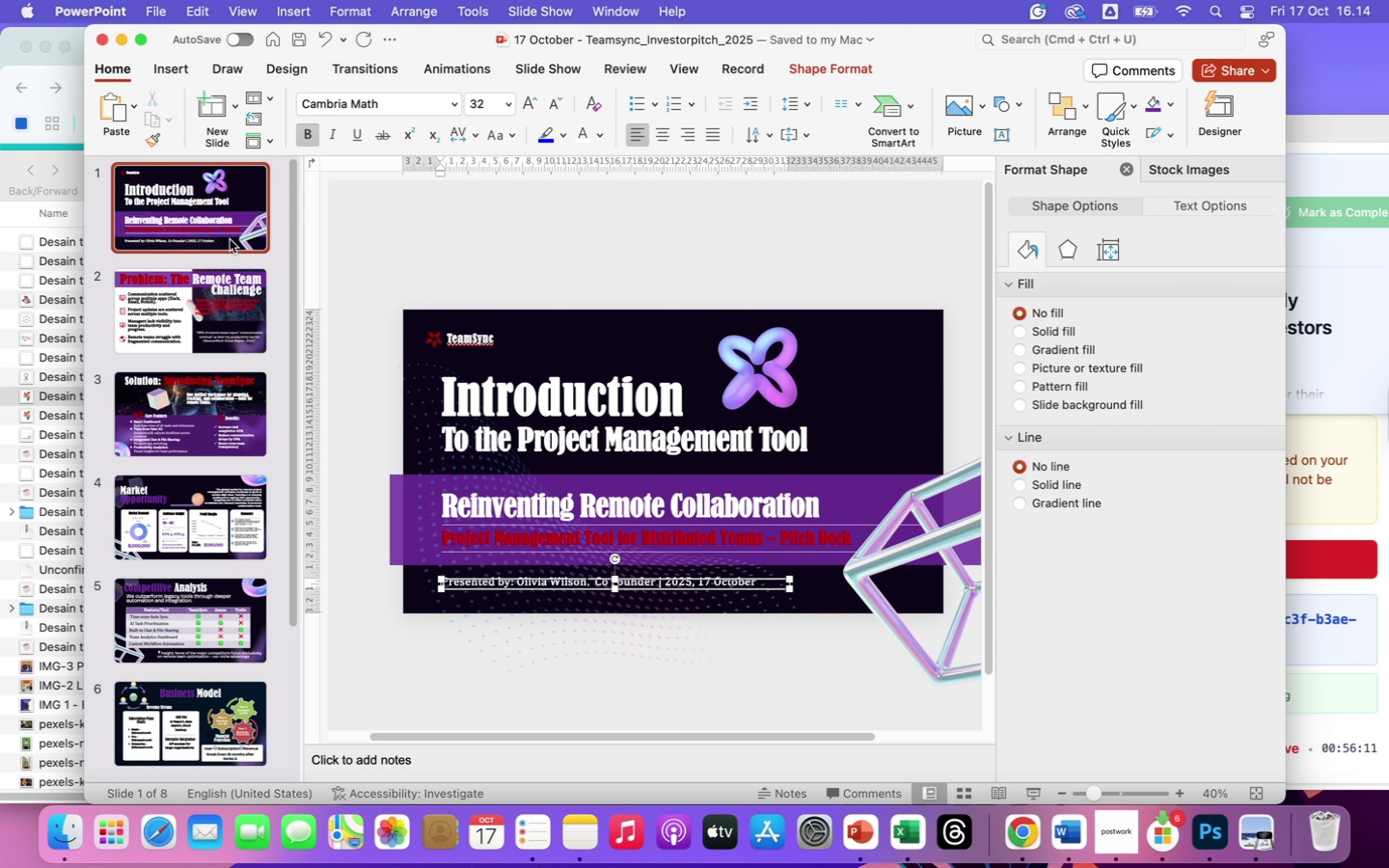 
left_click([210, 307])
 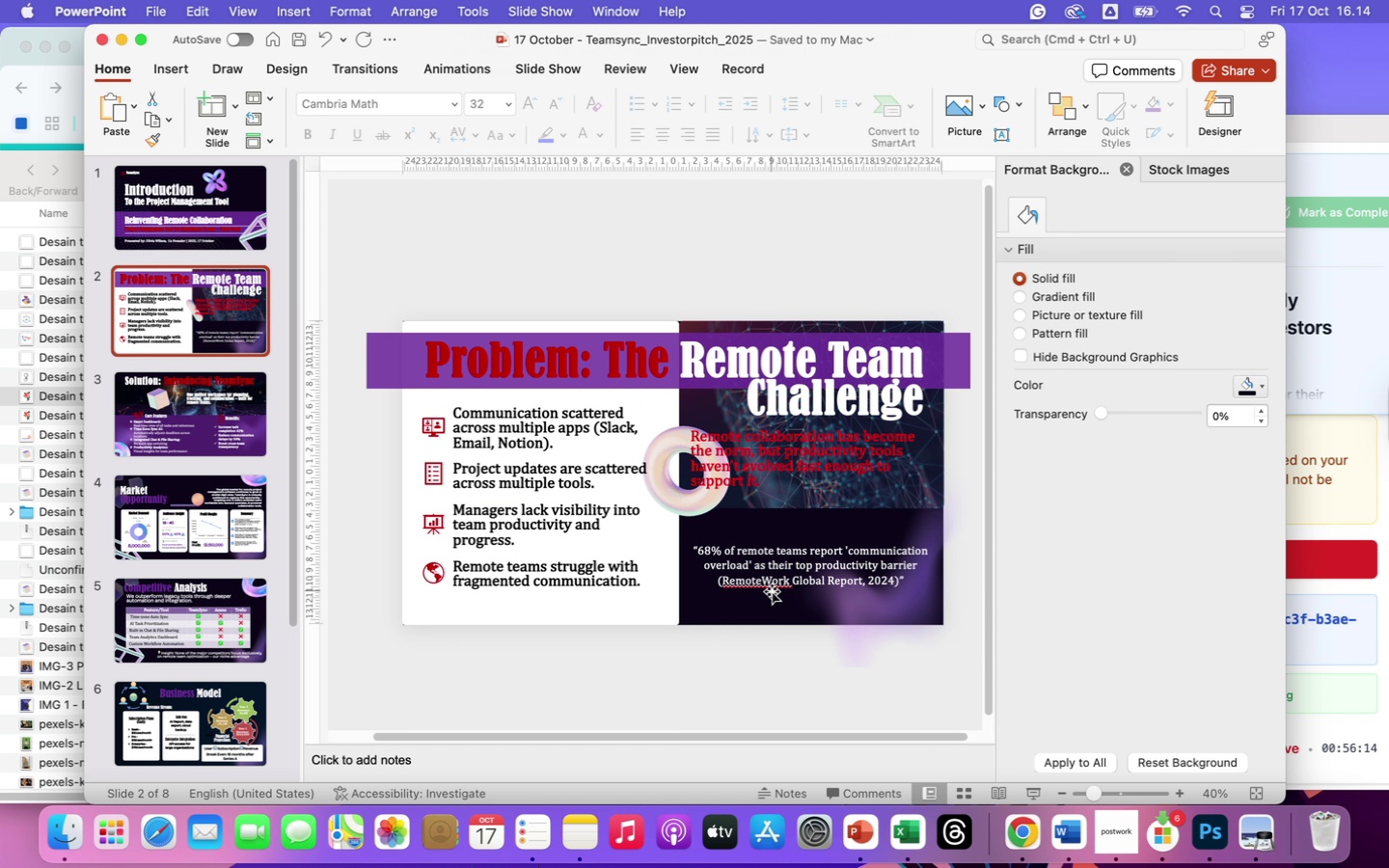 
left_click([791, 562])
 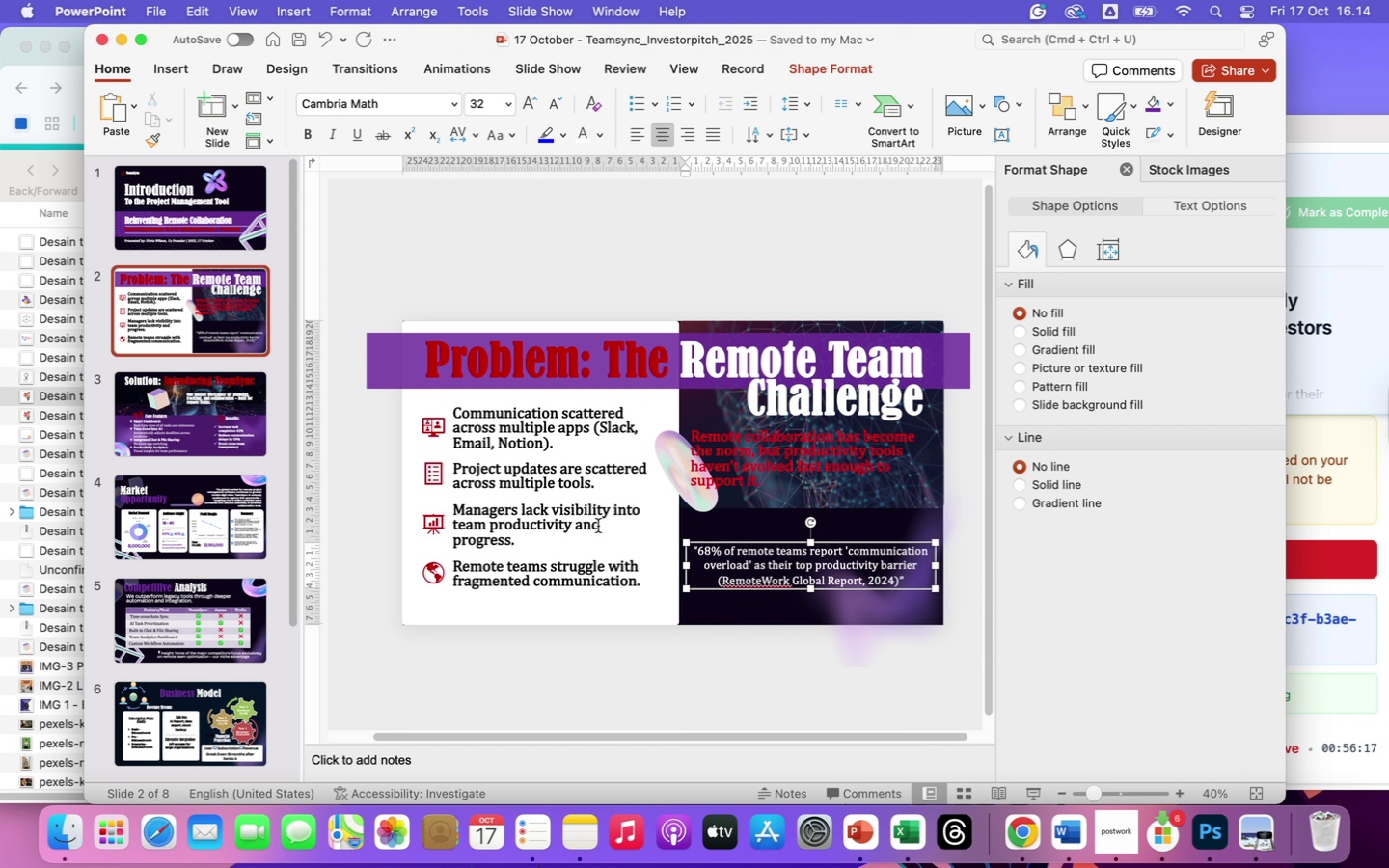 
left_click([585, 514])
 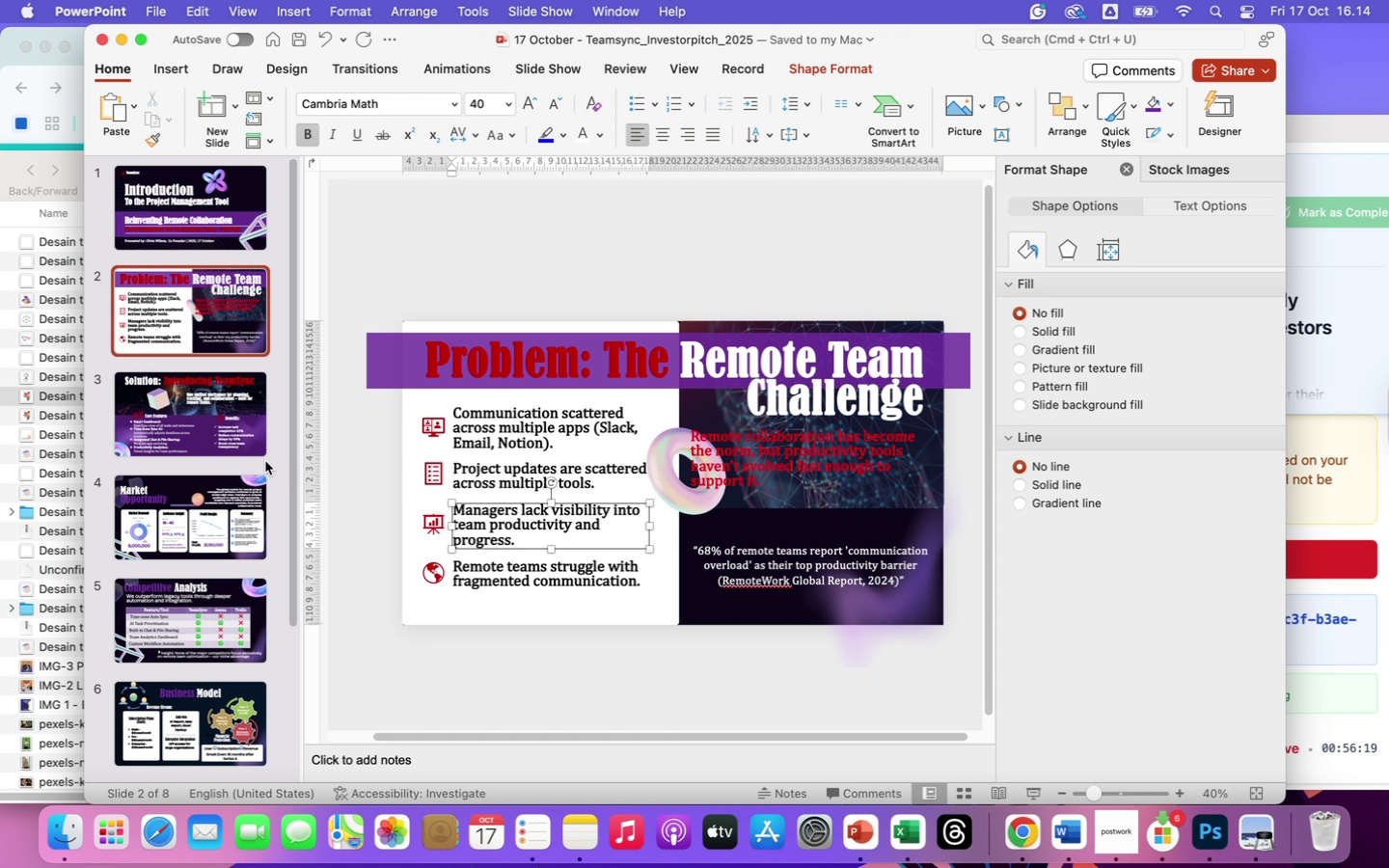 
left_click([228, 444])
 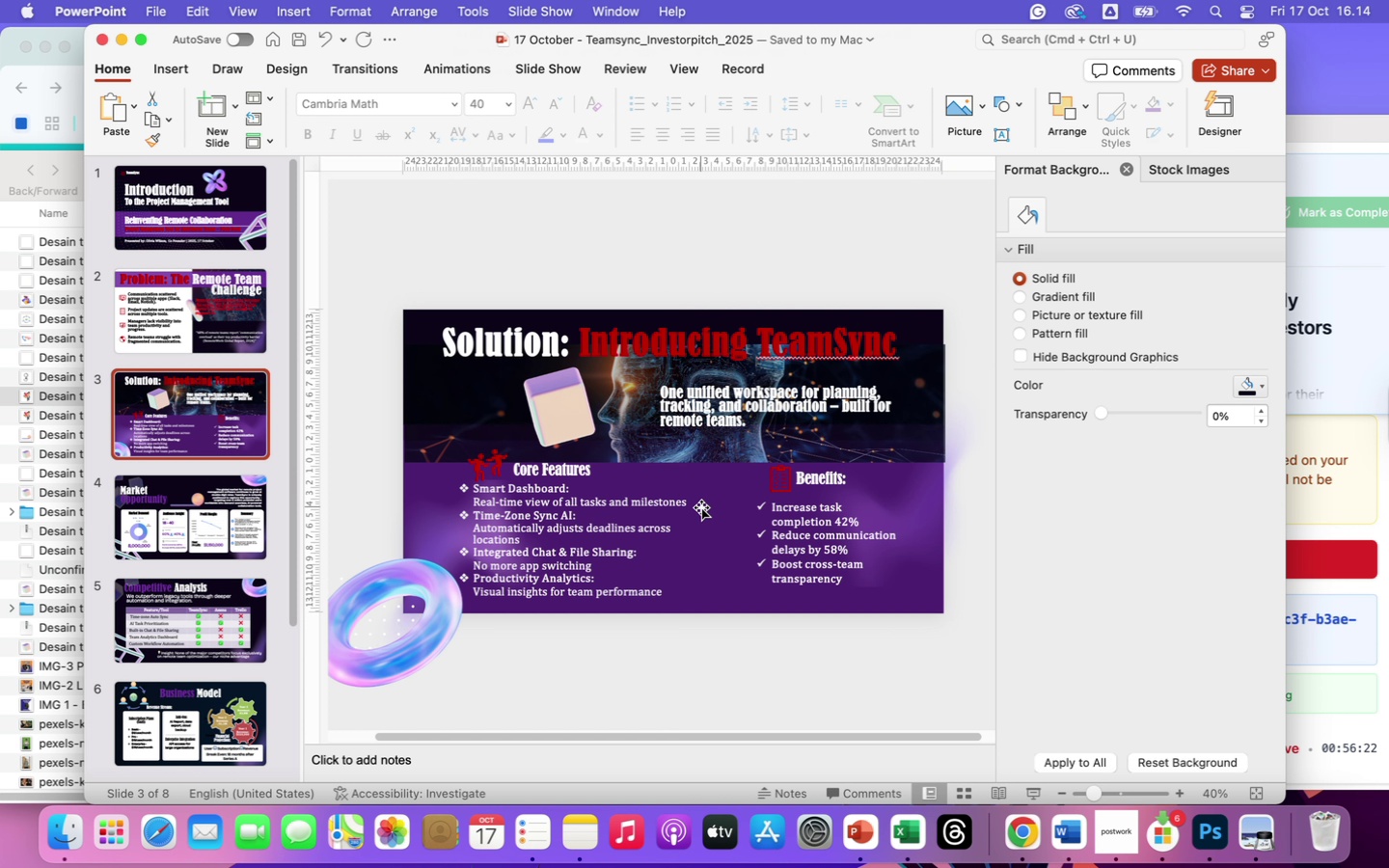 
left_click([810, 527])
 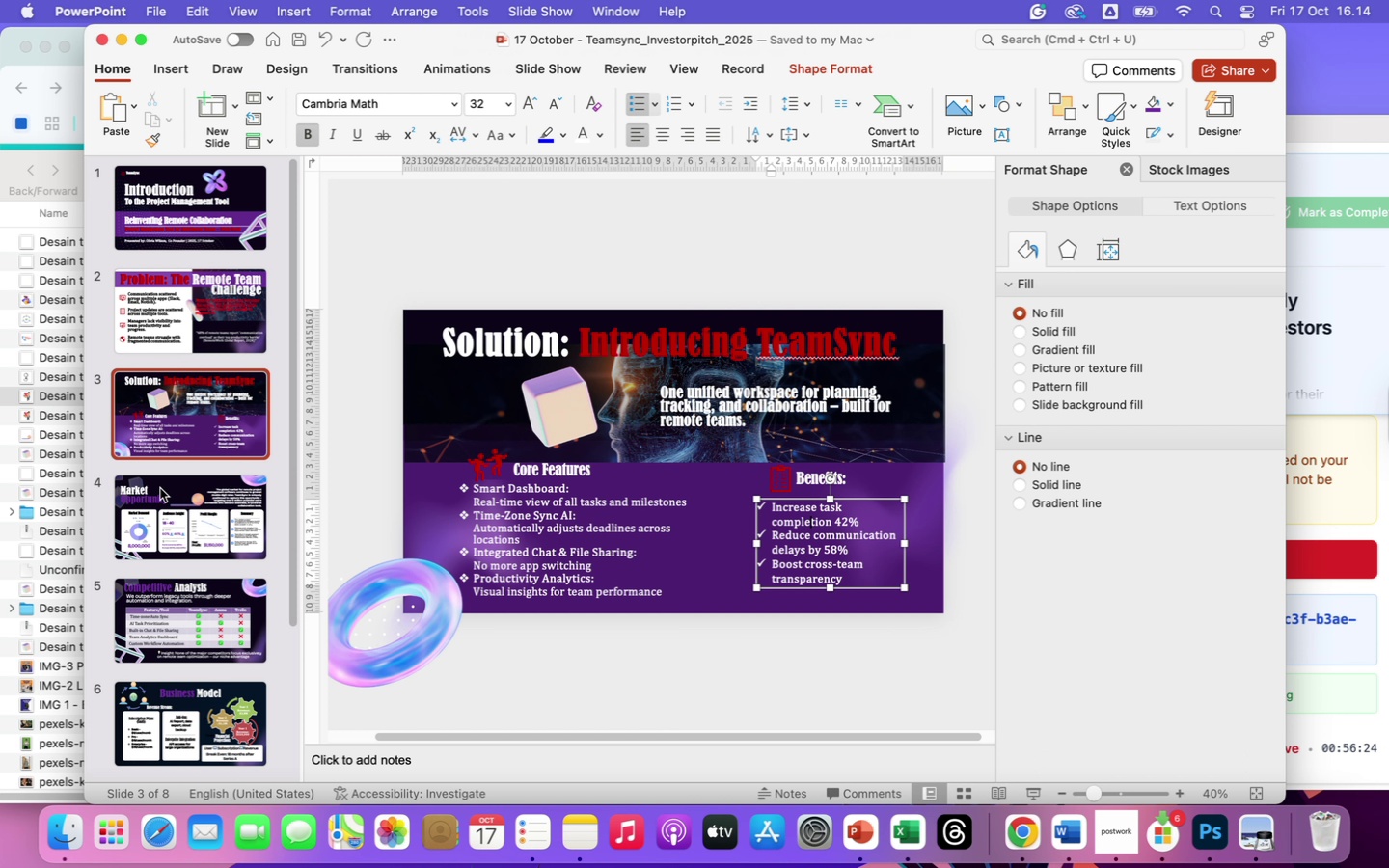 
left_click([173, 509])
 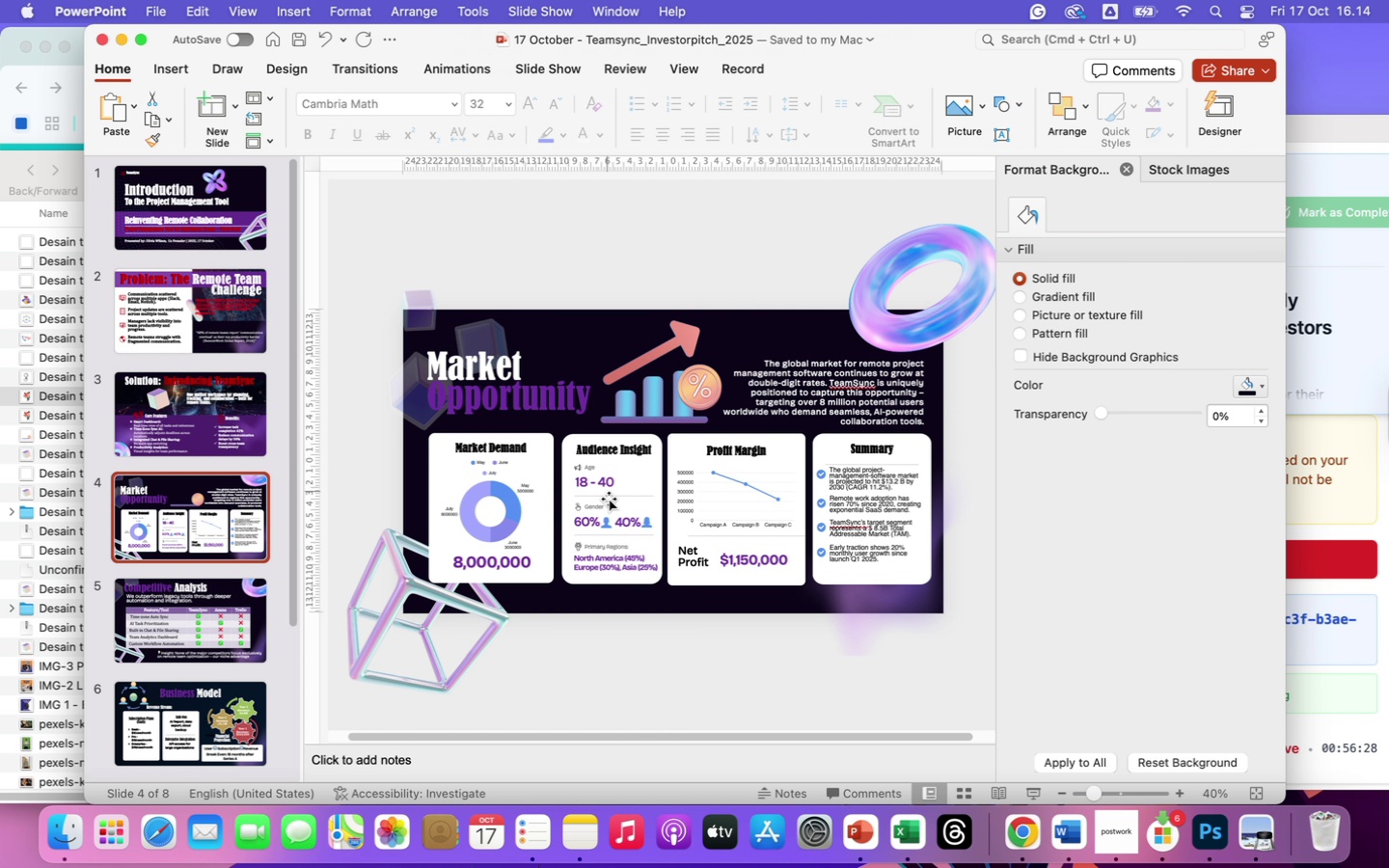 
left_click([605, 564])
 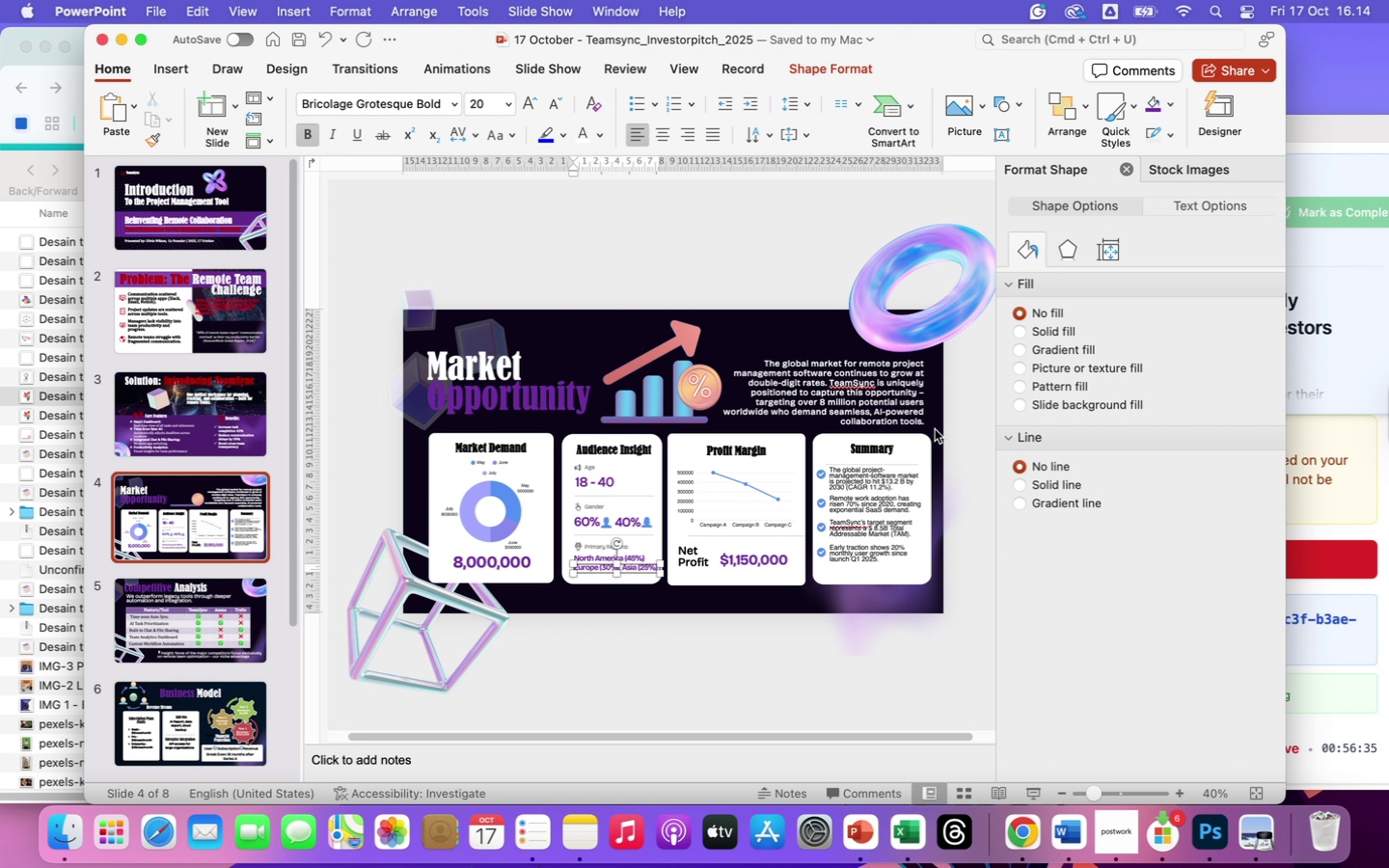 
wait(11.63)
 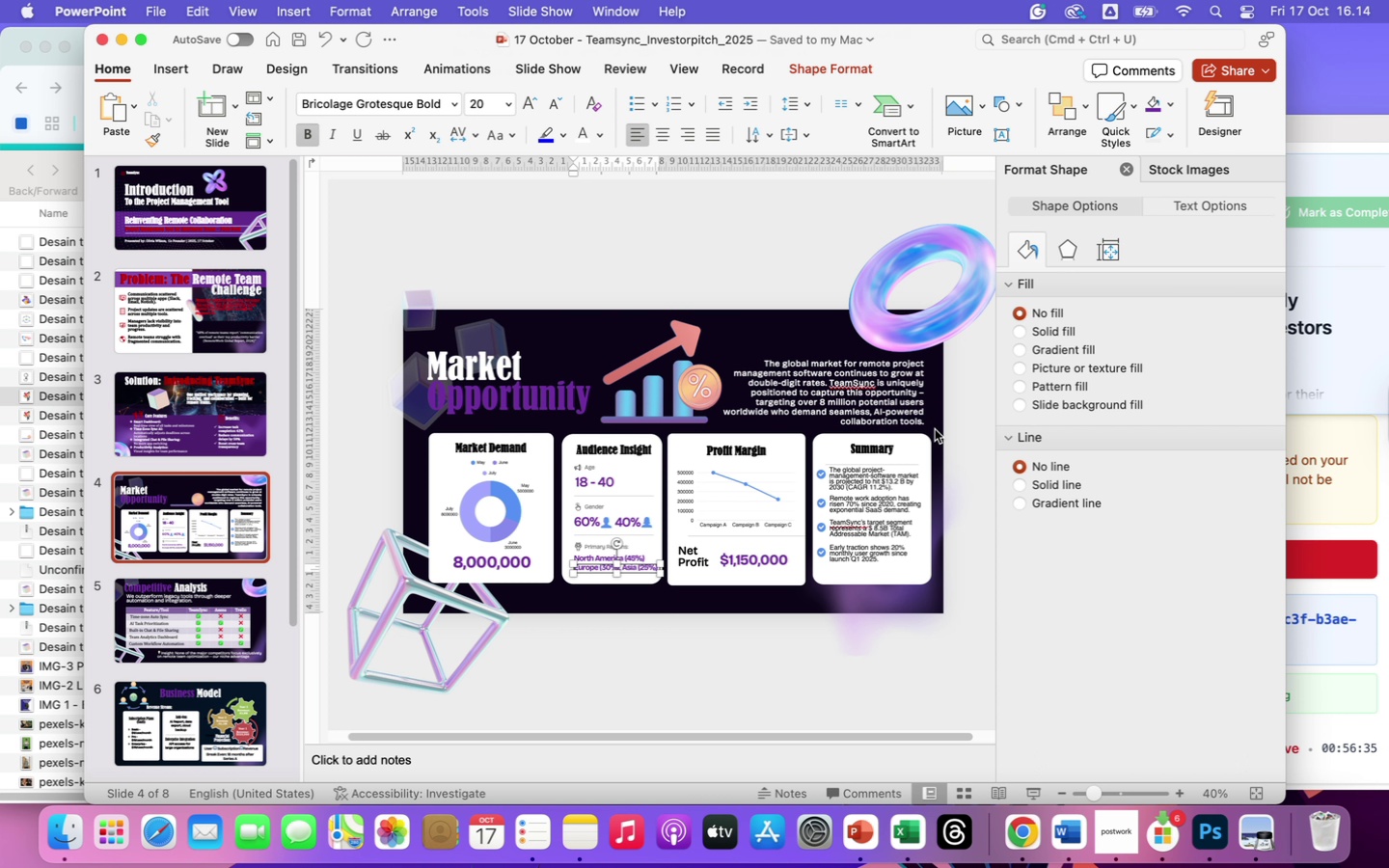 
left_click([682, 485])
 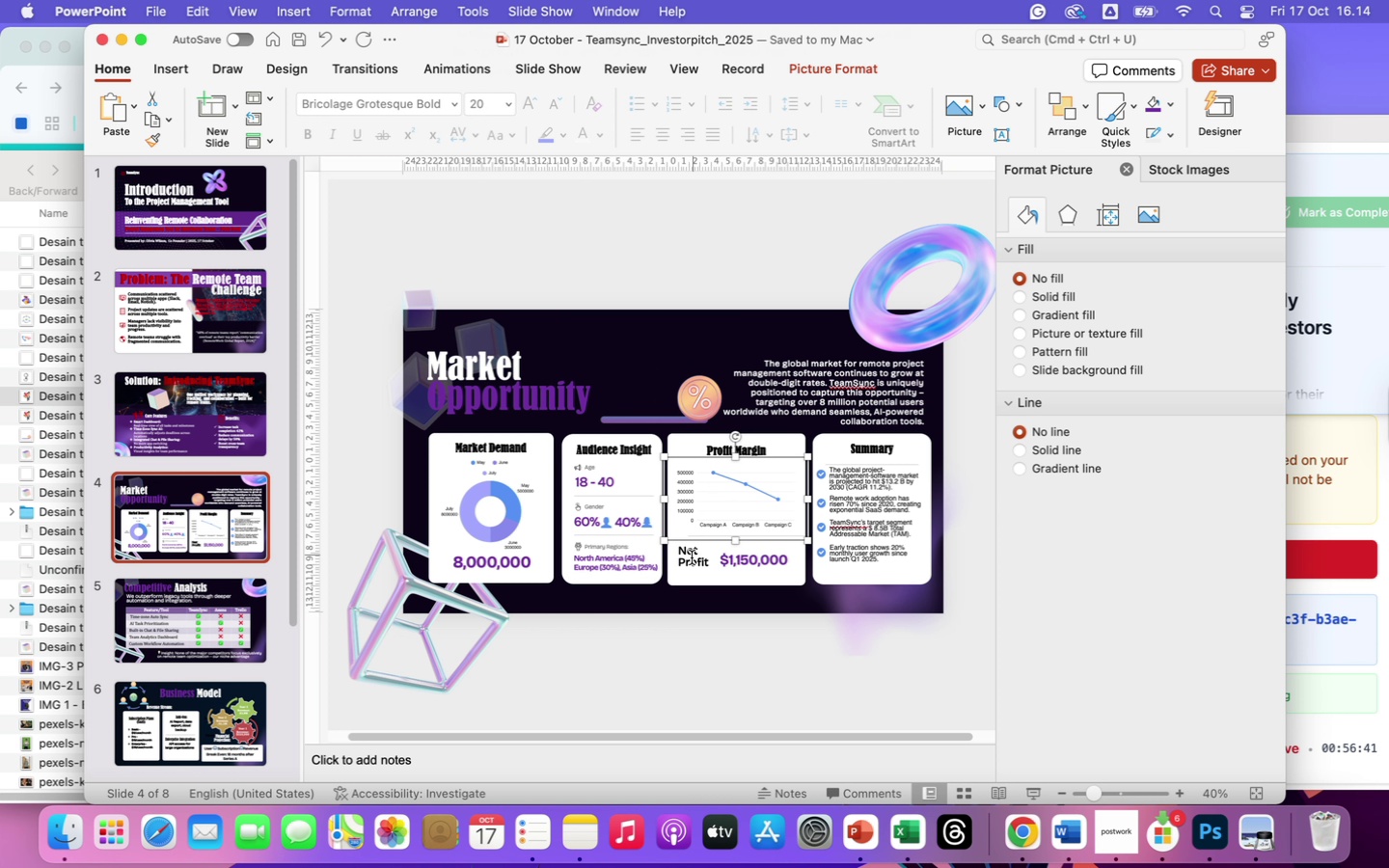 
left_click([689, 562])
 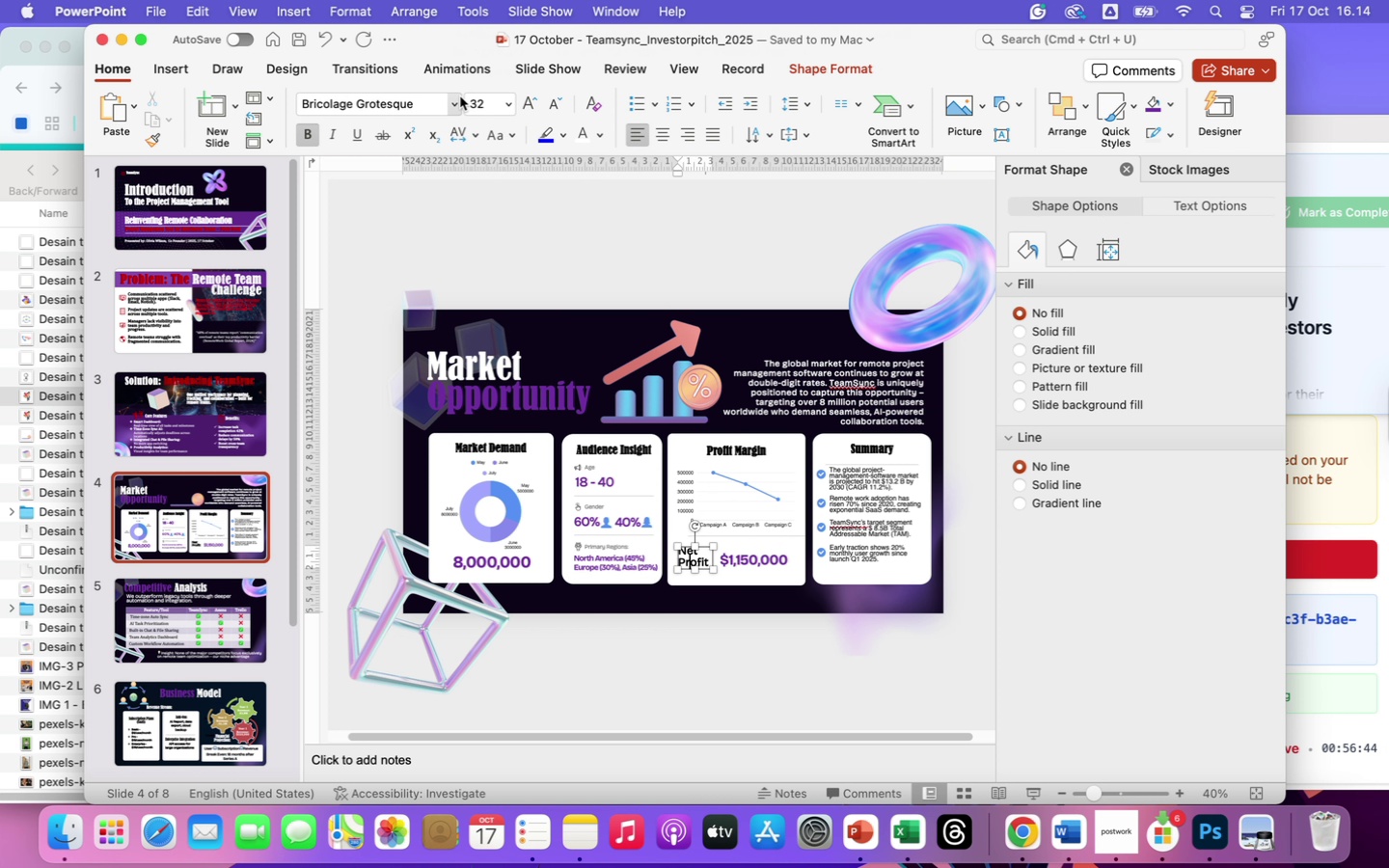 
left_click([455, 97])
 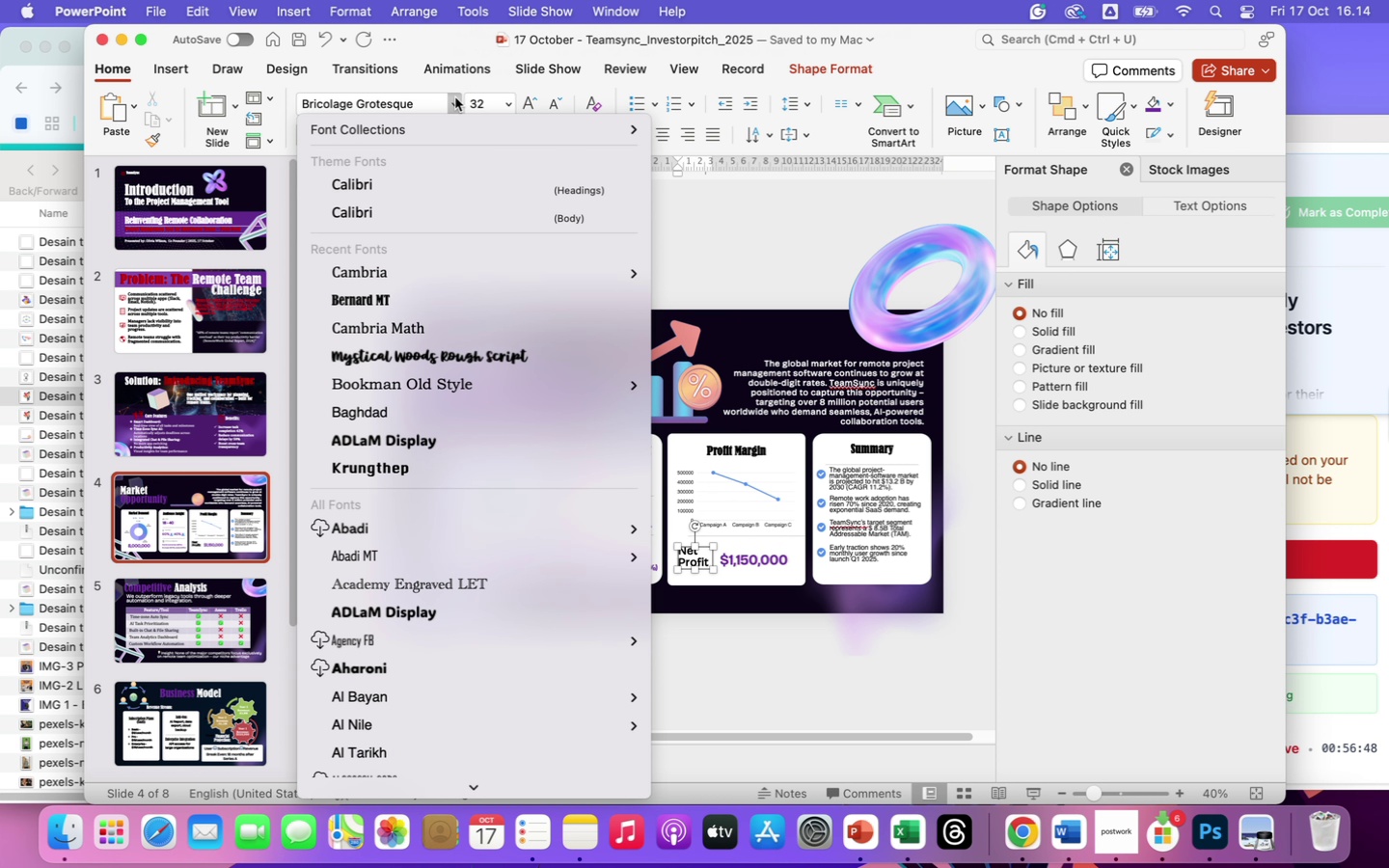 
wait(5.57)
 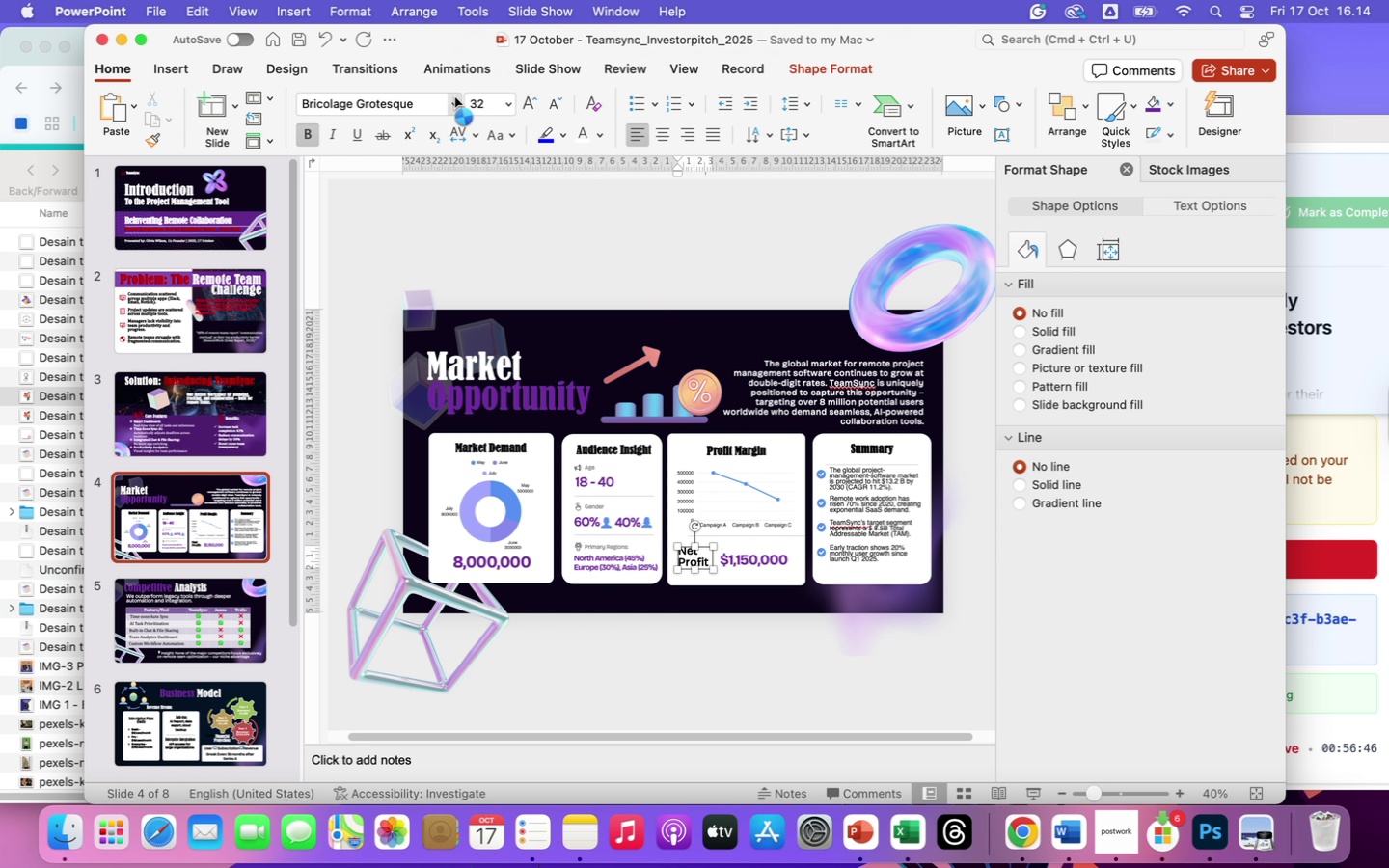 
left_click([367, 271])
 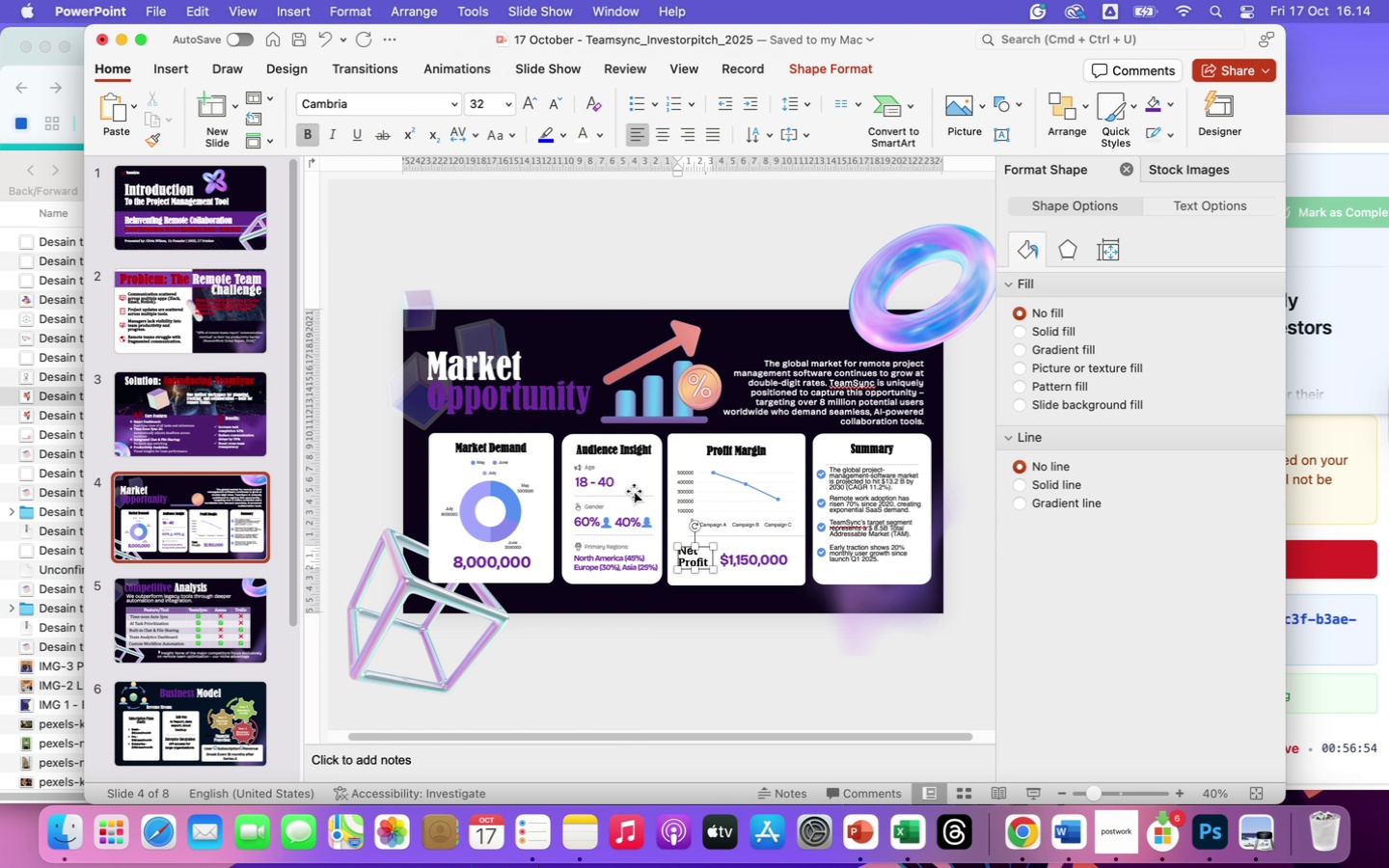 
wait(5.05)
 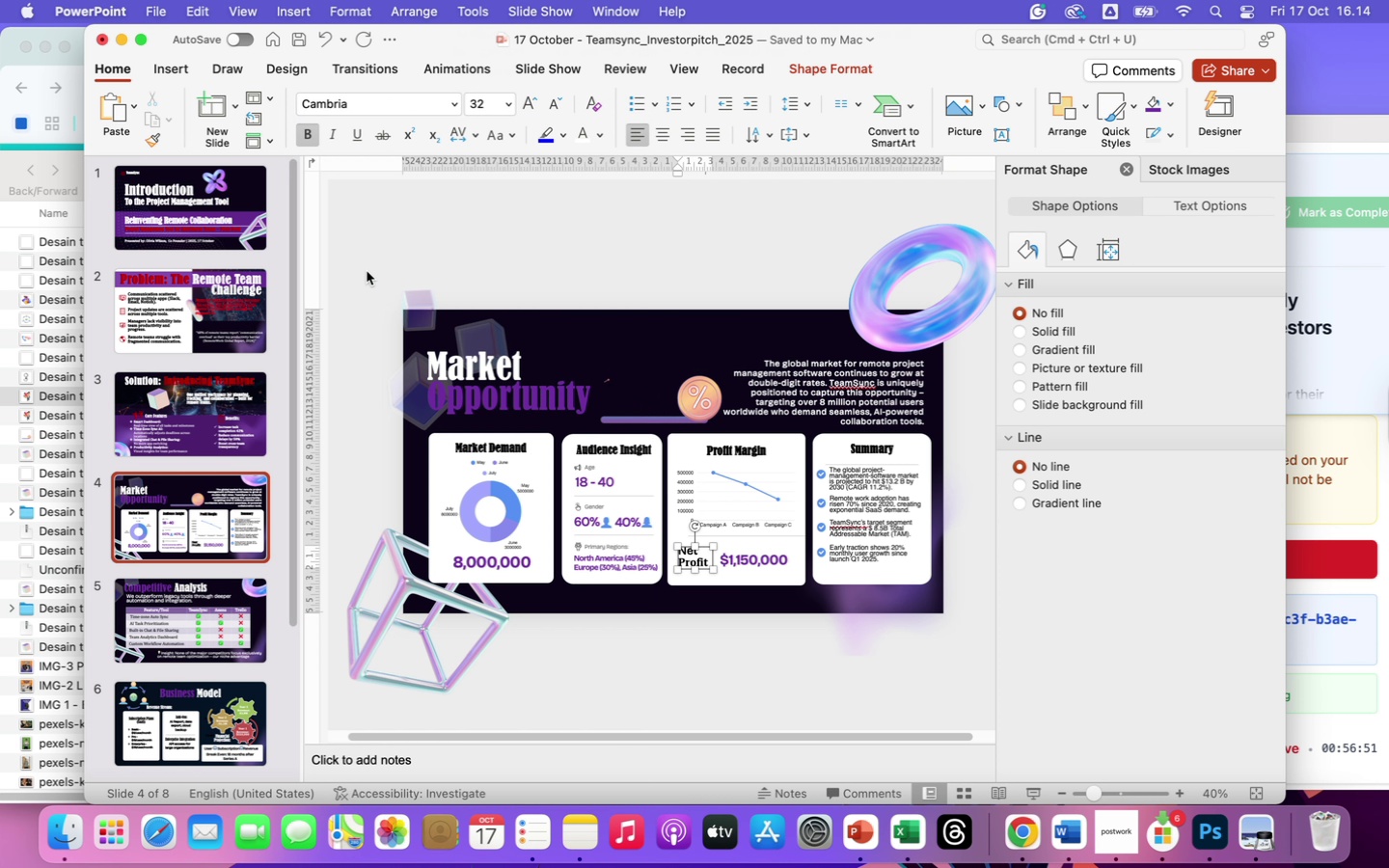 
left_click([739, 560])
 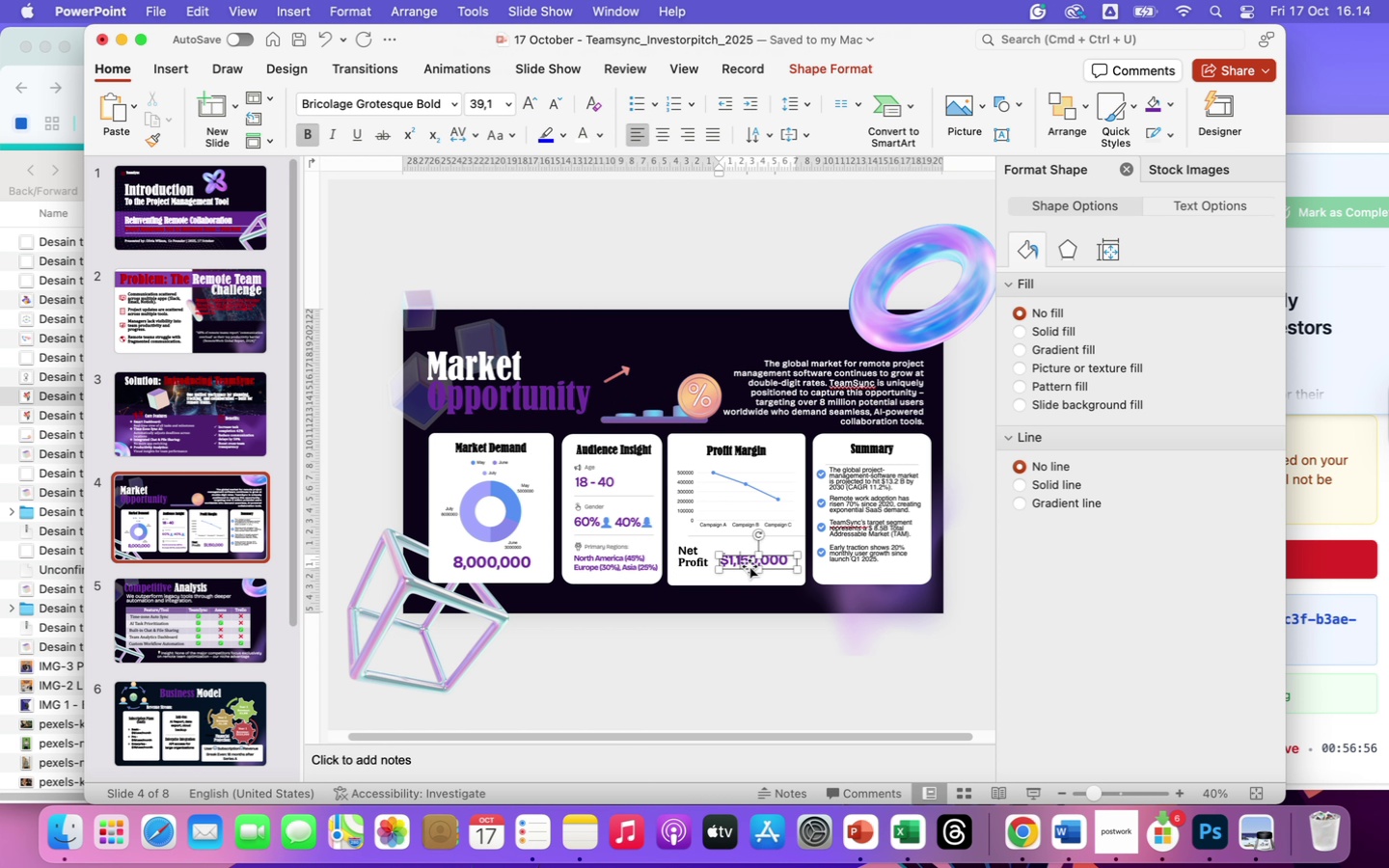 
left_click([749, 566])
 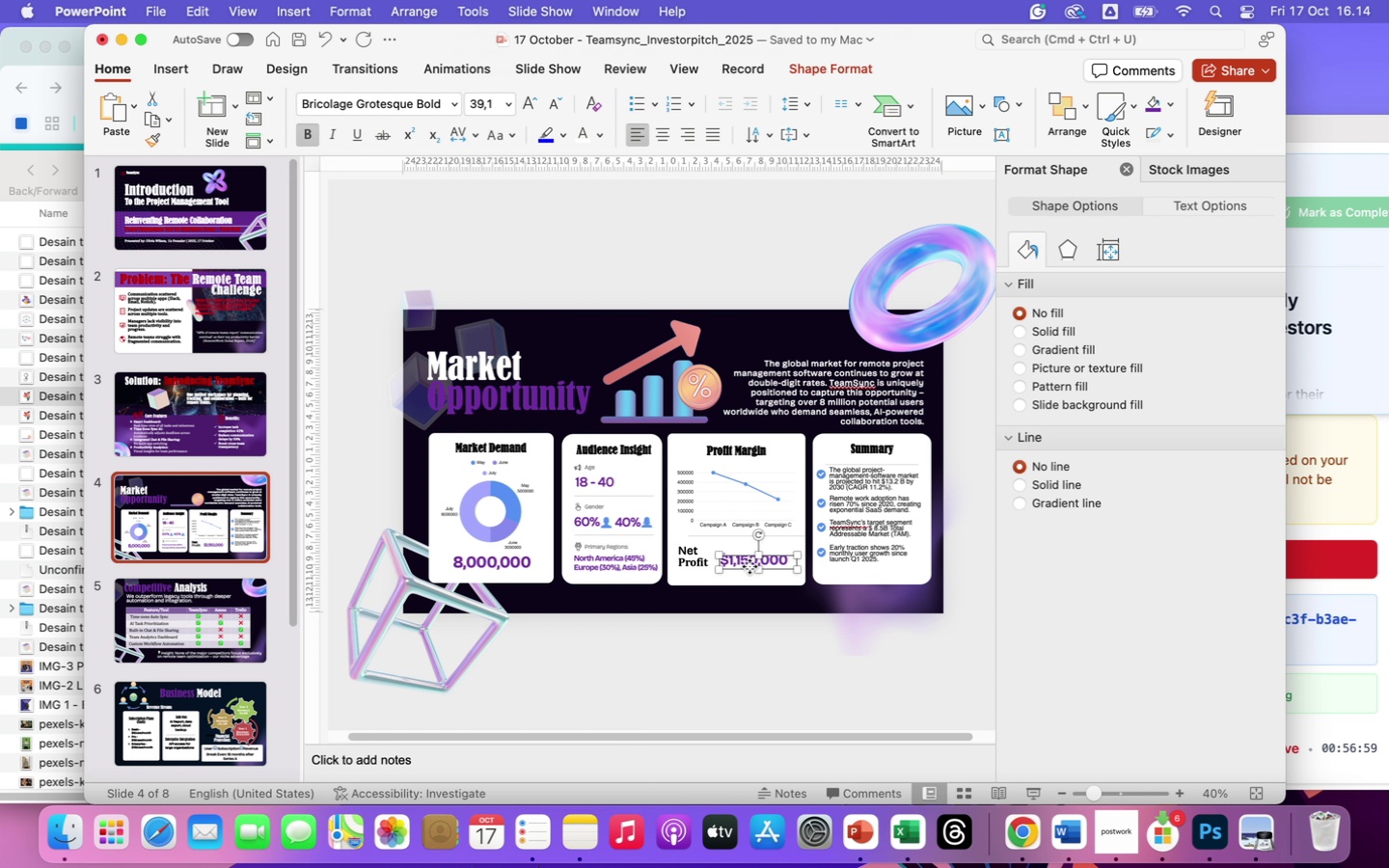 
hold_key(key=ShiftLeft, duration=2.0)
 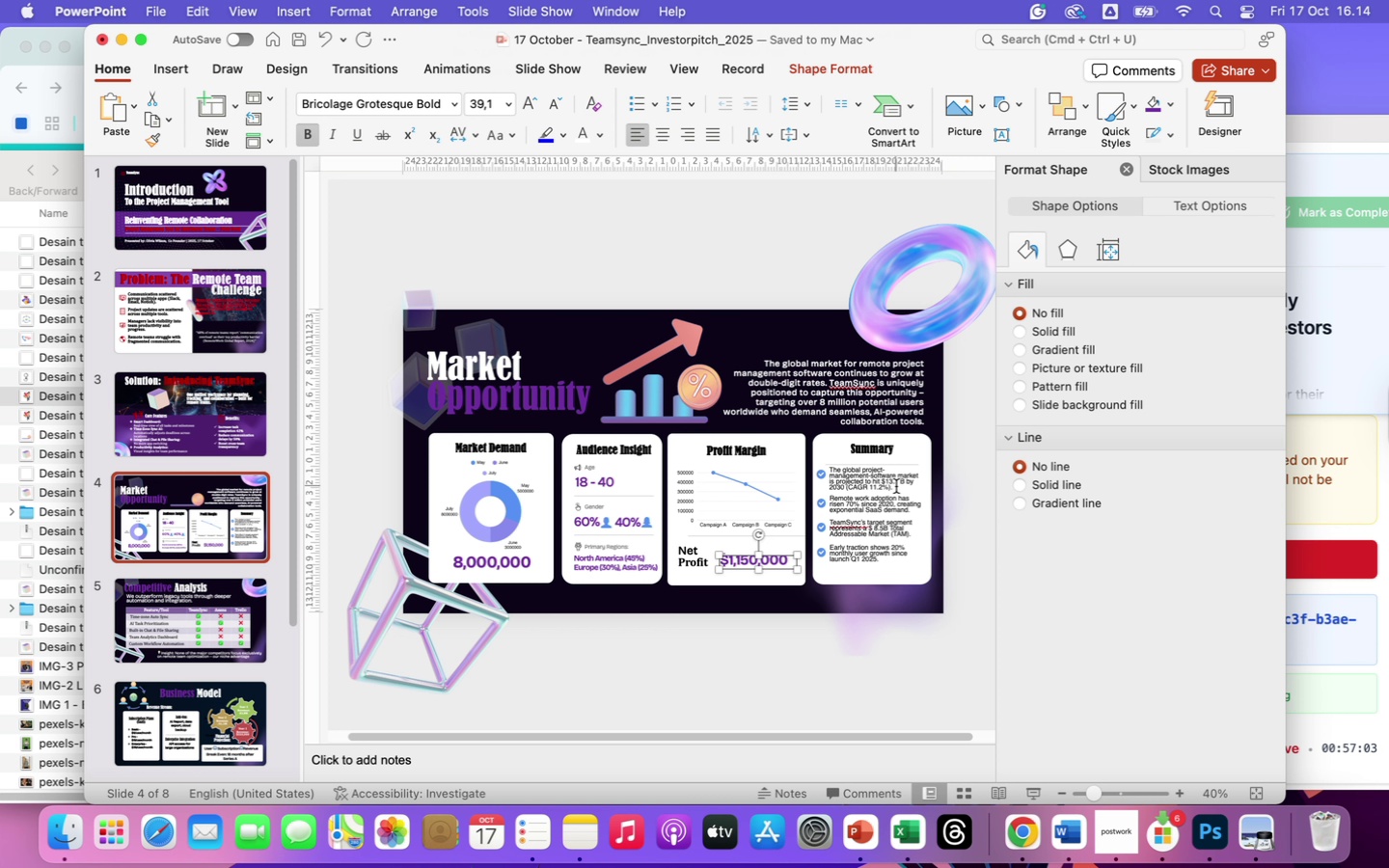 
hold_key(key=ShiftLeft, duration=4.06)
left_click([871, 478])
 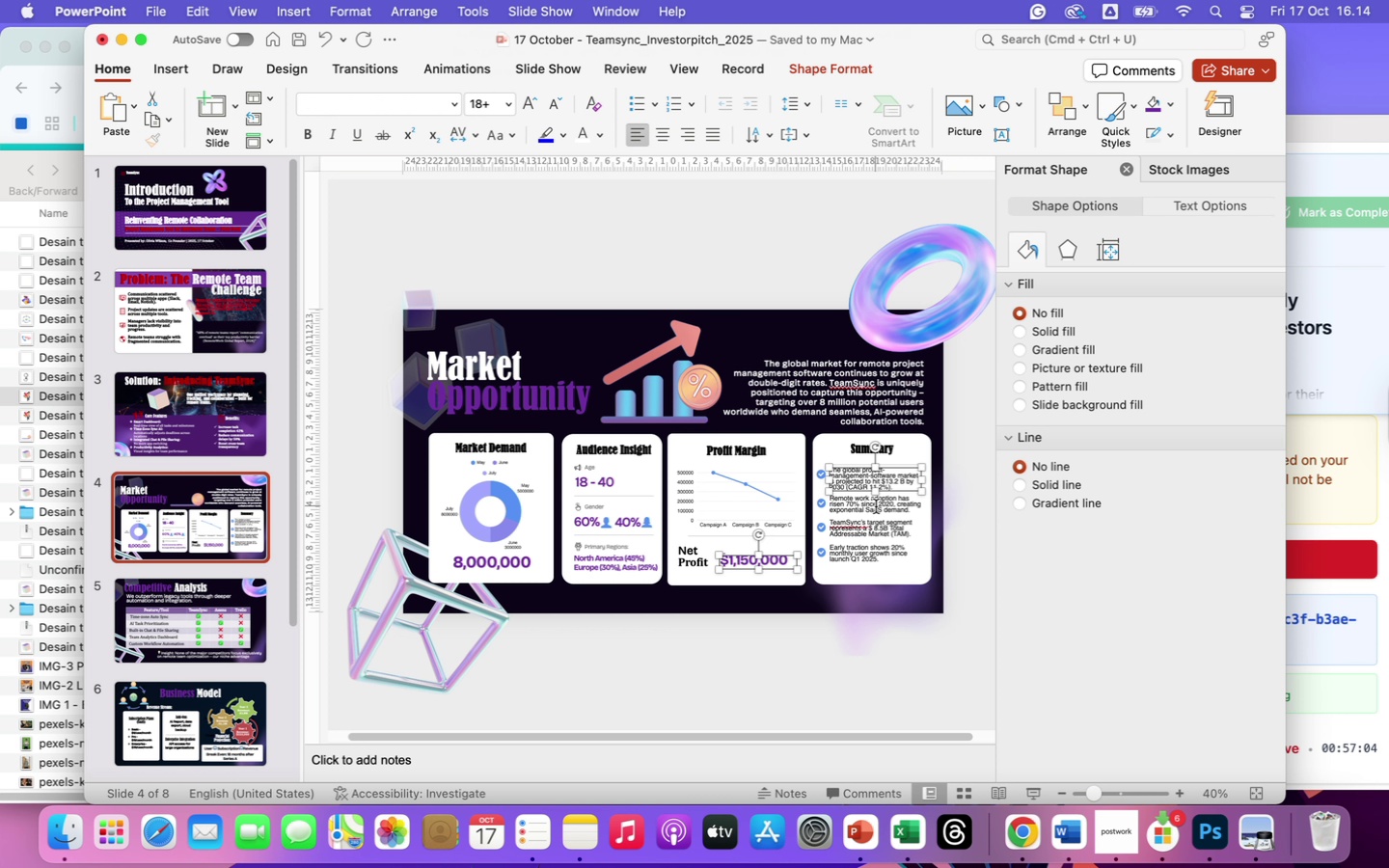 
left_click([876, 506])
 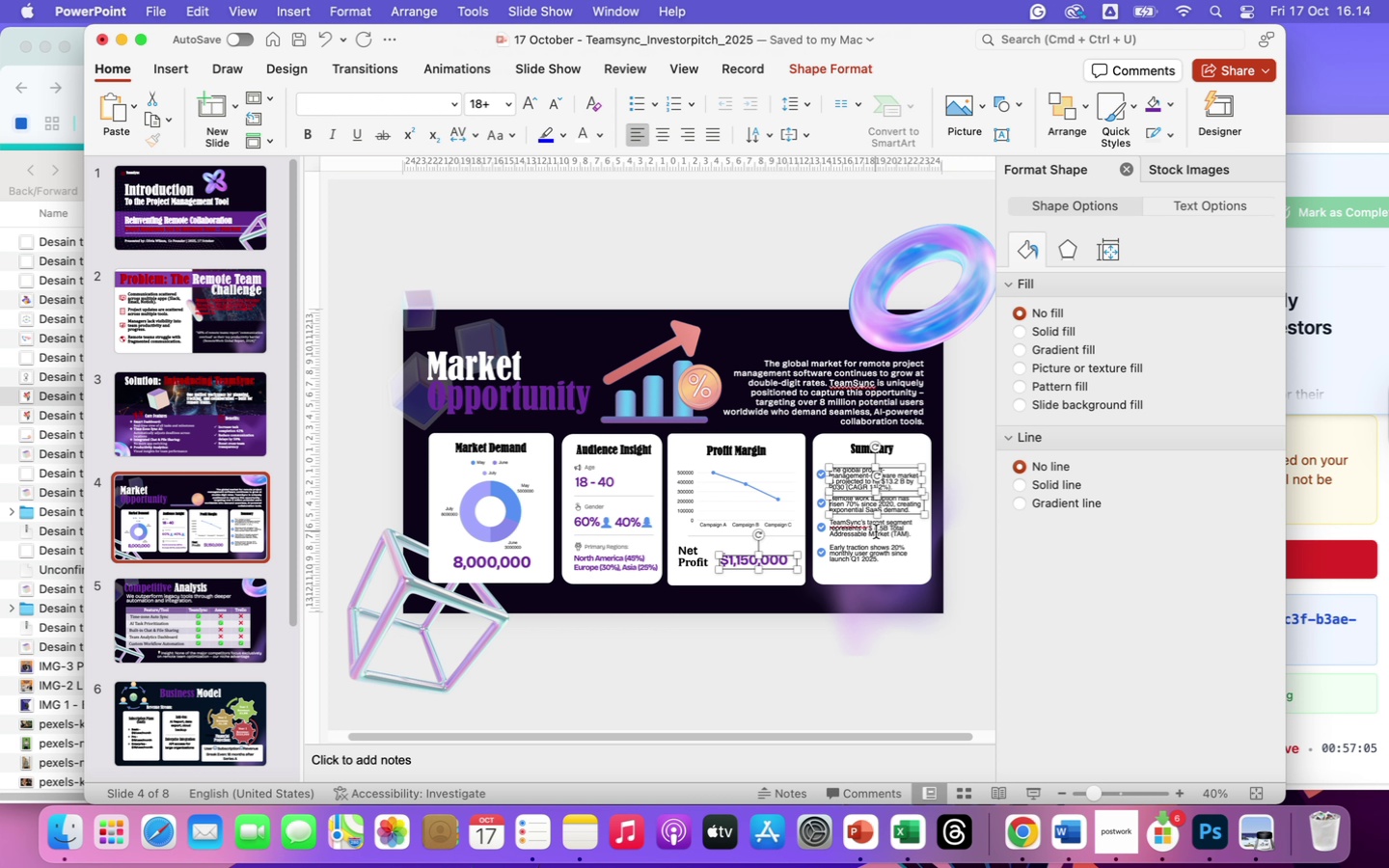 
left_click([876, 531])
 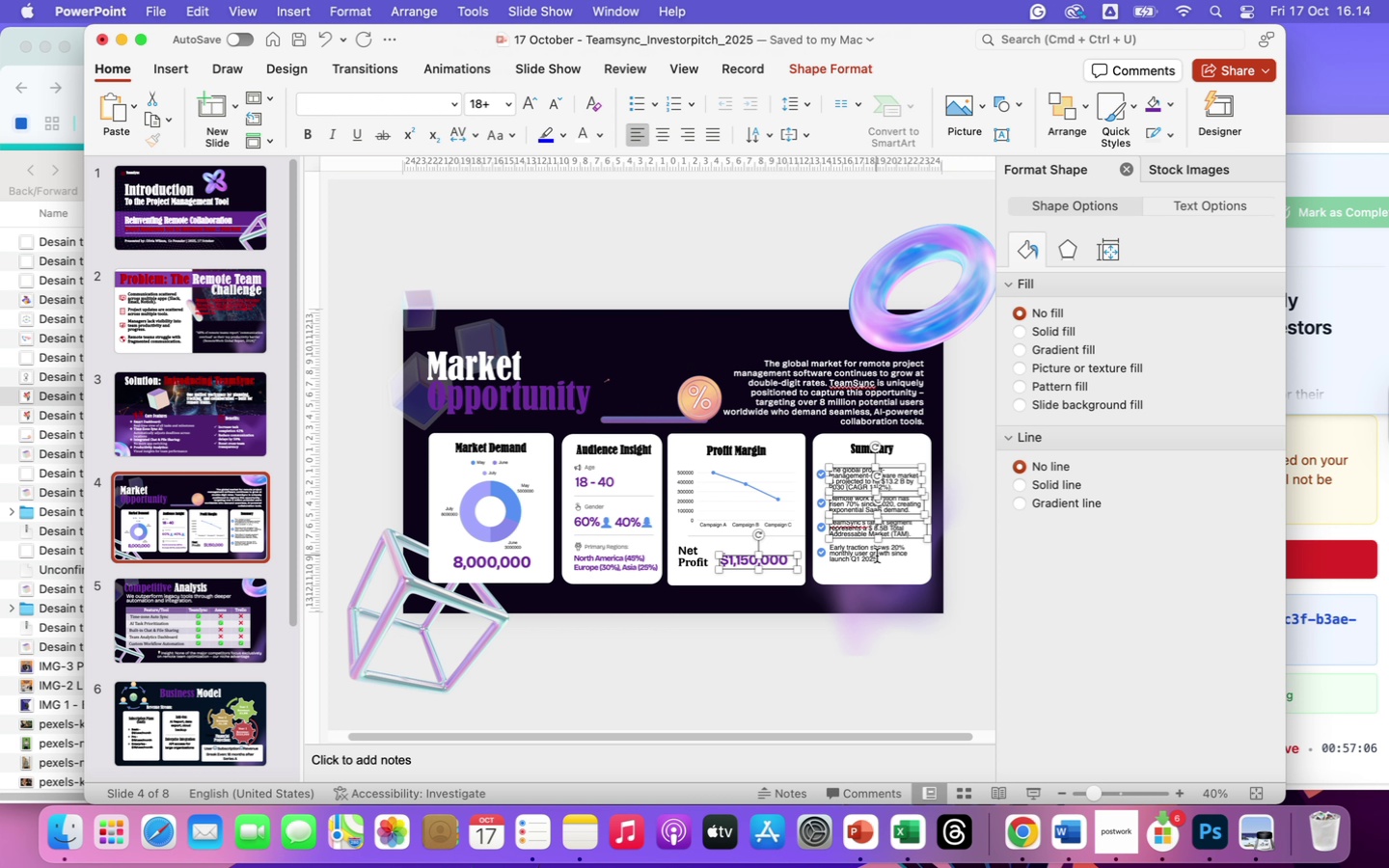 
left_click([877, 556])
 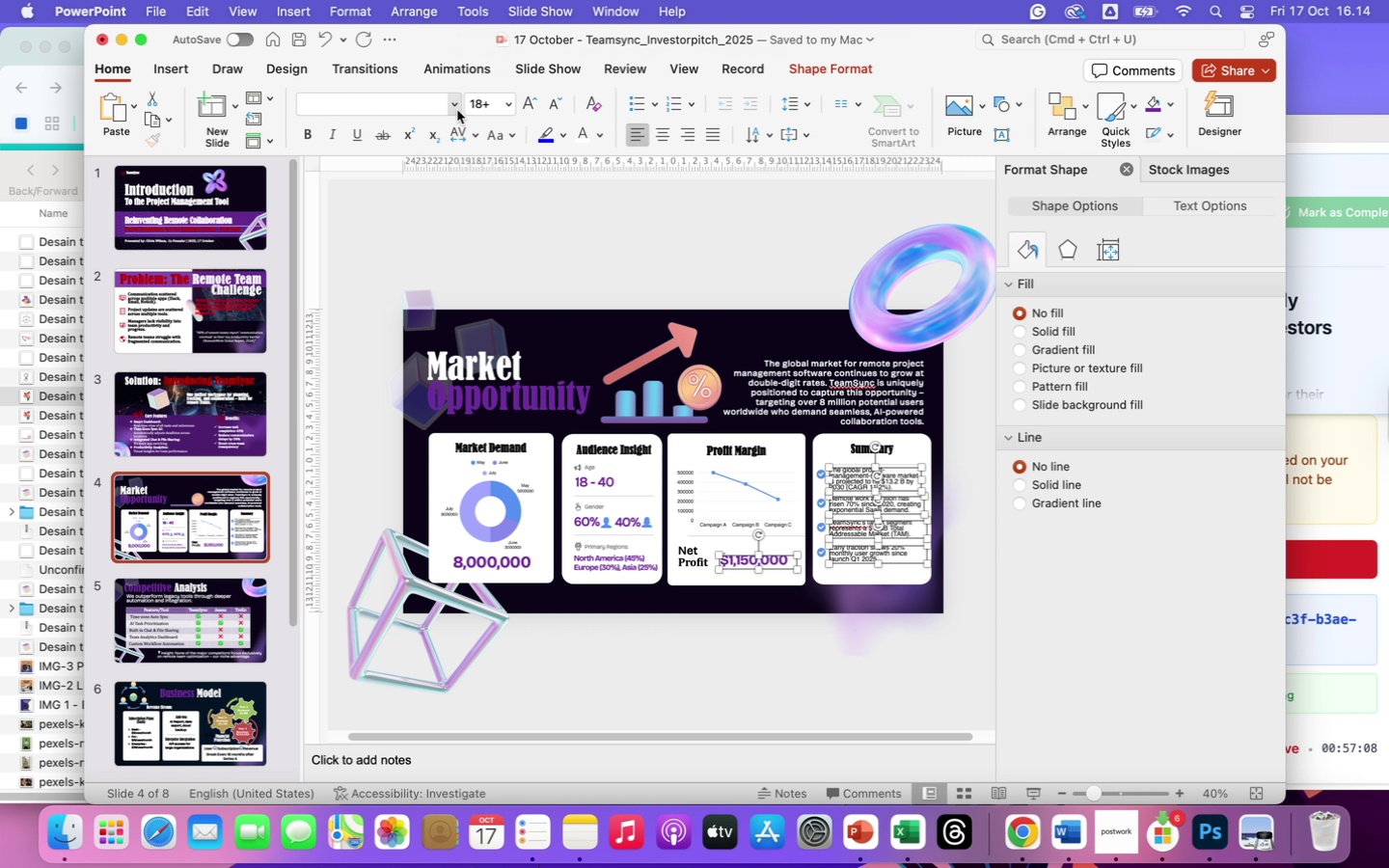 
left_click([450, 106])
 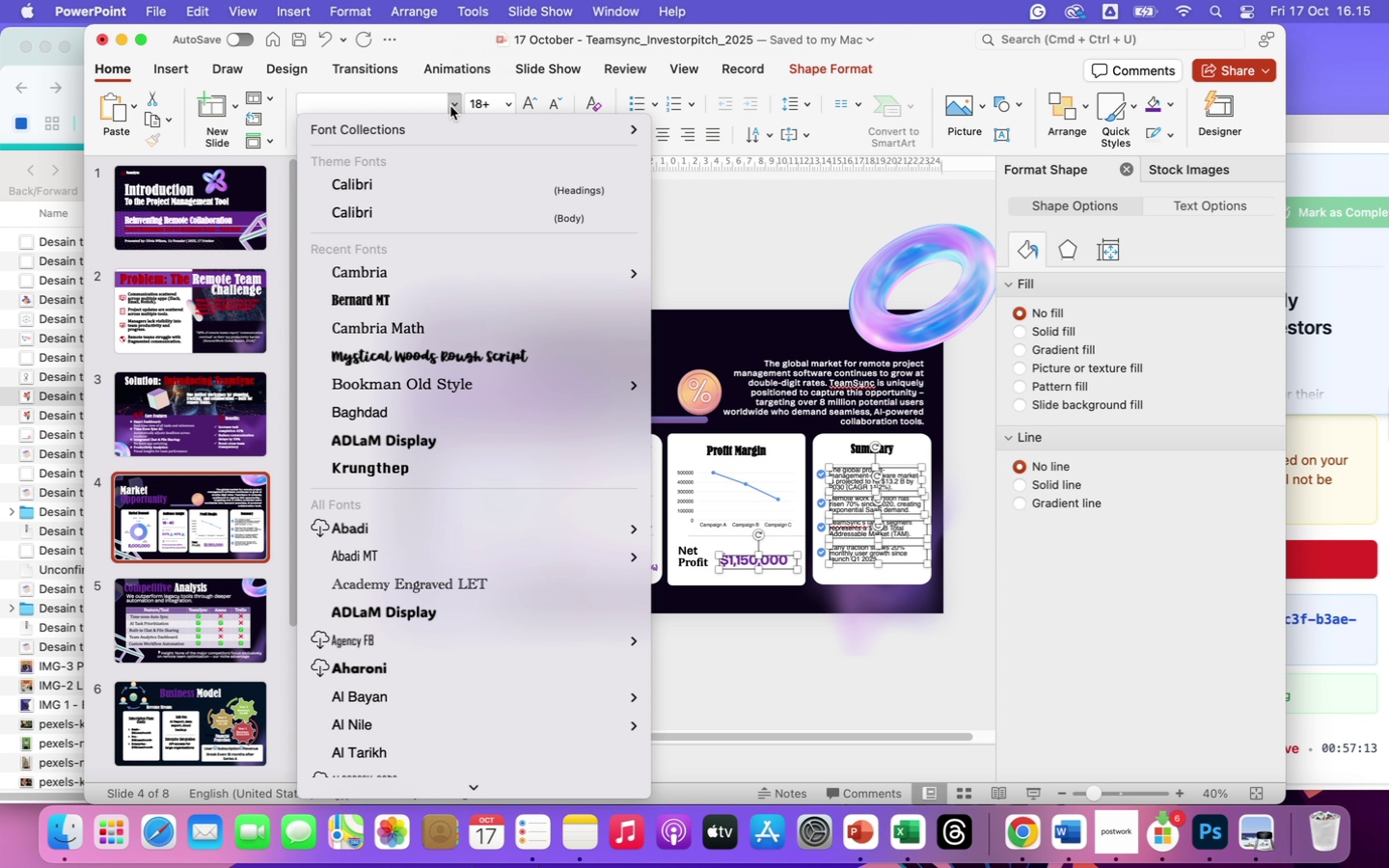 
wait(5.25)
 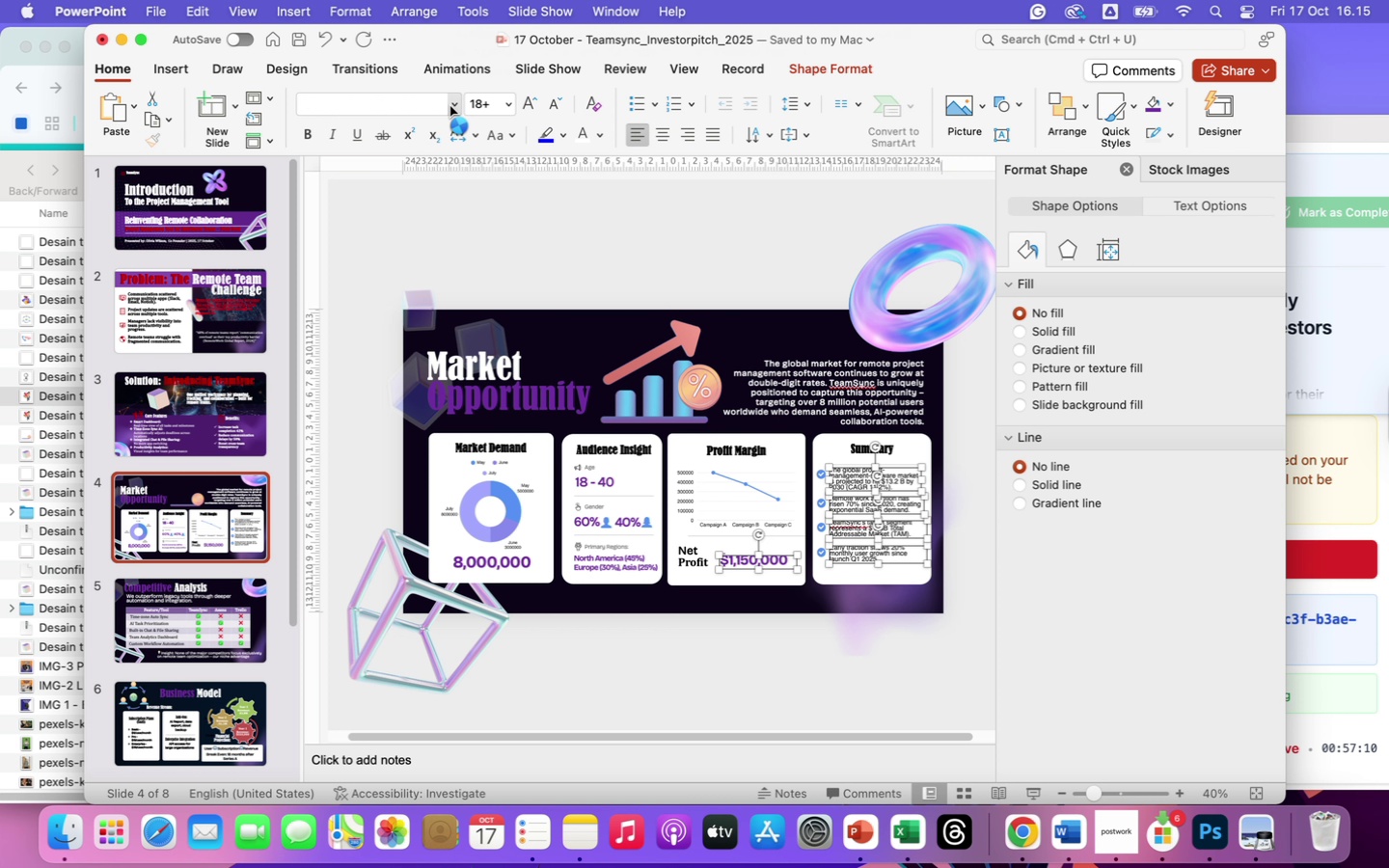 
left_click([377, 273])
 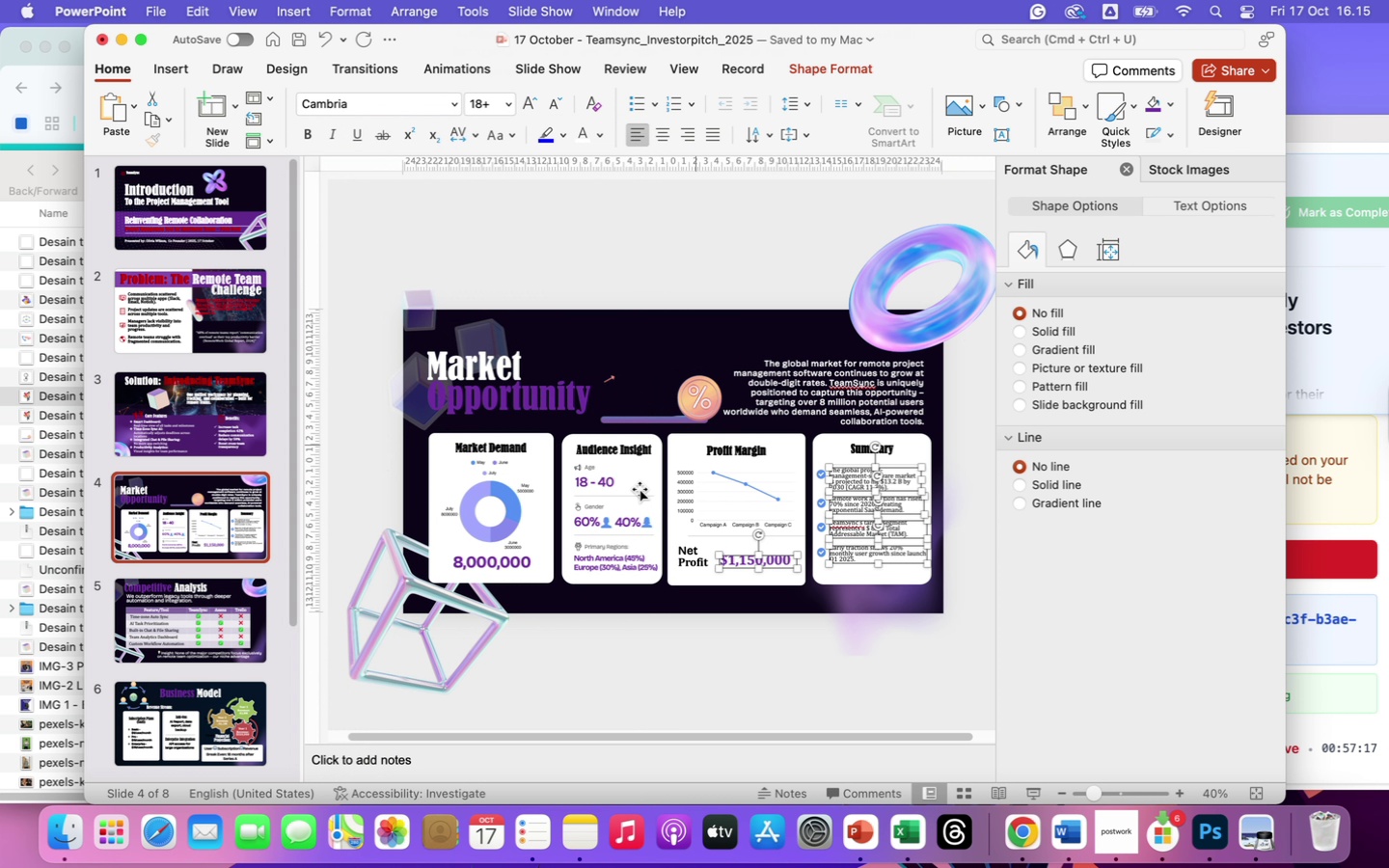 
left_click([605, 481])
 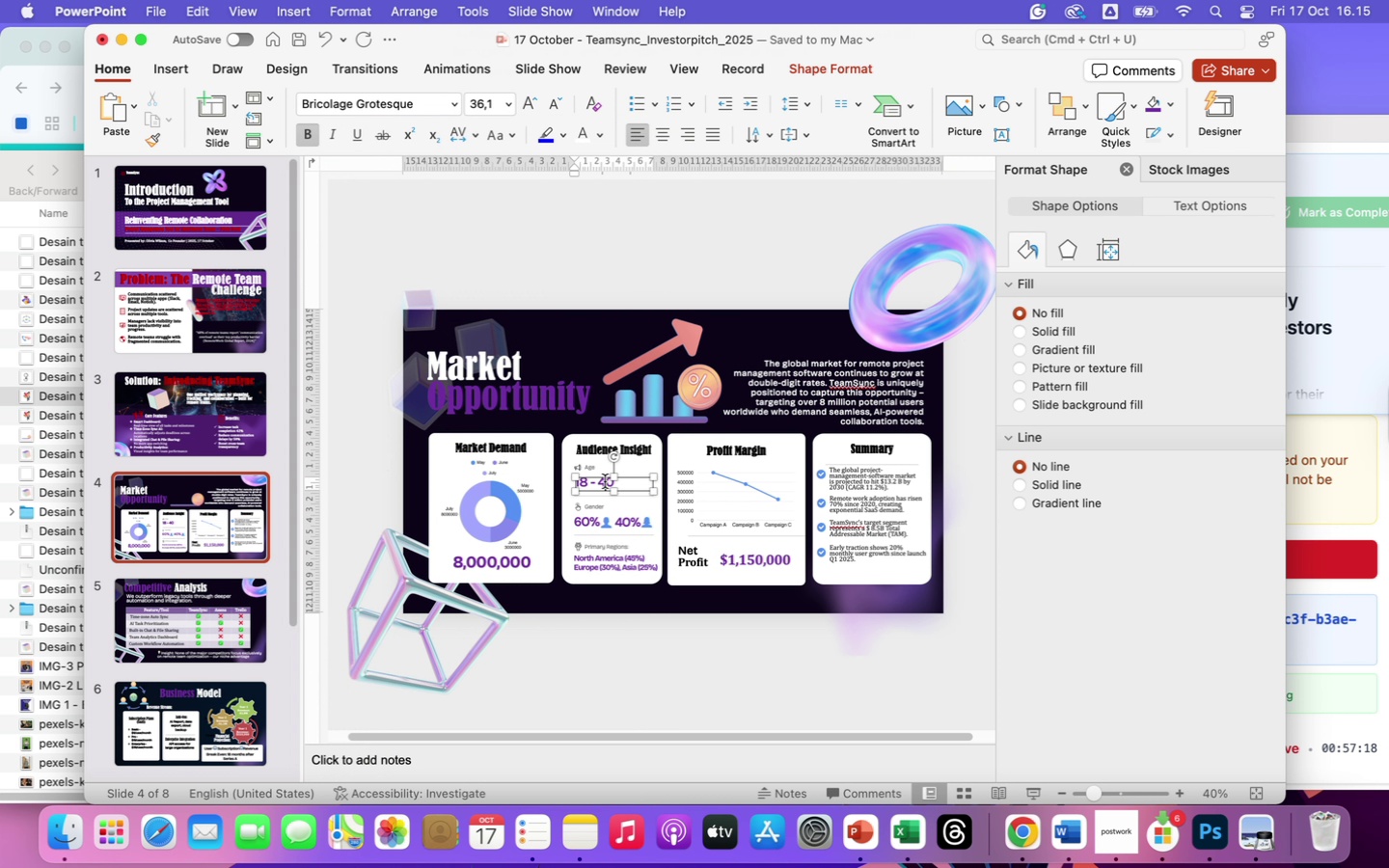 
hold_key(key=ShiftLeft, duration=12.69)
left_click([588, 520])
 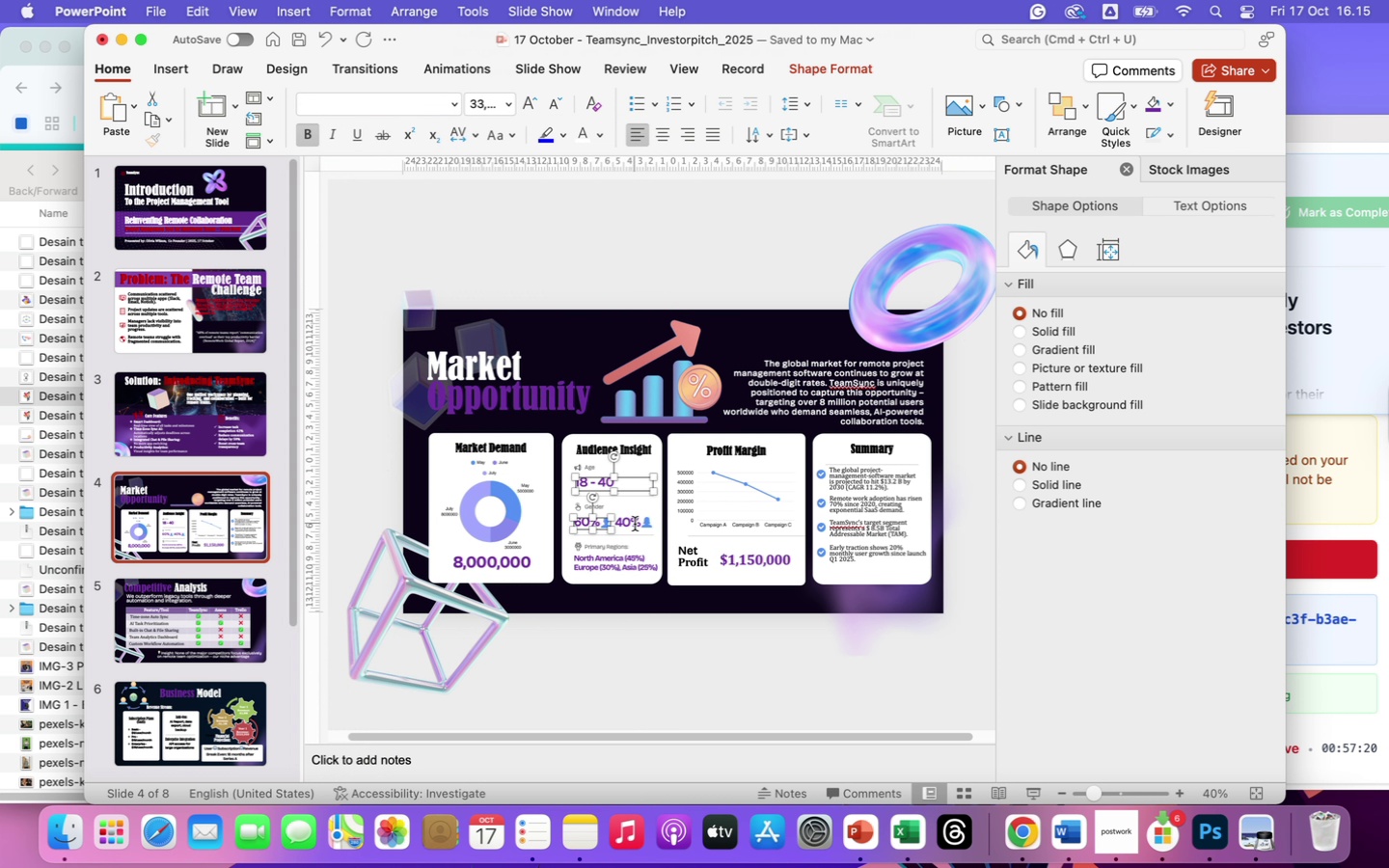 
left_click([635, 524])
 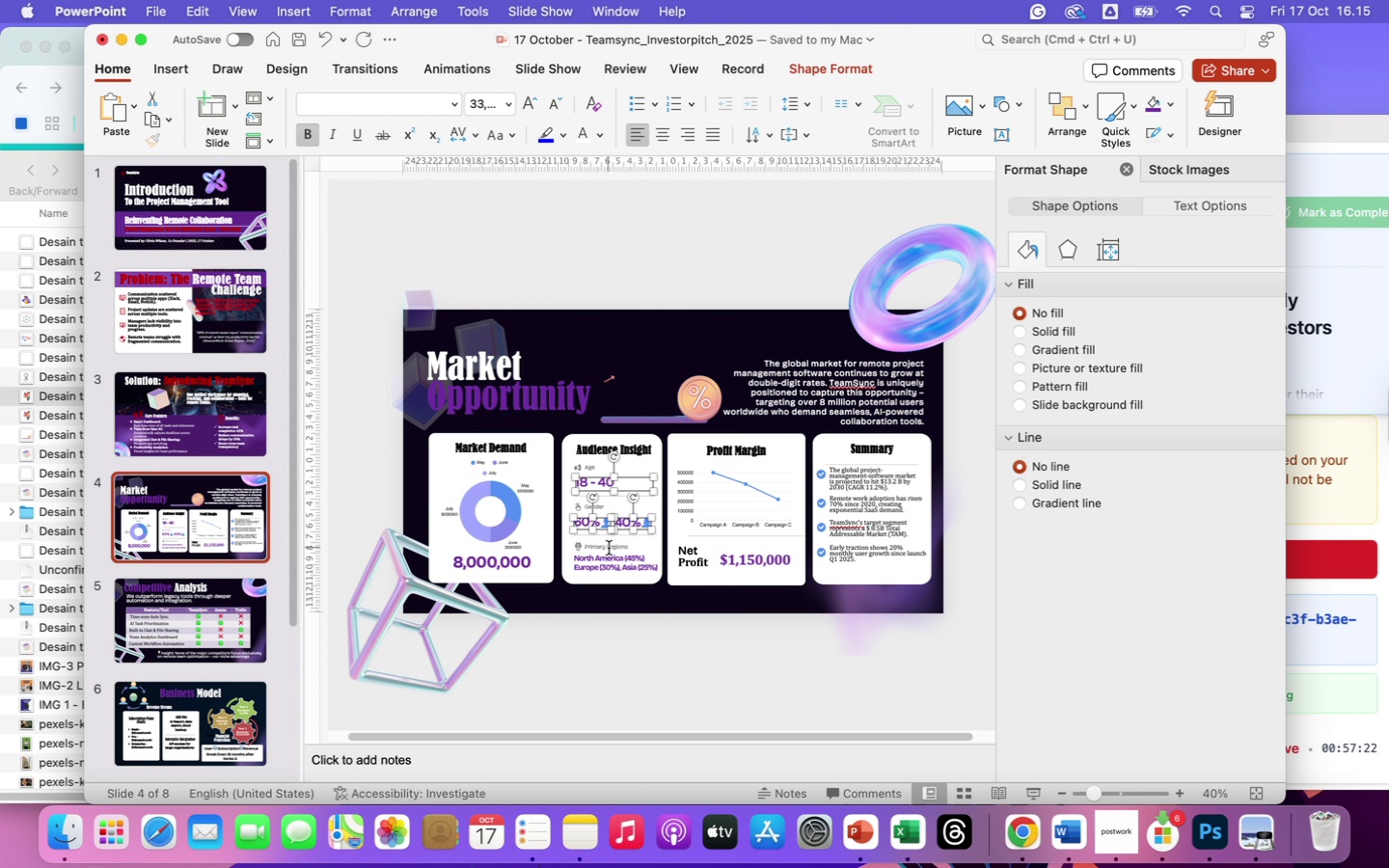 
left_click([609, 548])
 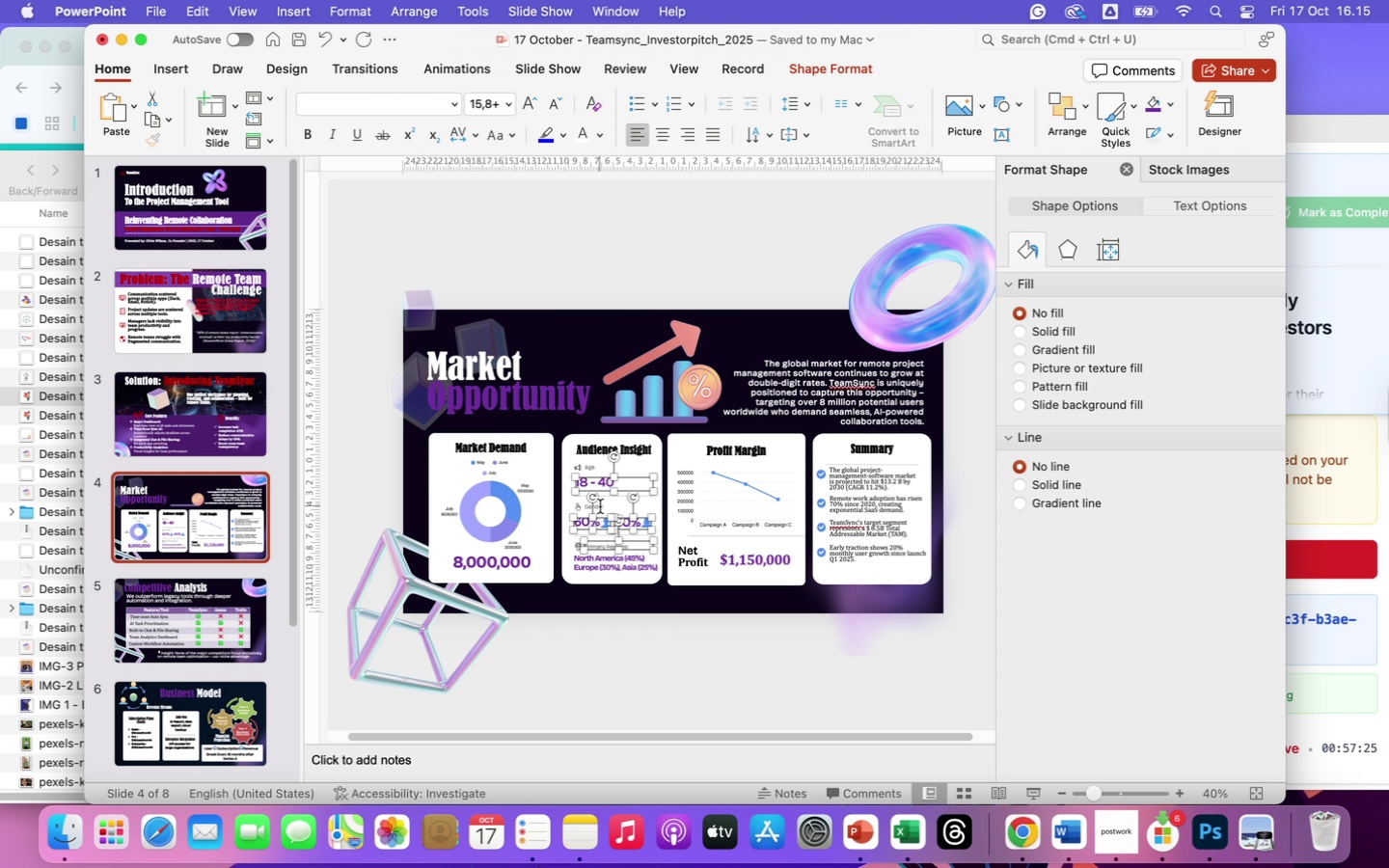 
left_click([600, 506])
 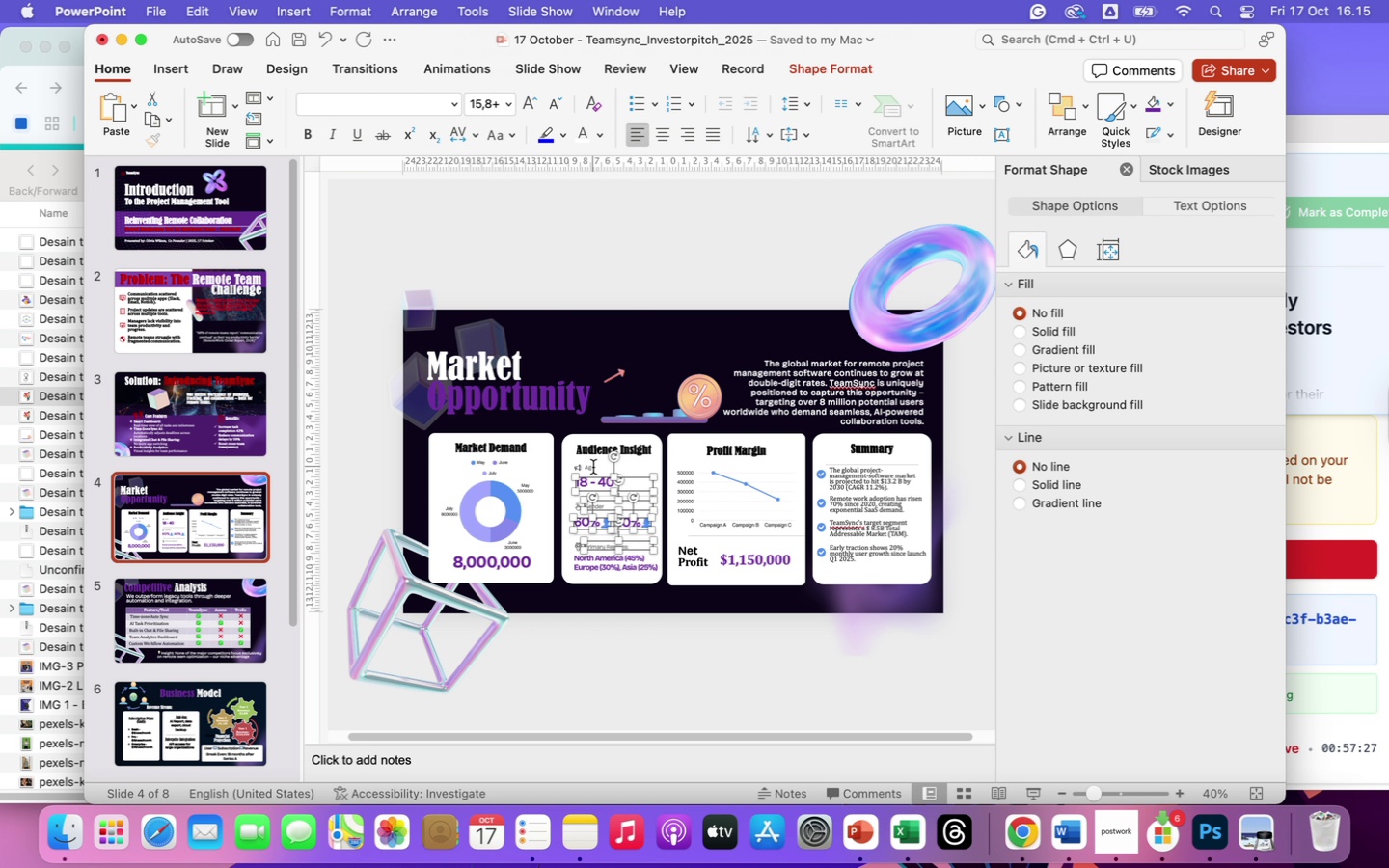 
left_click([593, 467])
 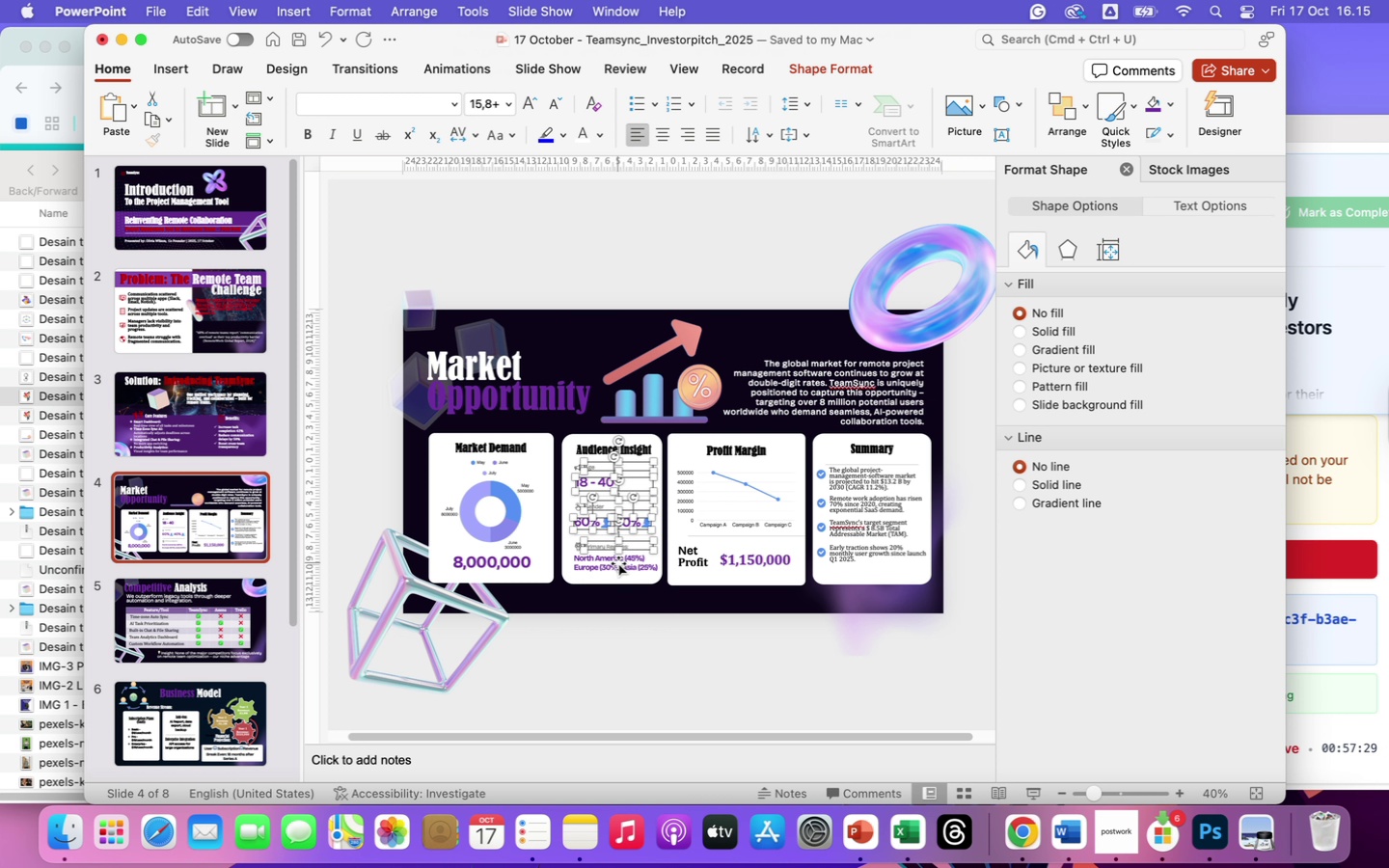 
left_click([618, 563])
 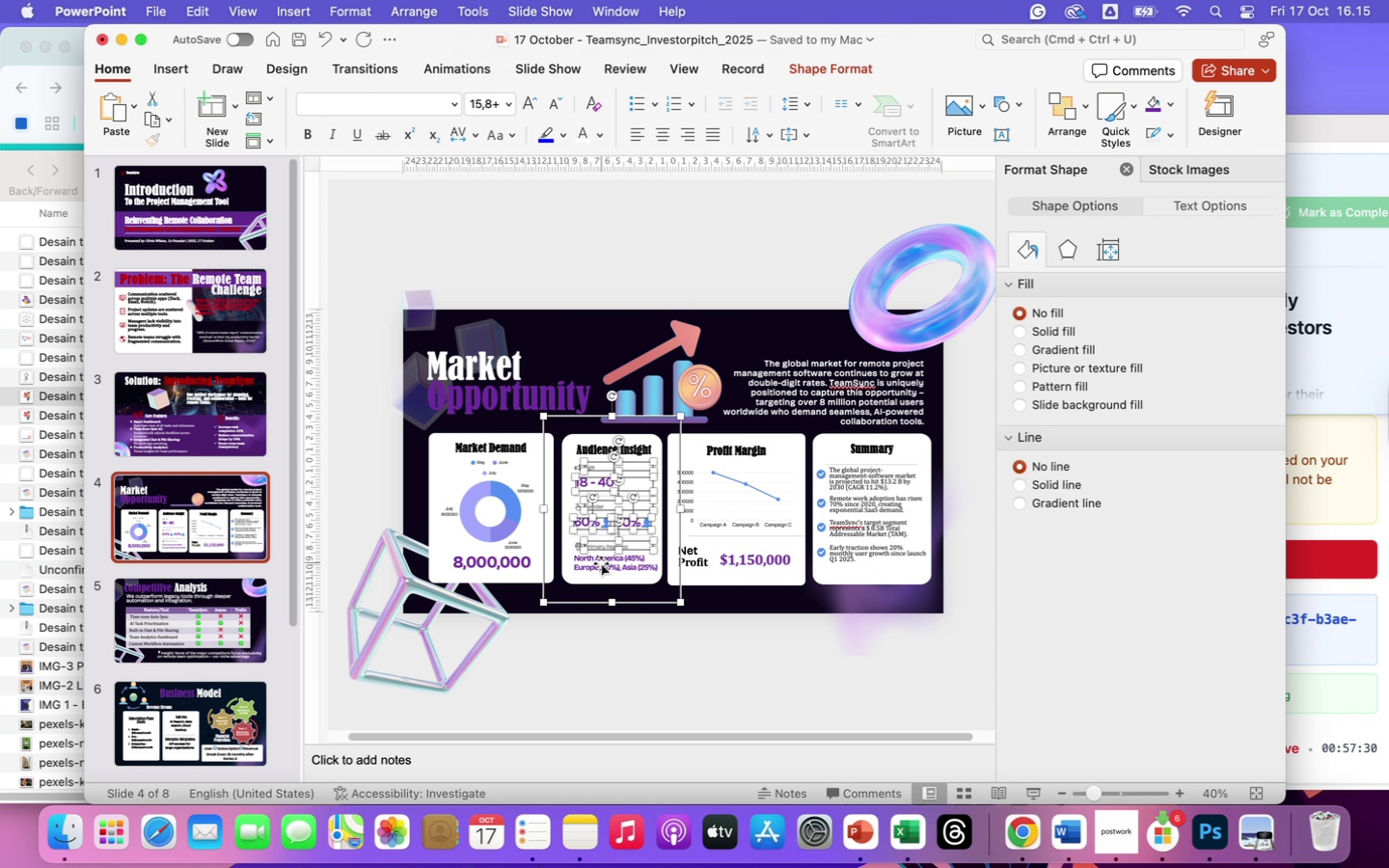 
left_click([601, 563])
 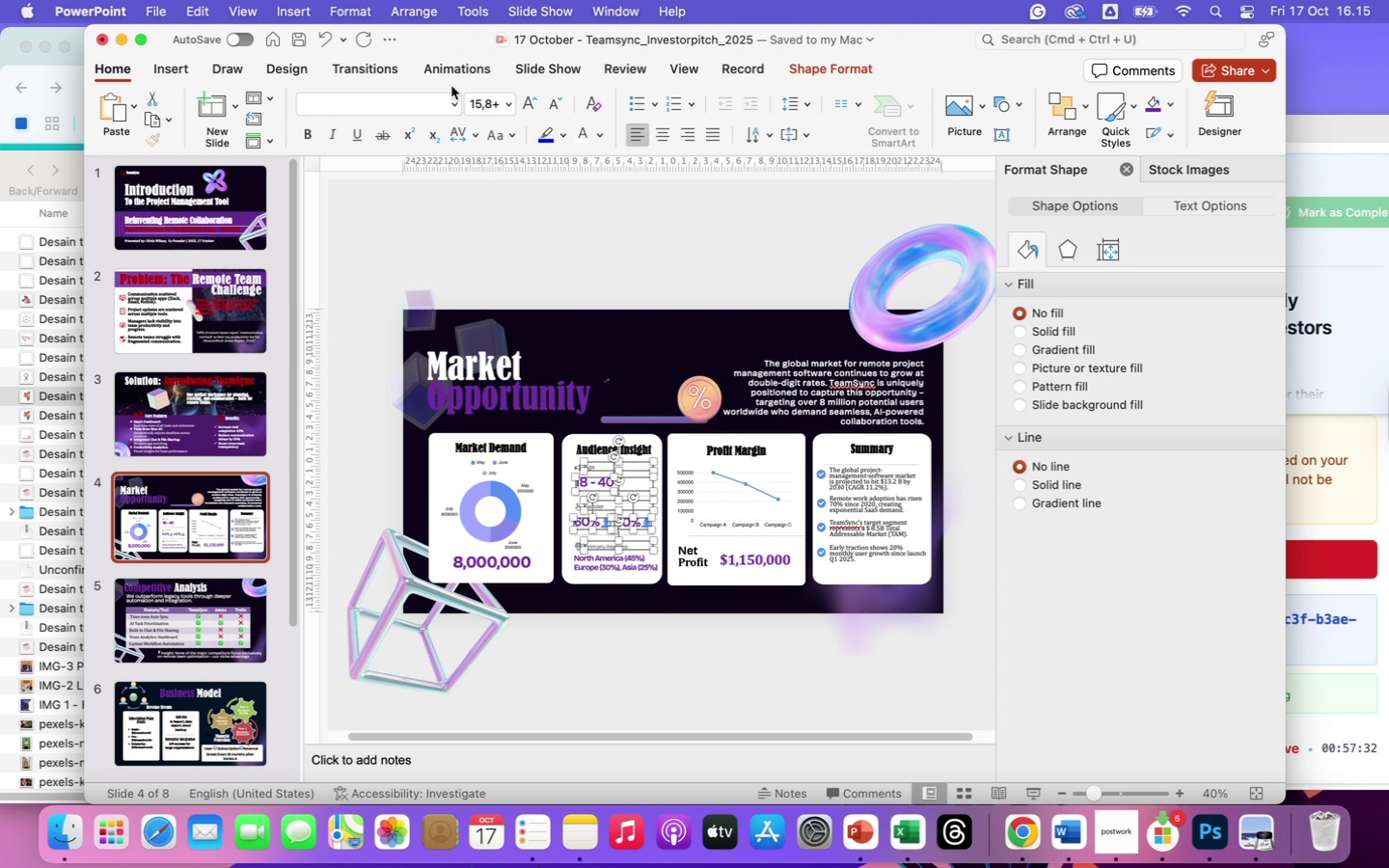 
left_click([456, 98])
 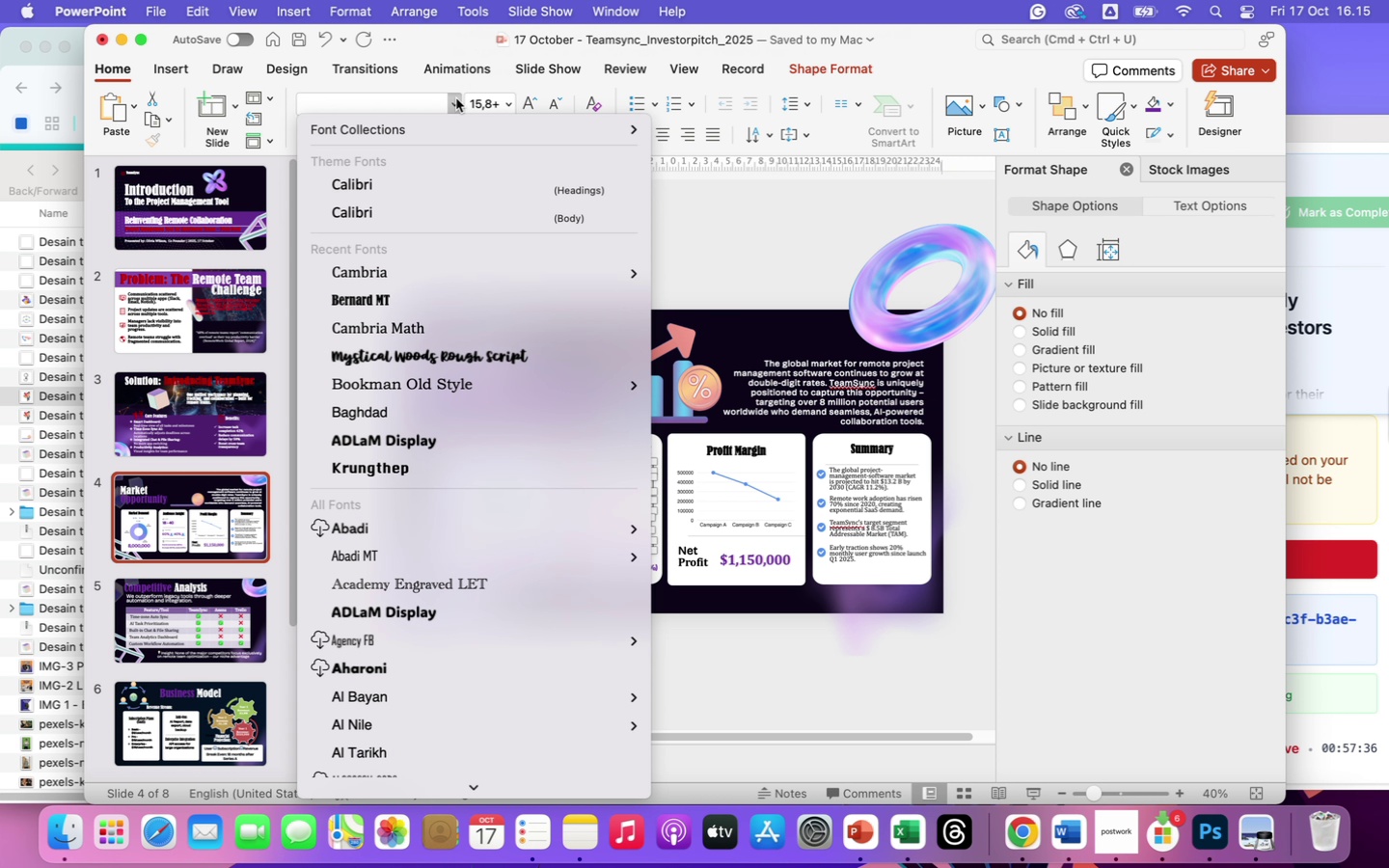 
wait(5.14)
 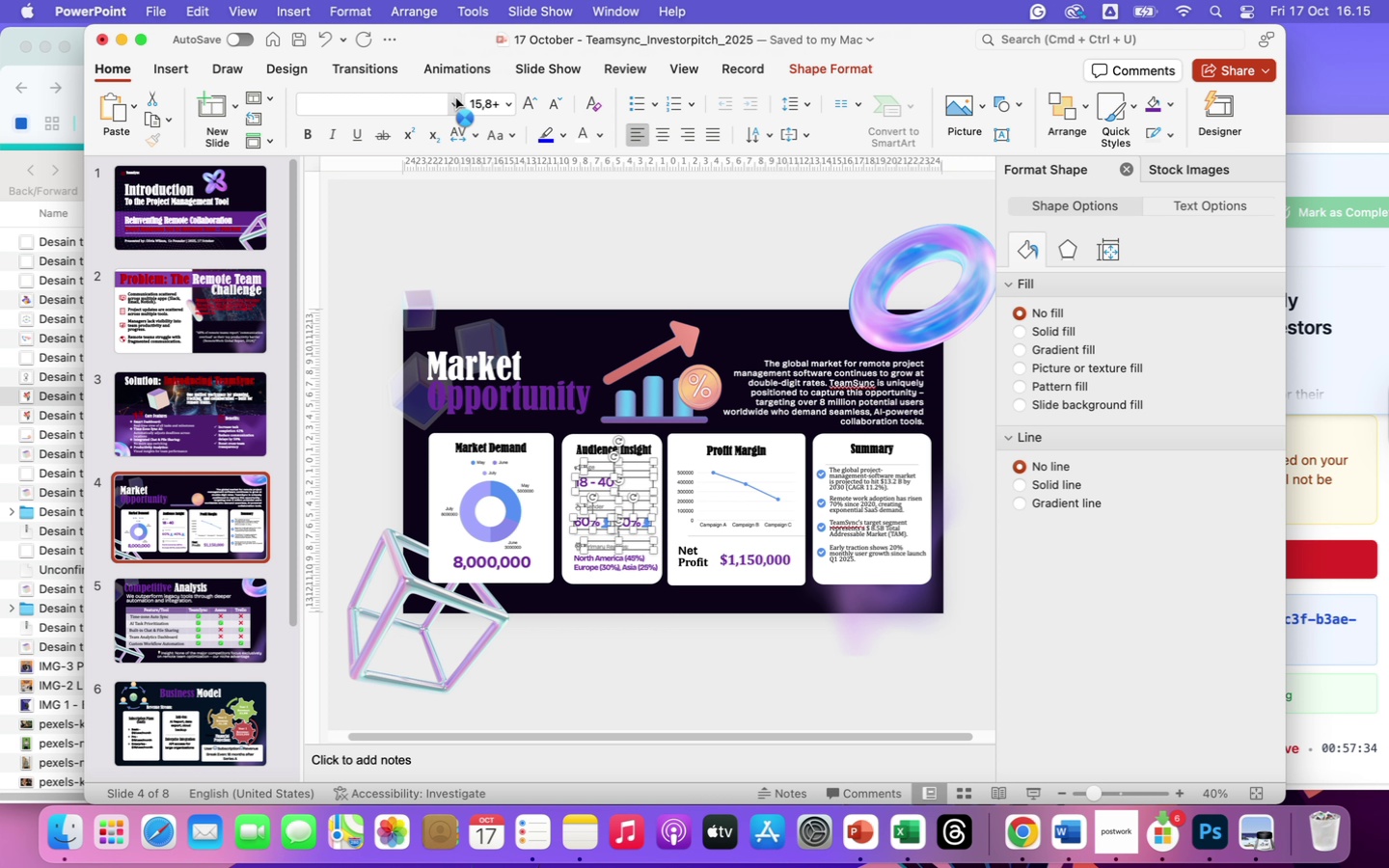 
left_click([392, 272])
 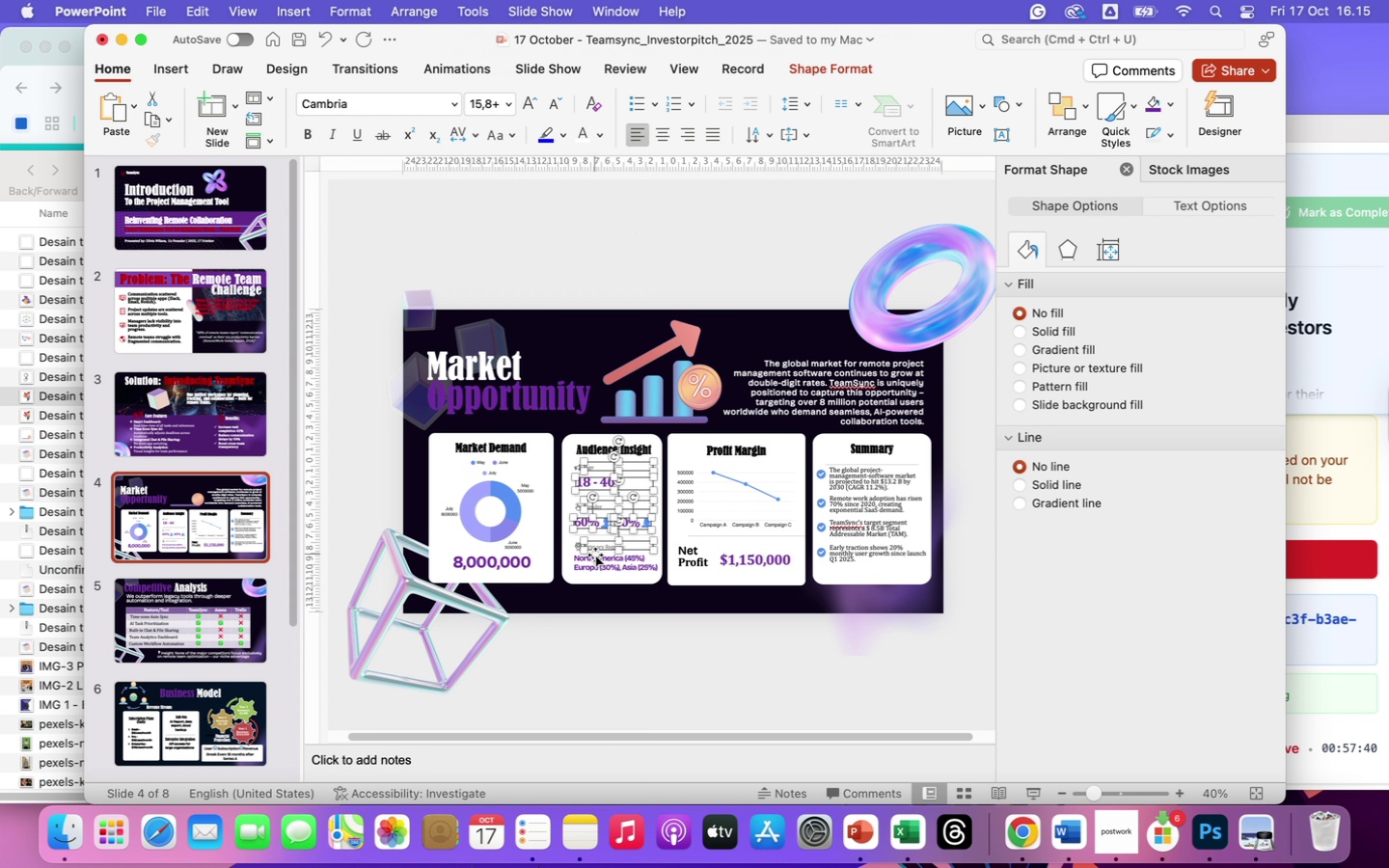 
left_click([602, 561])
 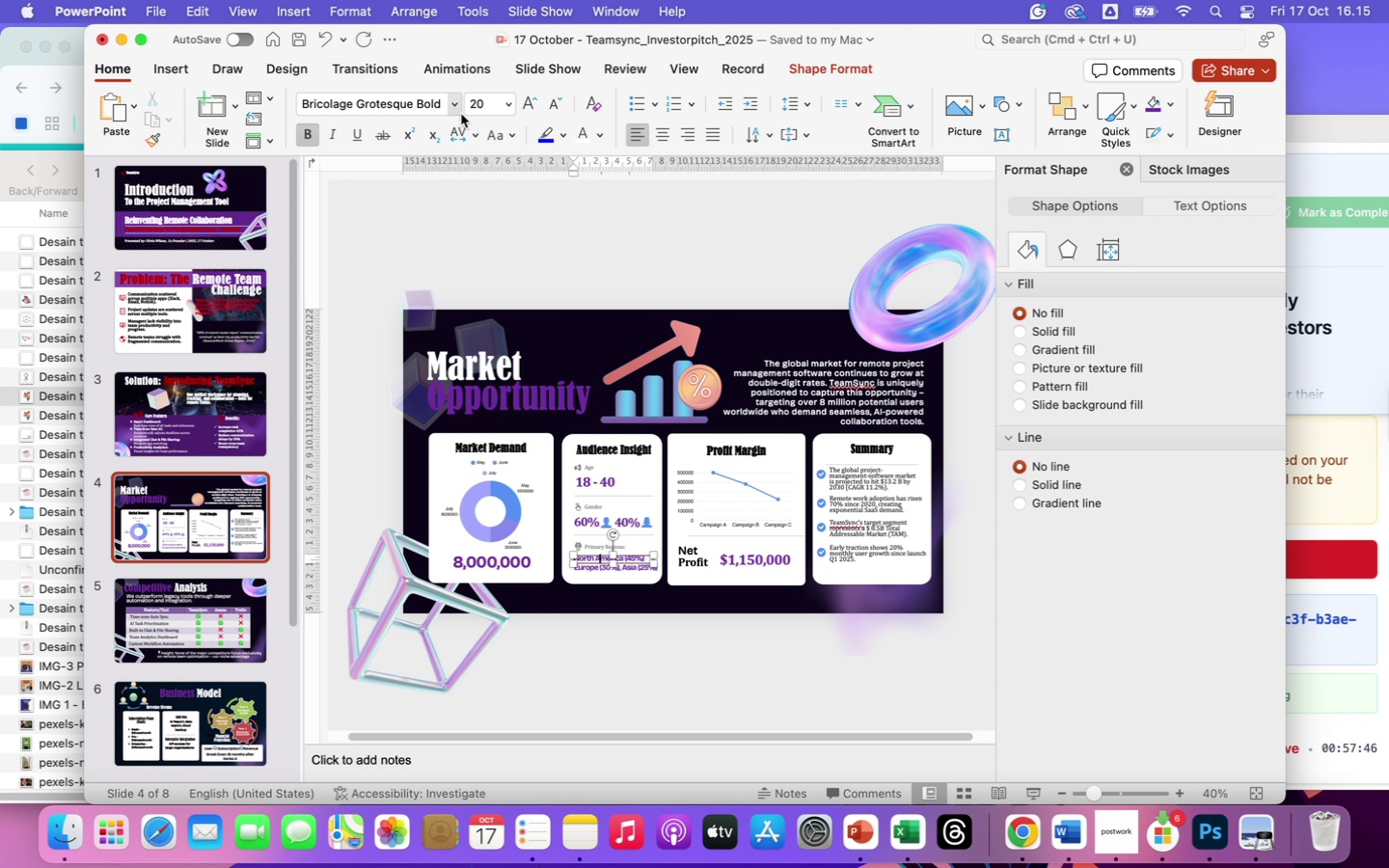 
wait(9.19)
 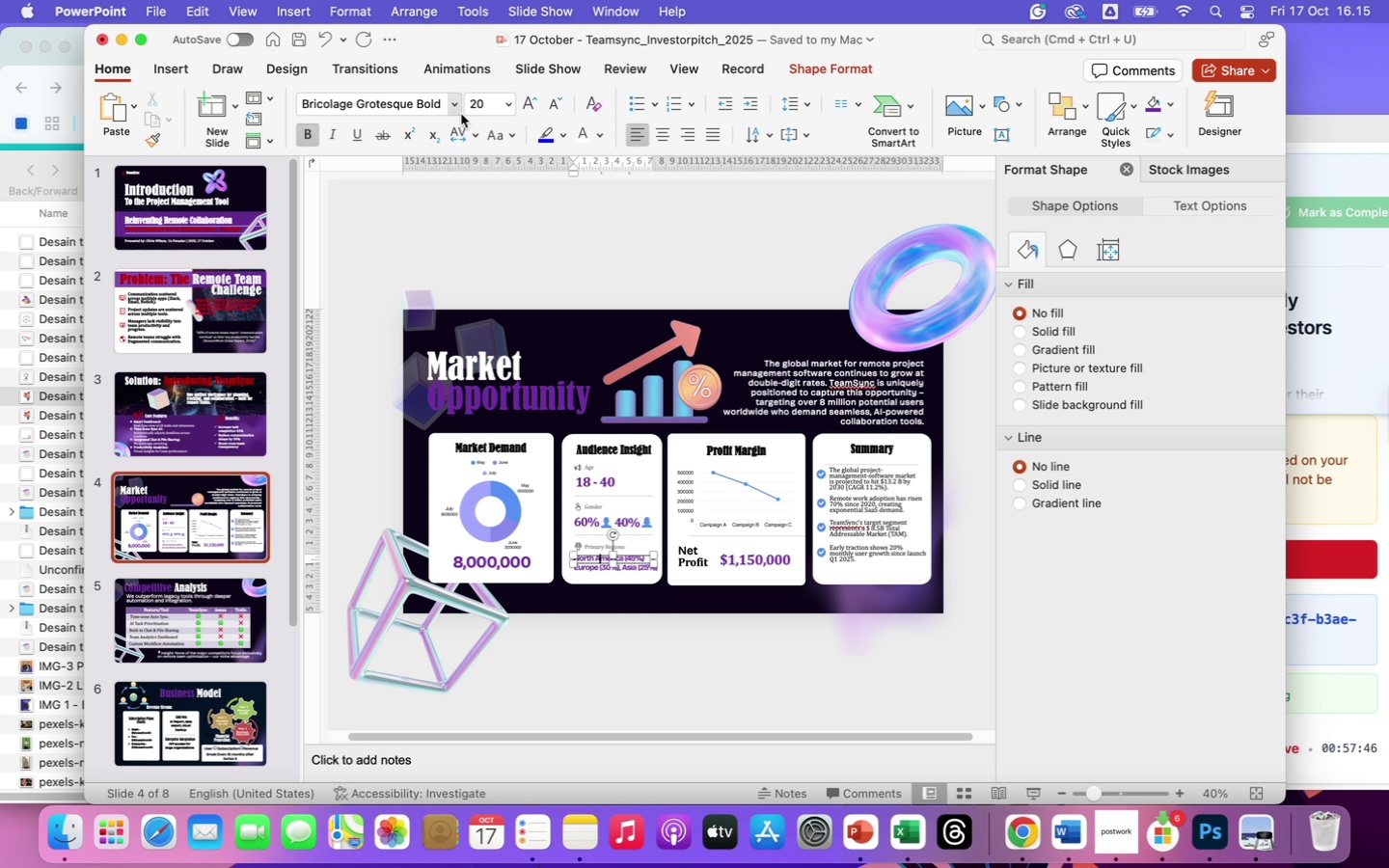 
hold_key(key=ShiftLeft, duration=6.47)
left_click([602, 569])
 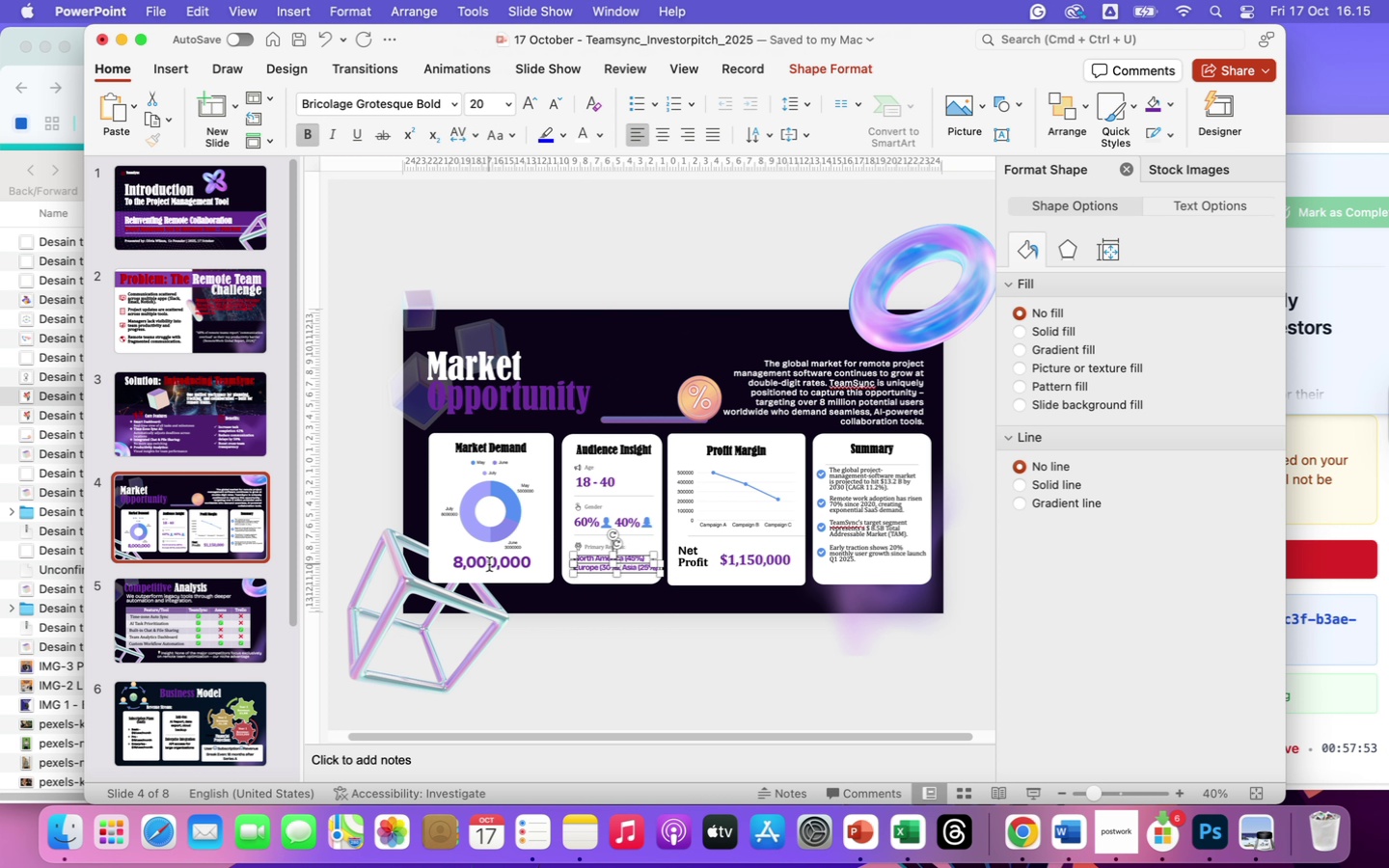 
left_click([489, 564])
 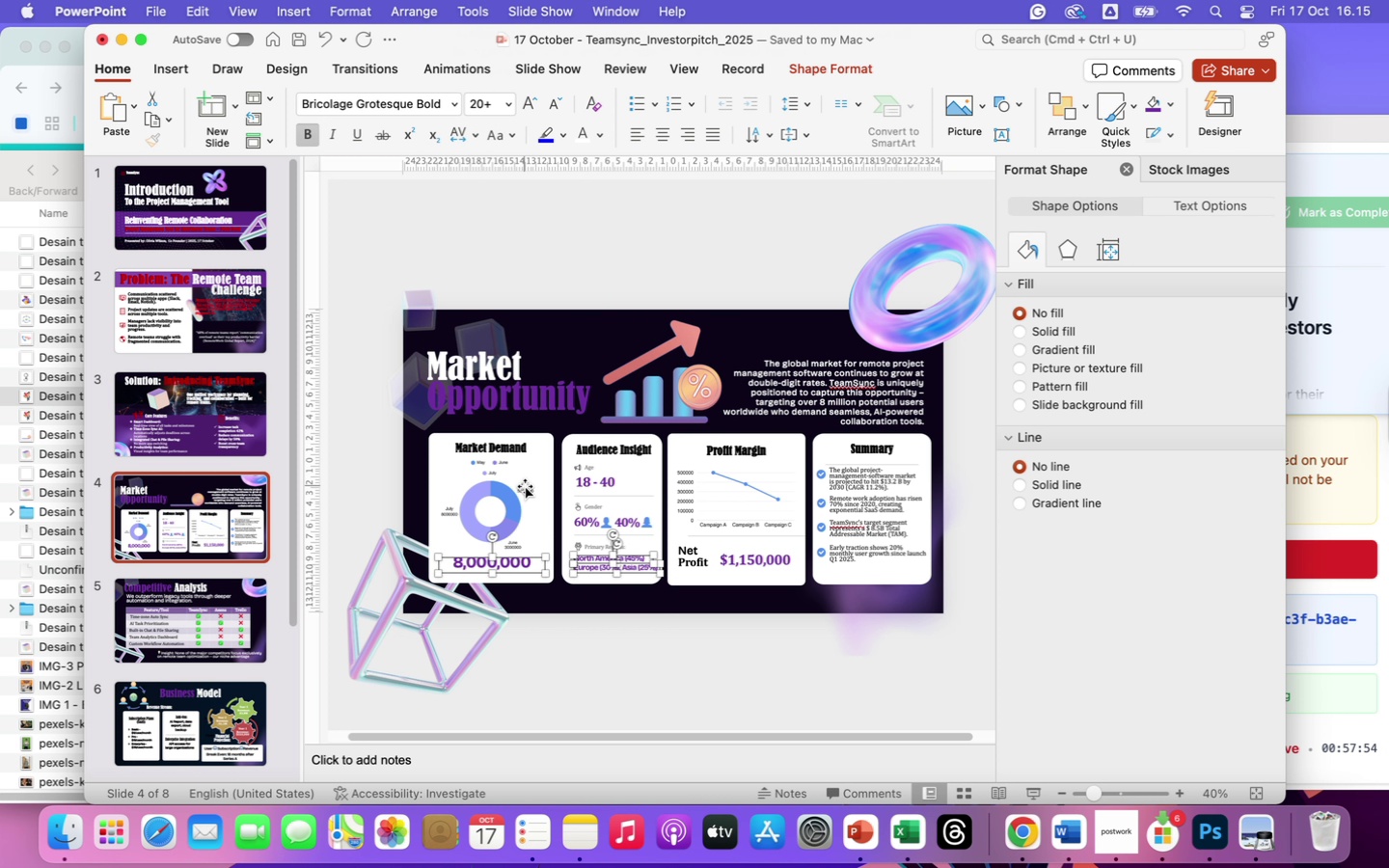 
left_click([525, 487])
 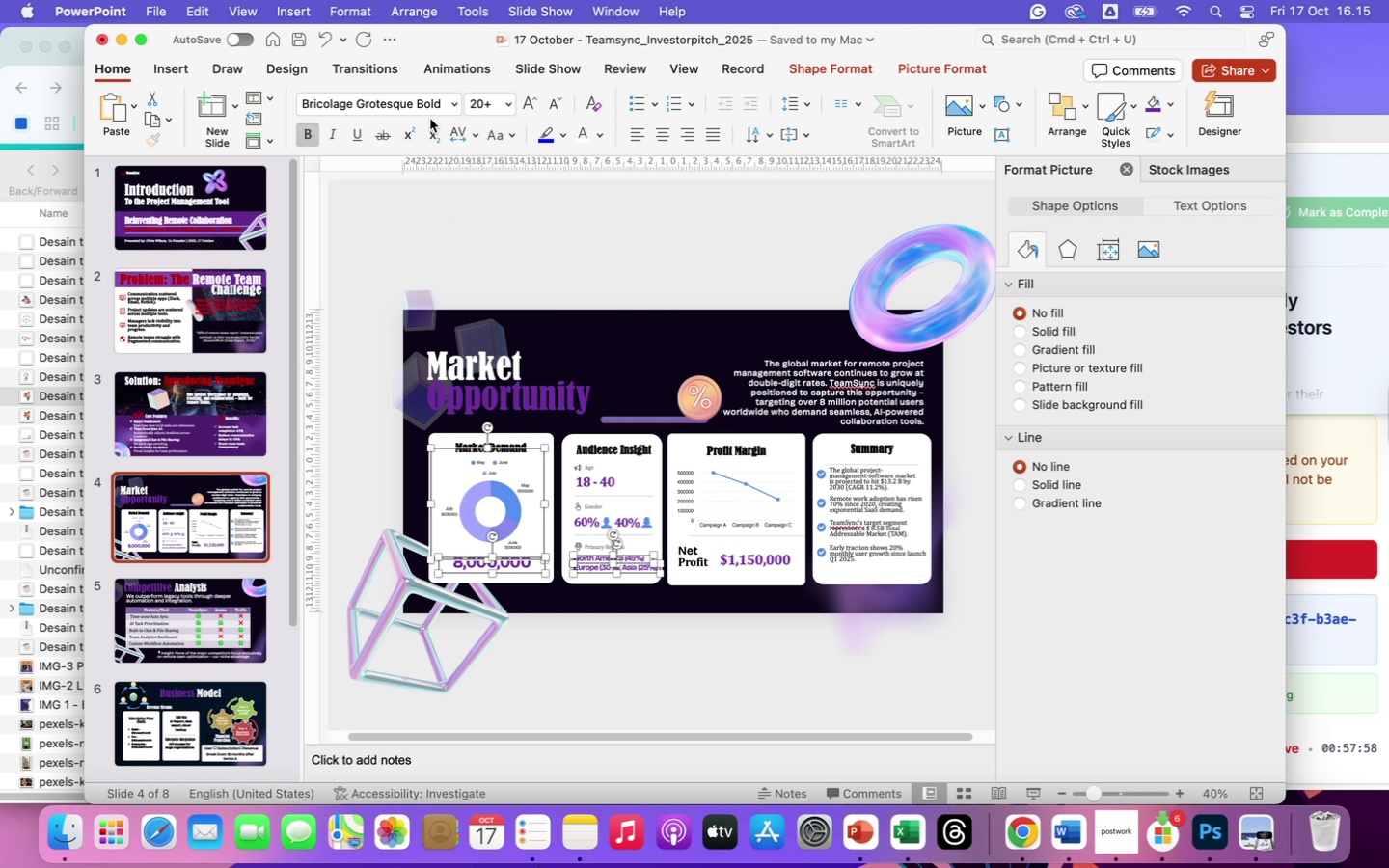 
left_click([451, 101])
 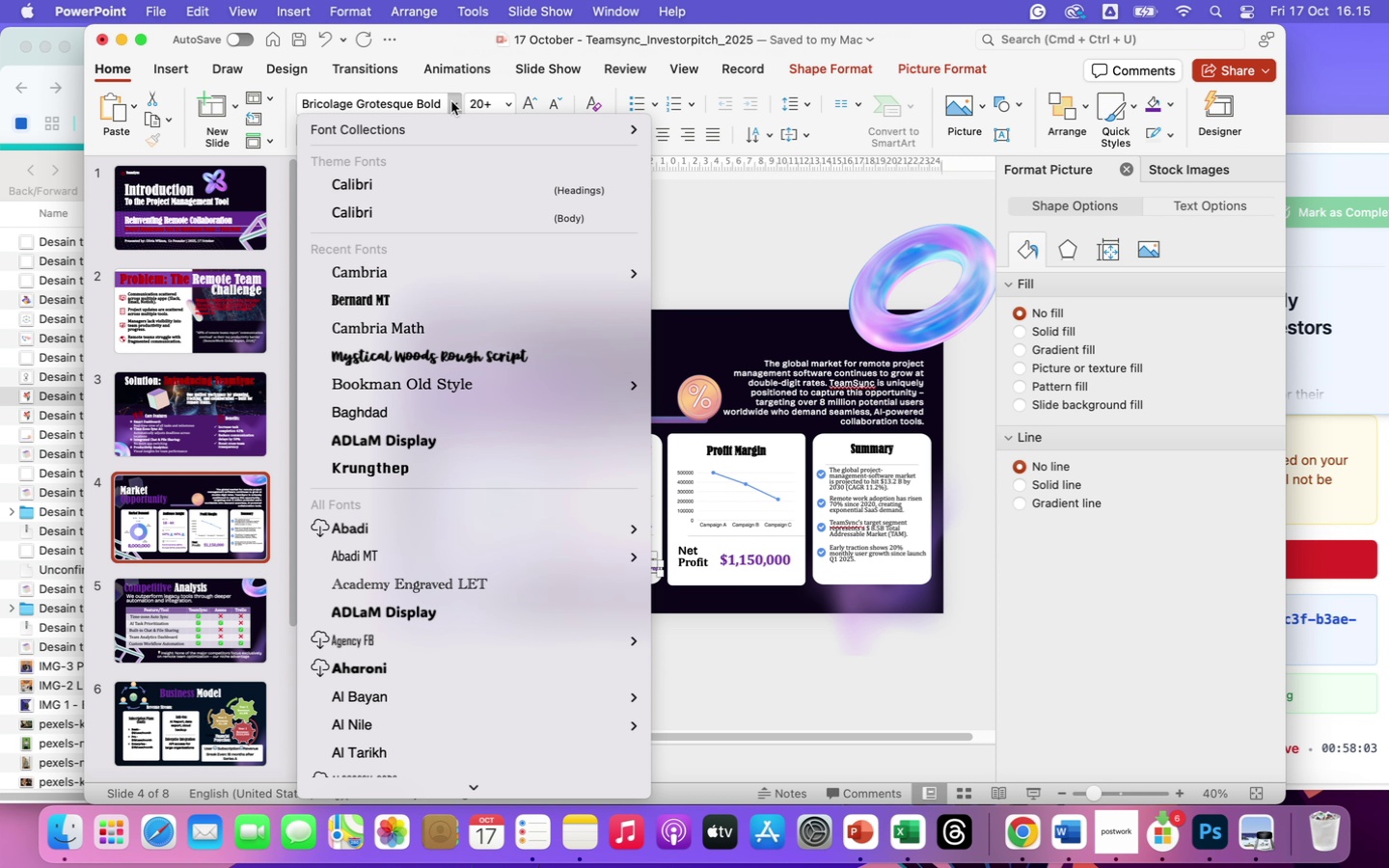 
wait(5.92)
 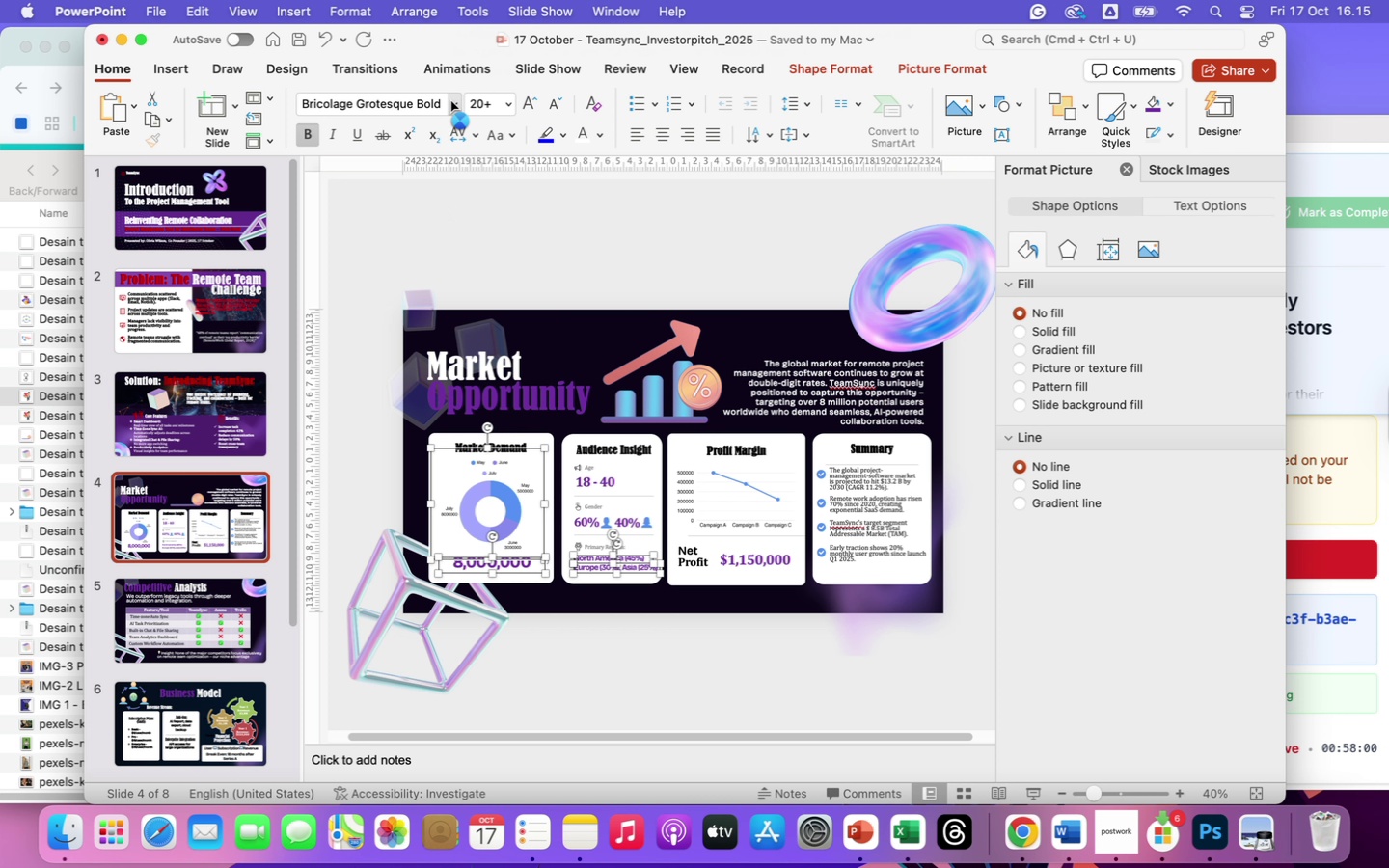 
left_click([377, 276])
 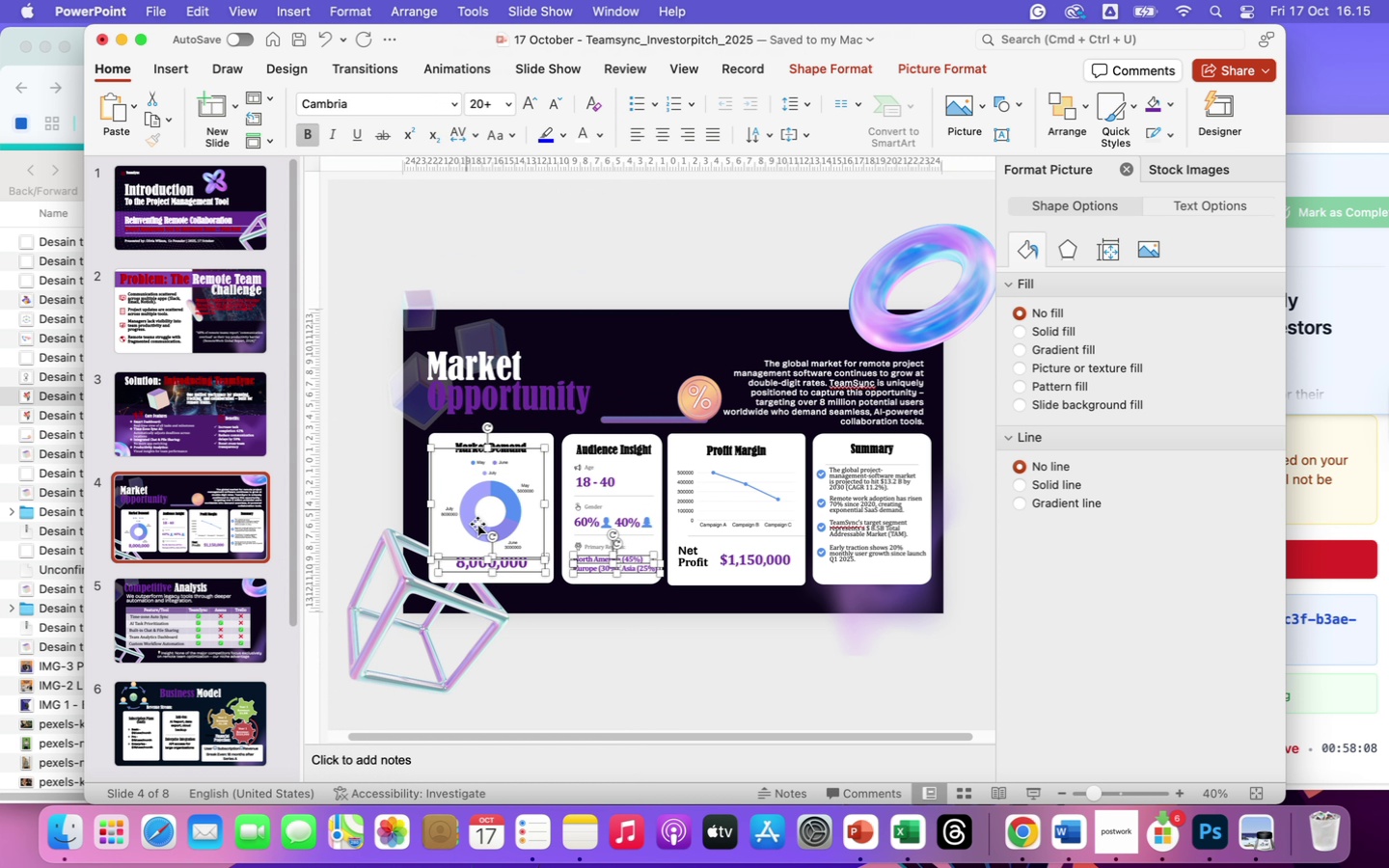 
left_click([831, 375])
 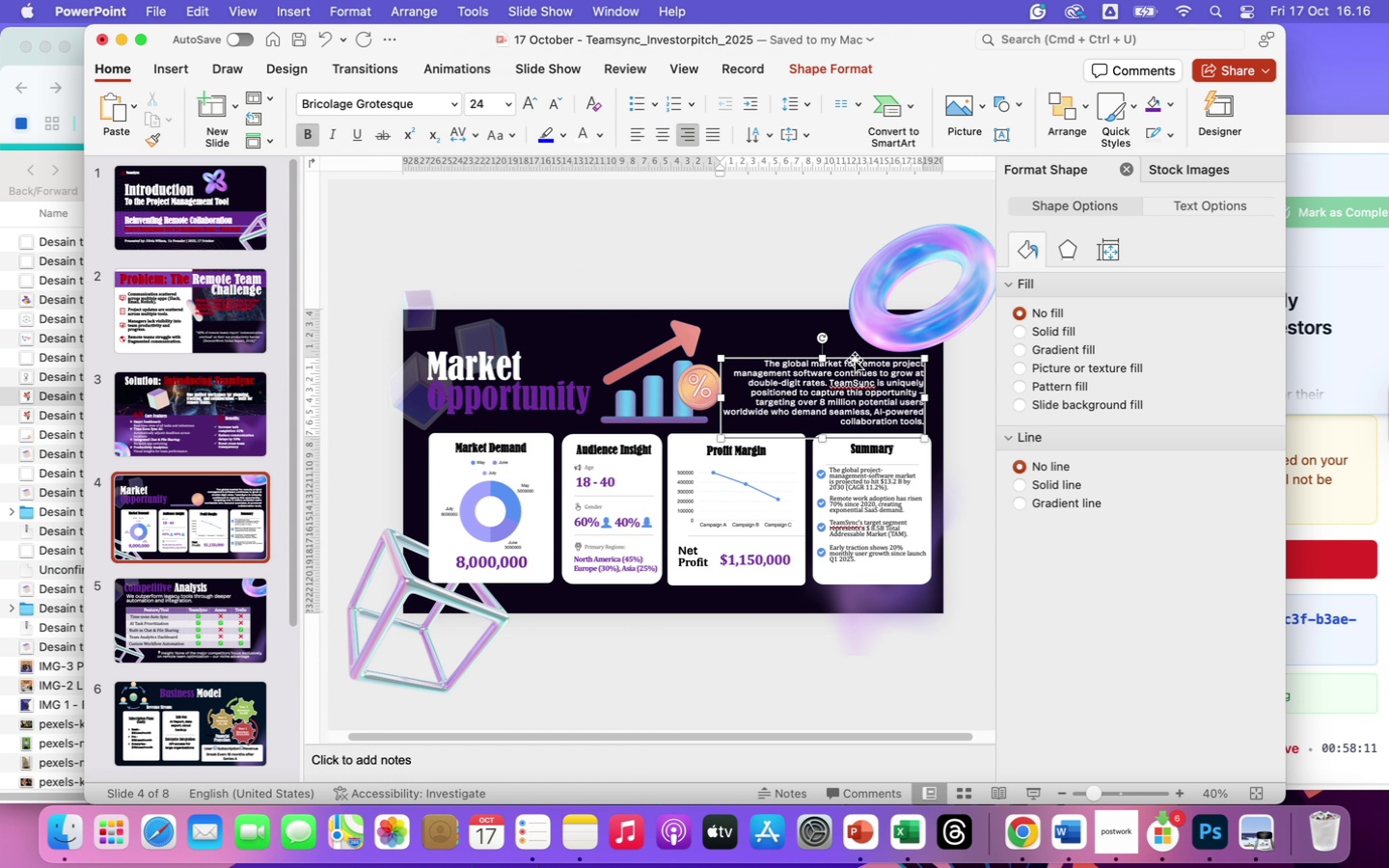 
left_click([854, 358])
 